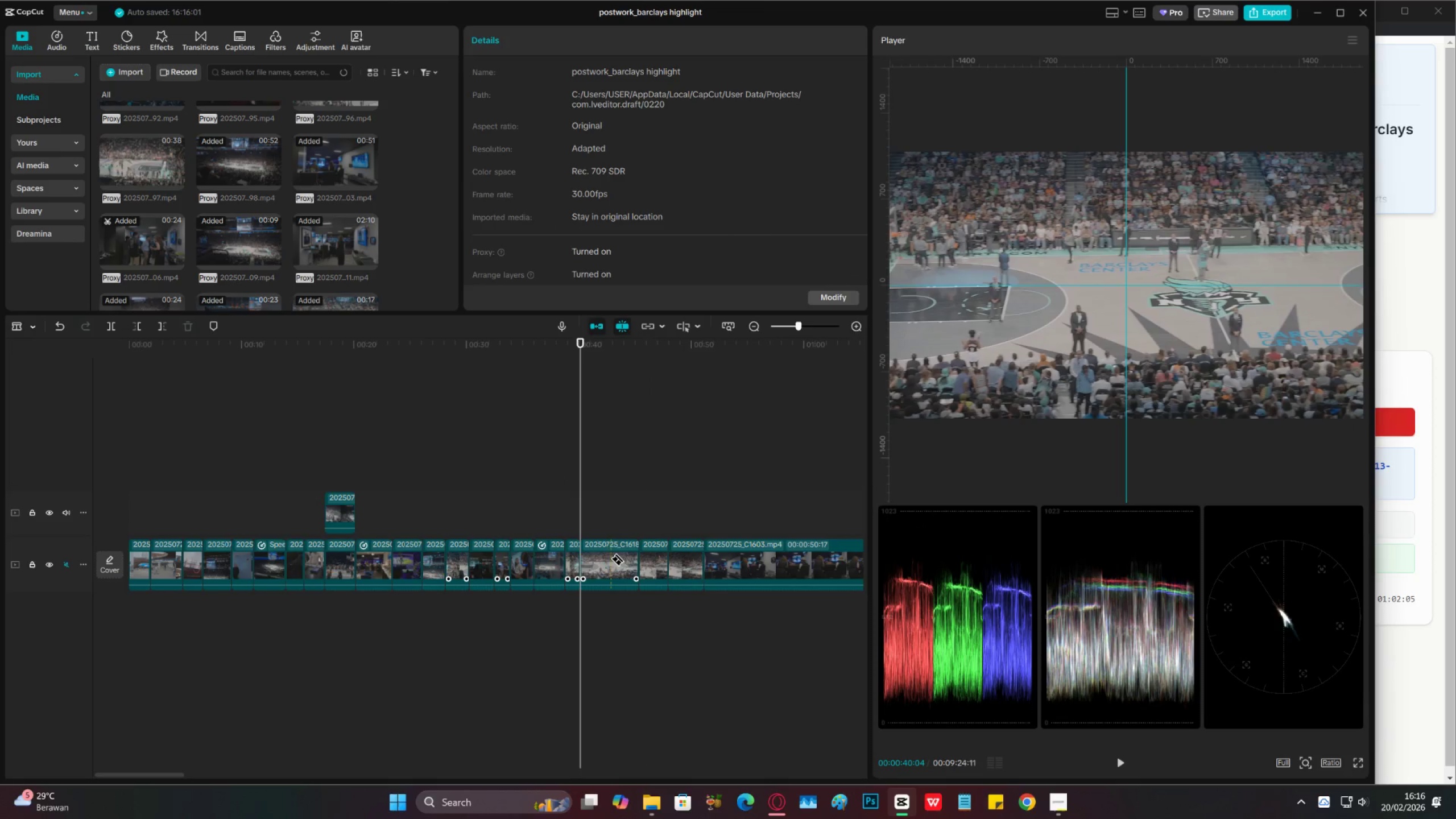 
left_click([606, 557])
 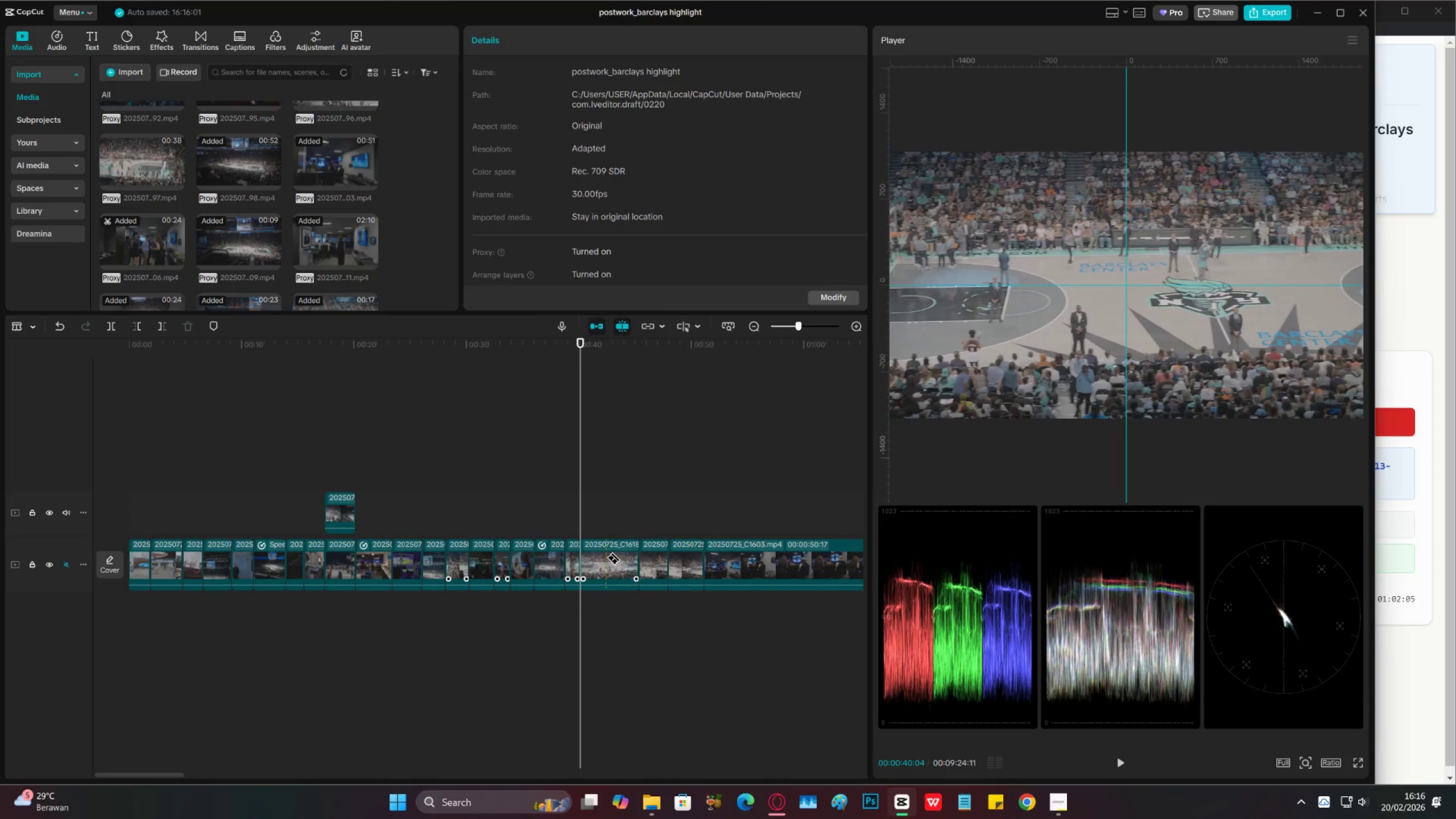 
key(V)
 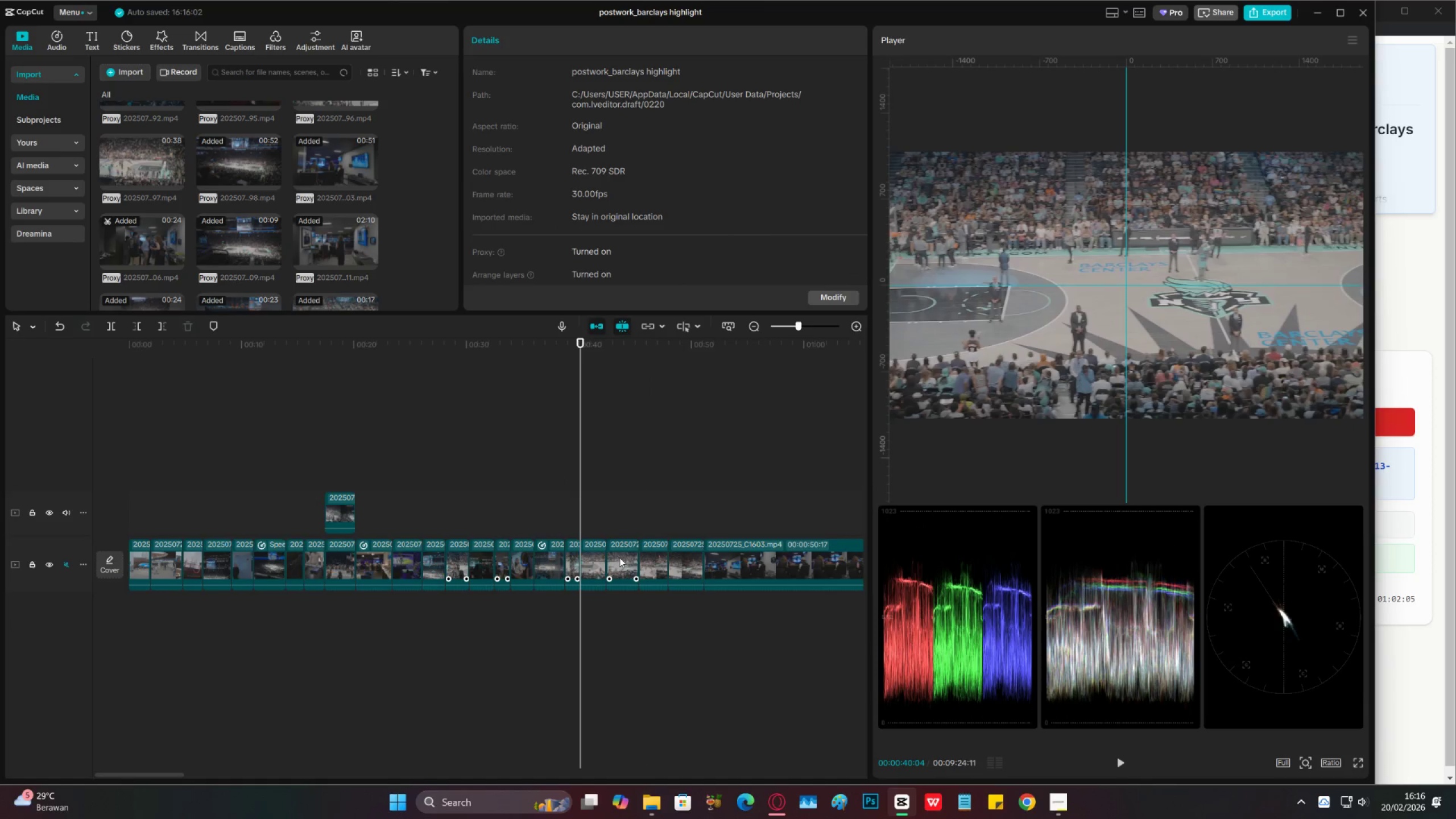 
double_click([619, 557])
 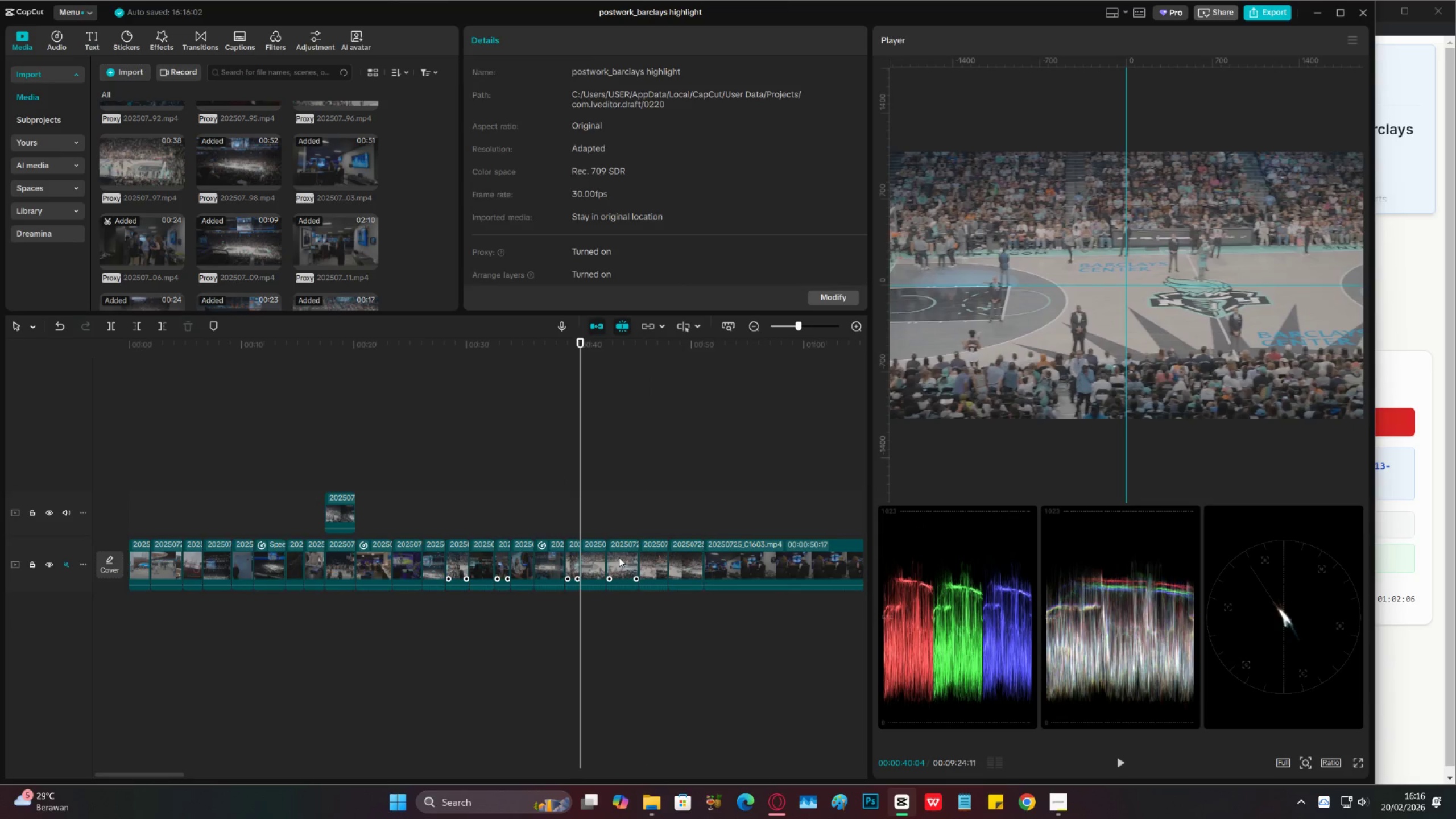 
key(X)
 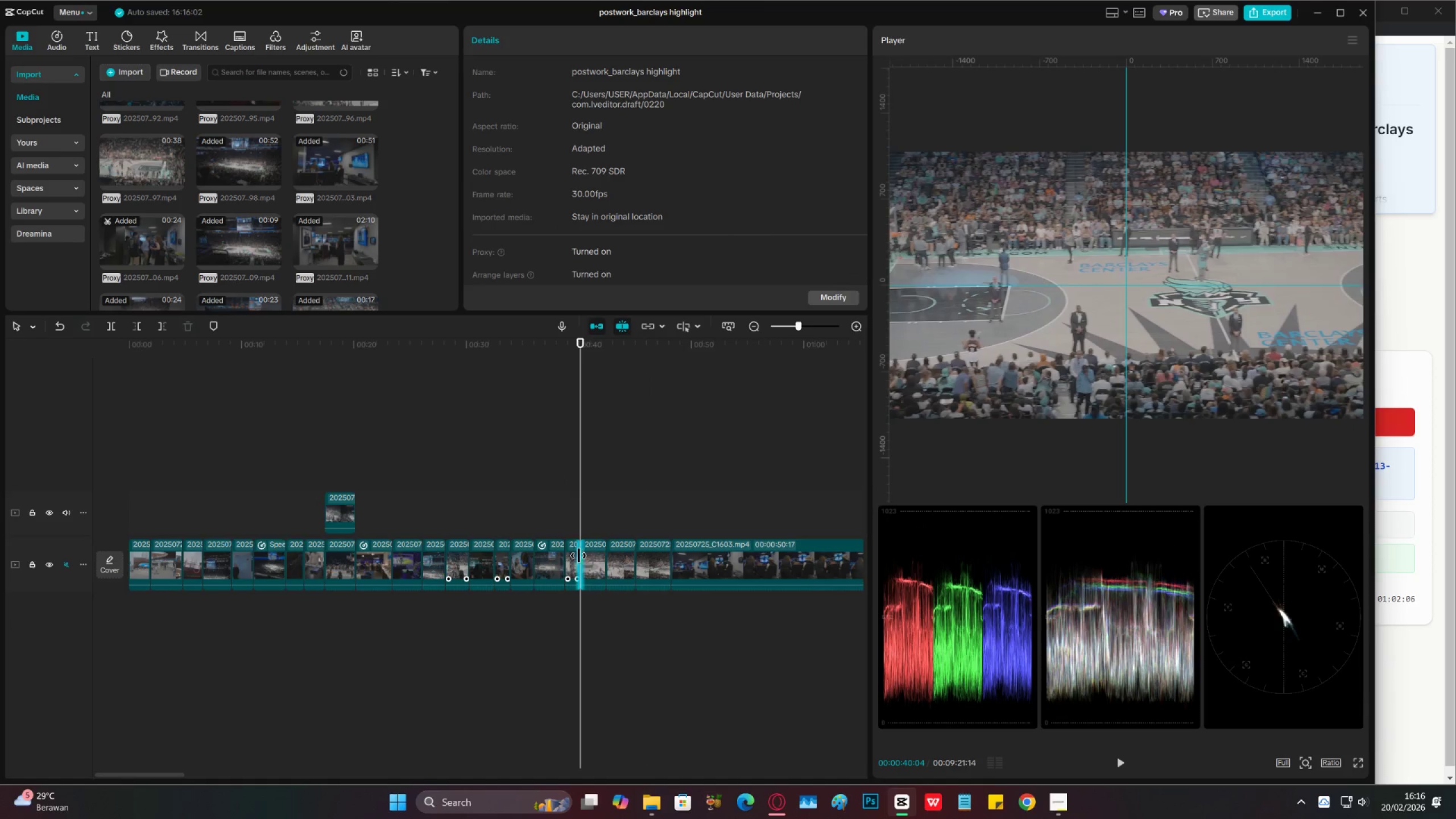 
left_click([576, 554])
 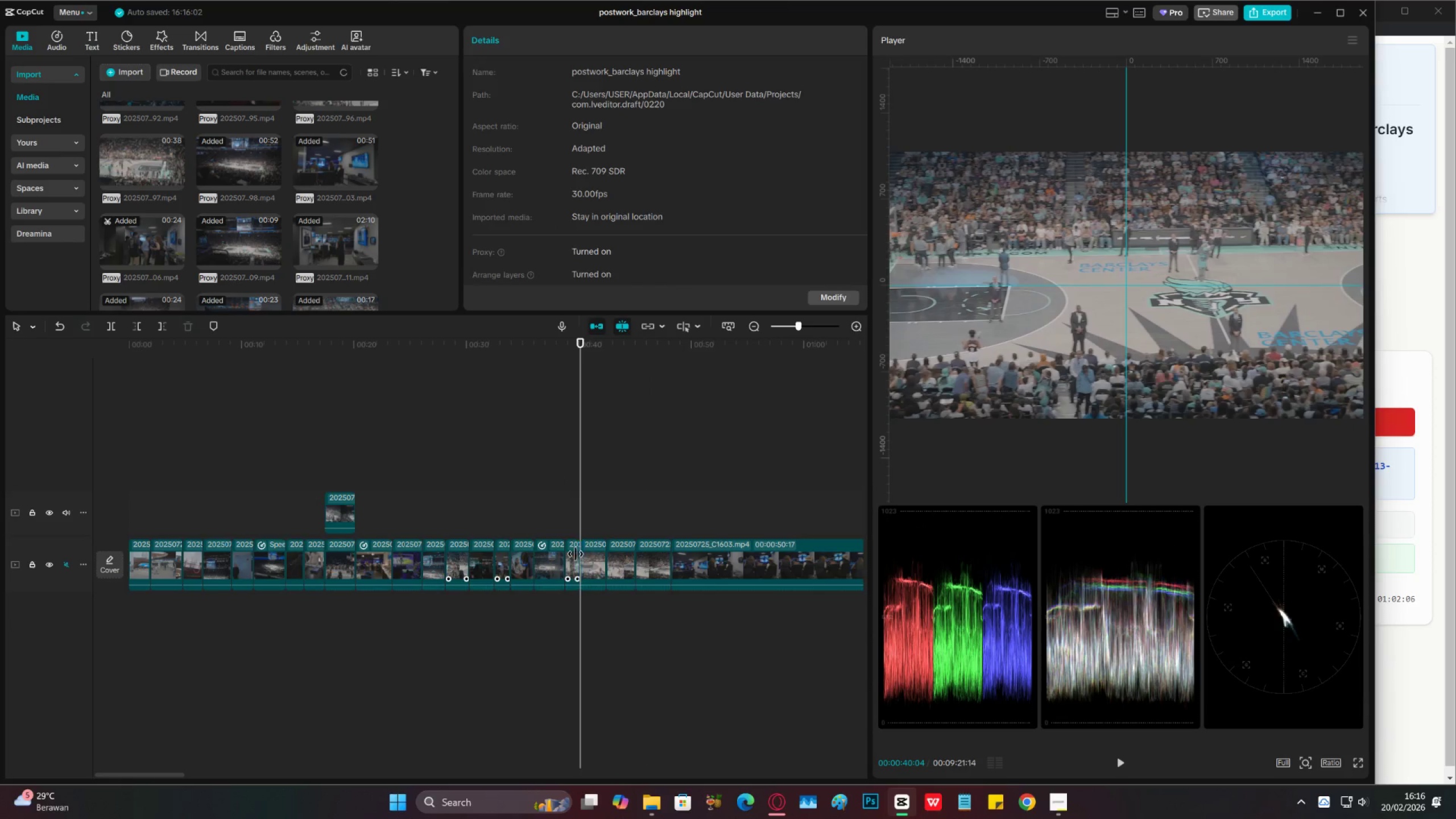 
key(X)
 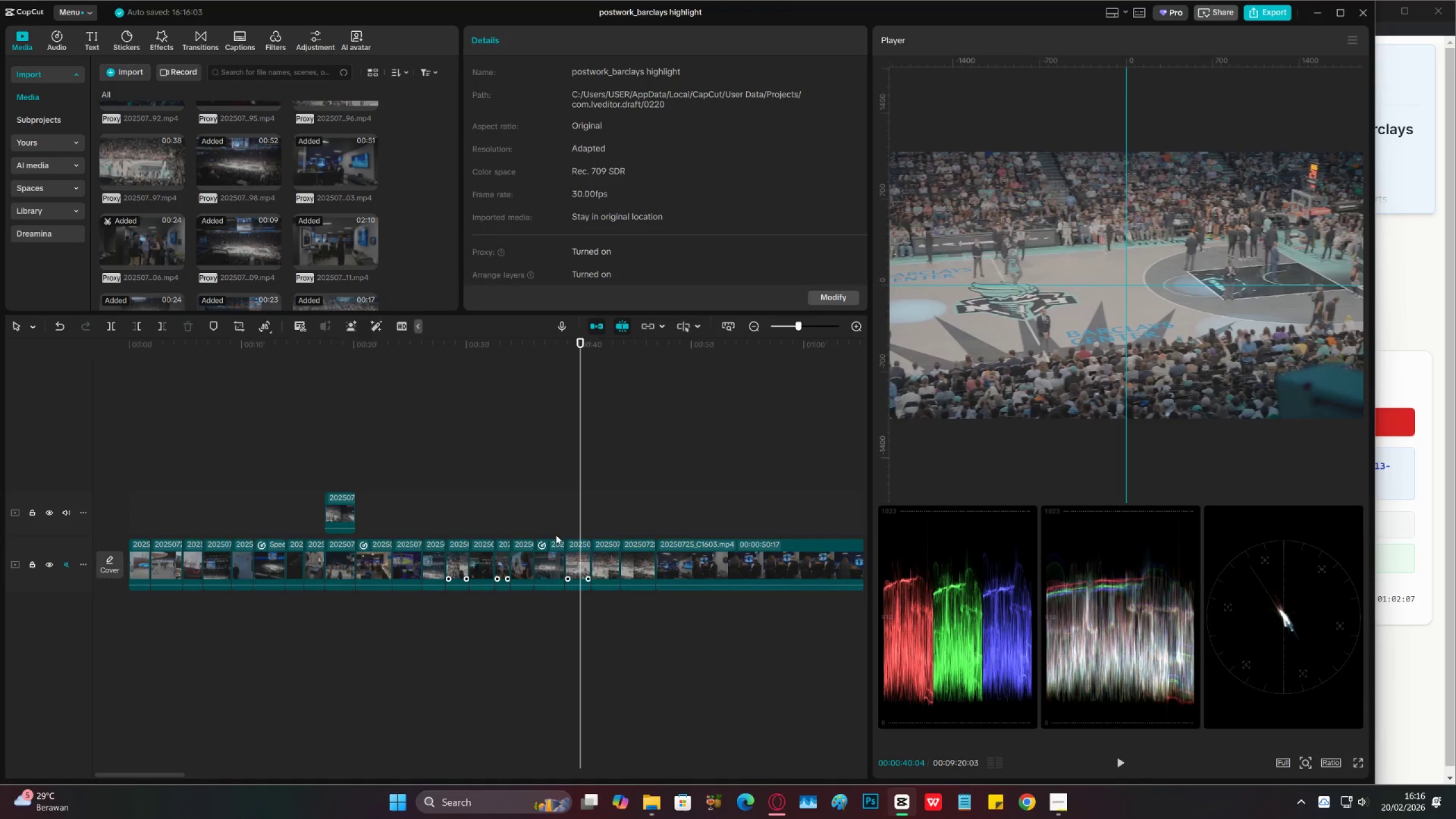 
double_click([547, 523])
 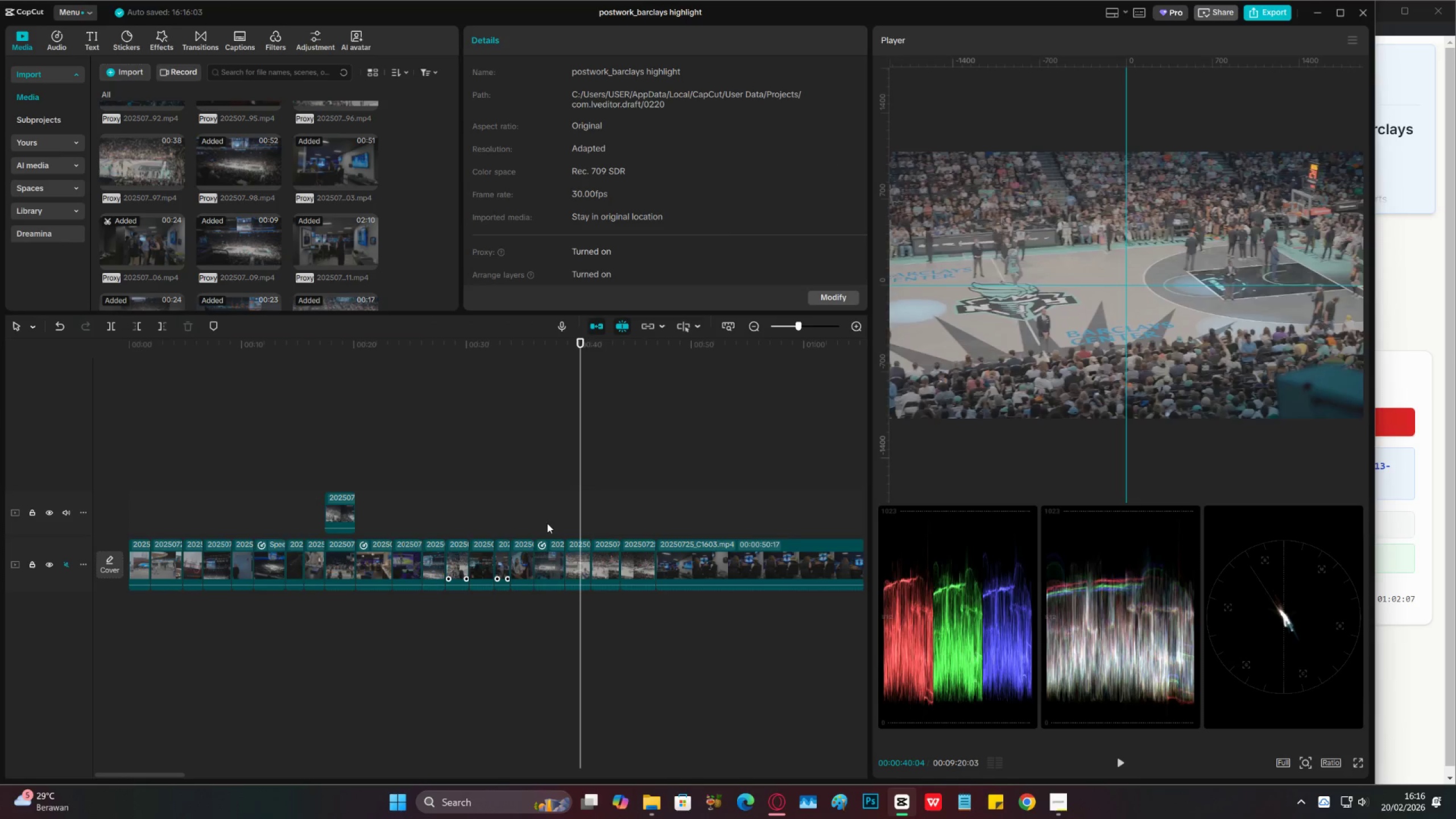 
key(Space)
 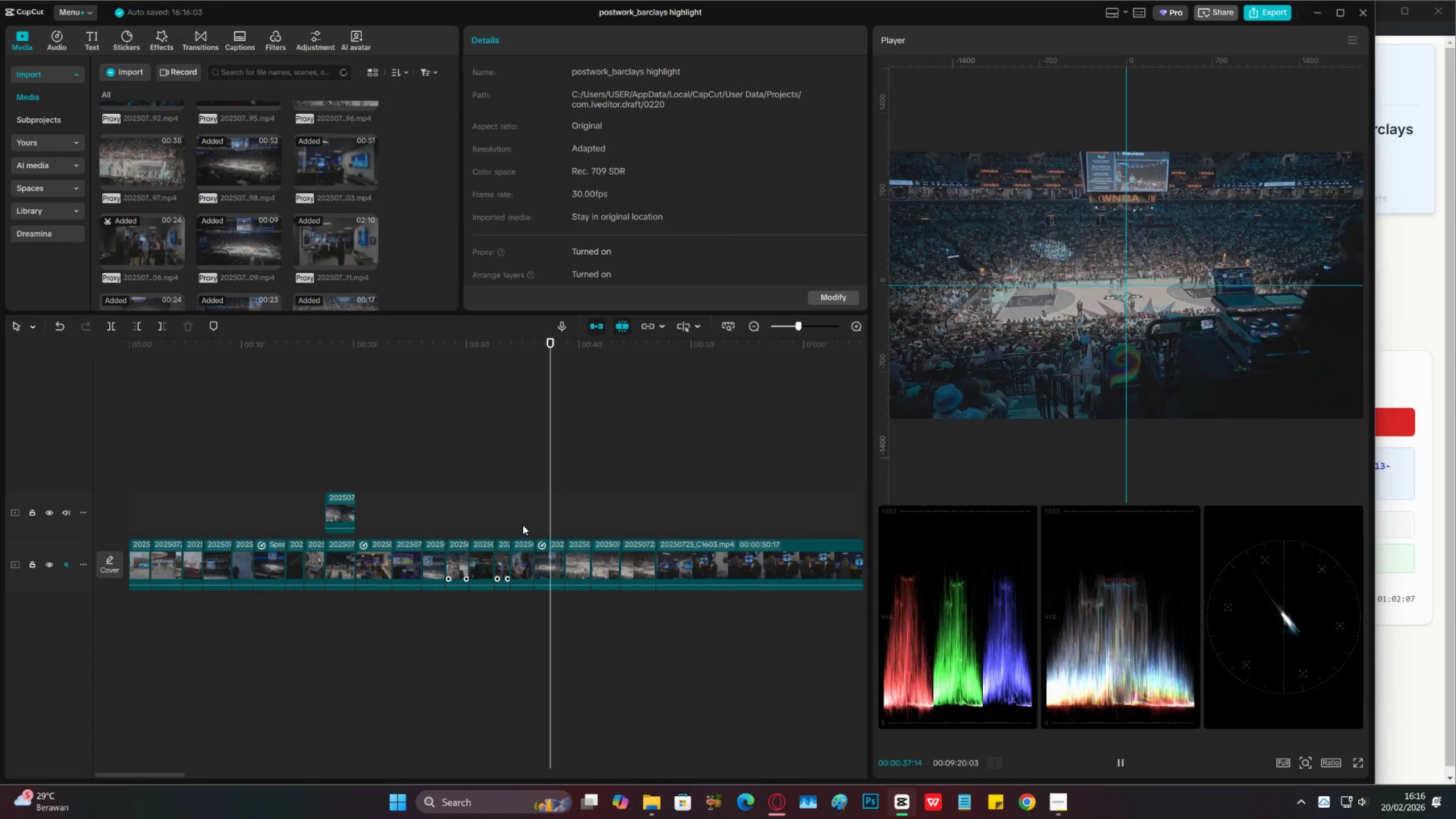 
key(Space)
 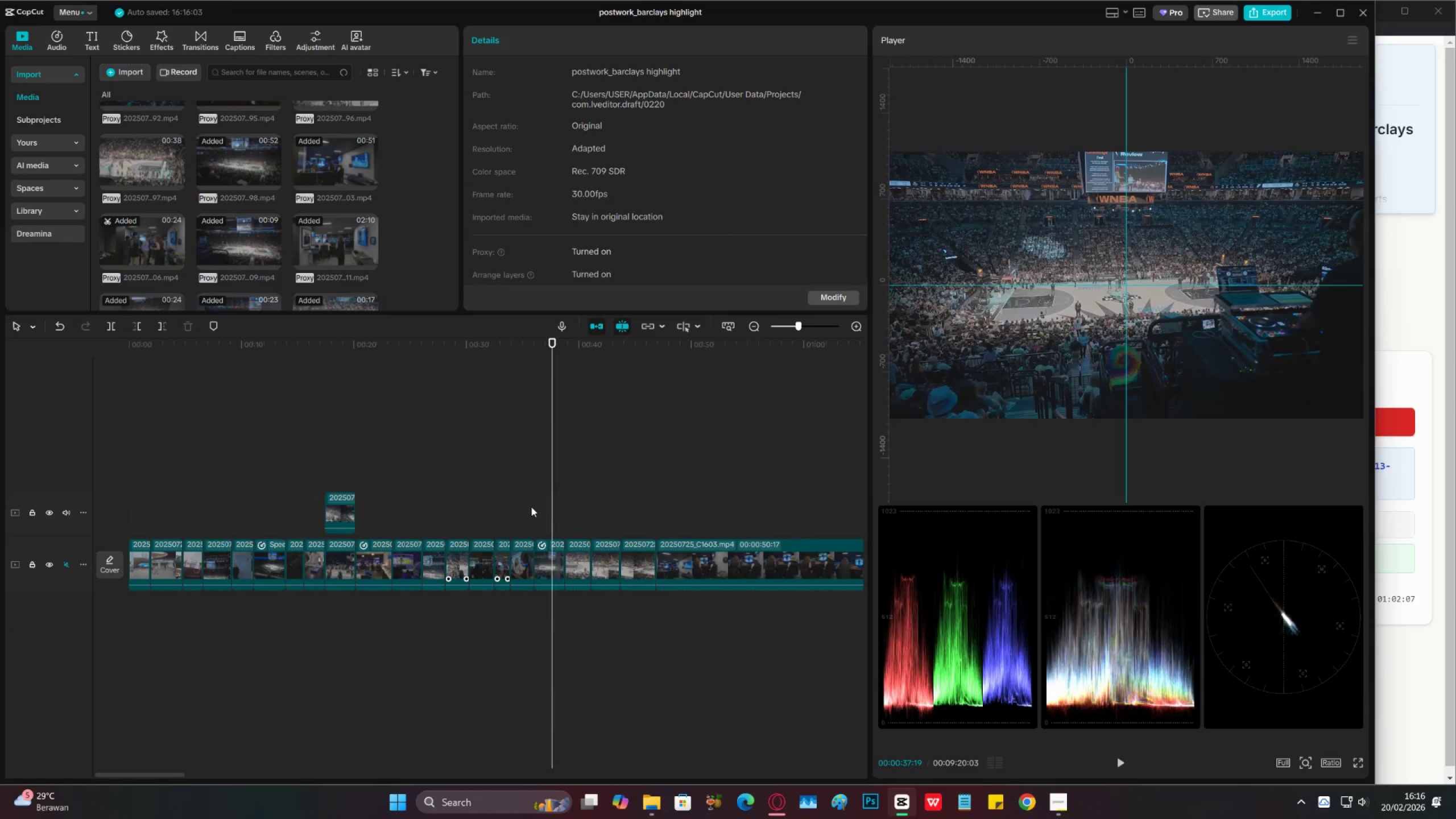 
left_click([531, 507])
 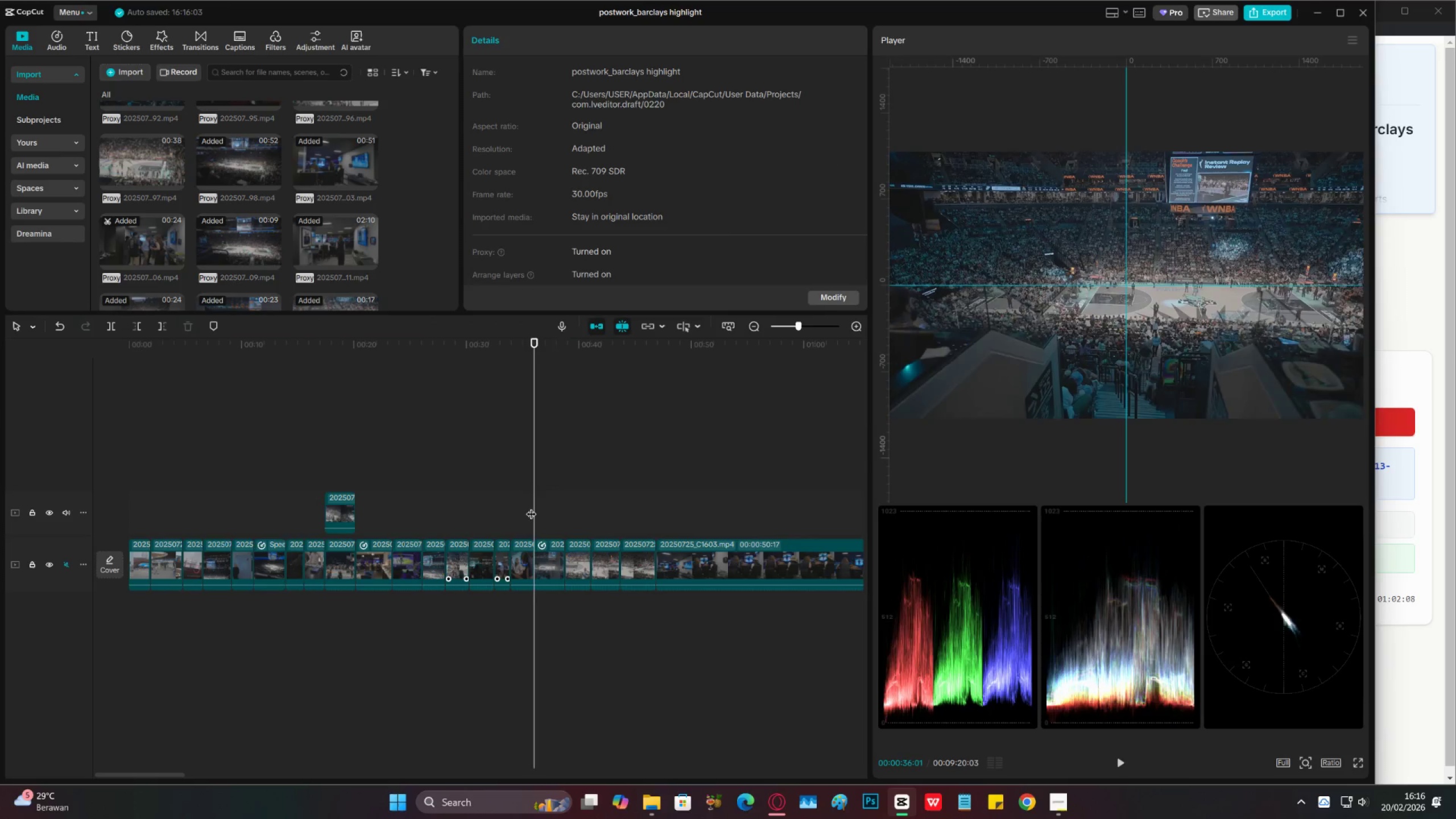 
key(Space)
 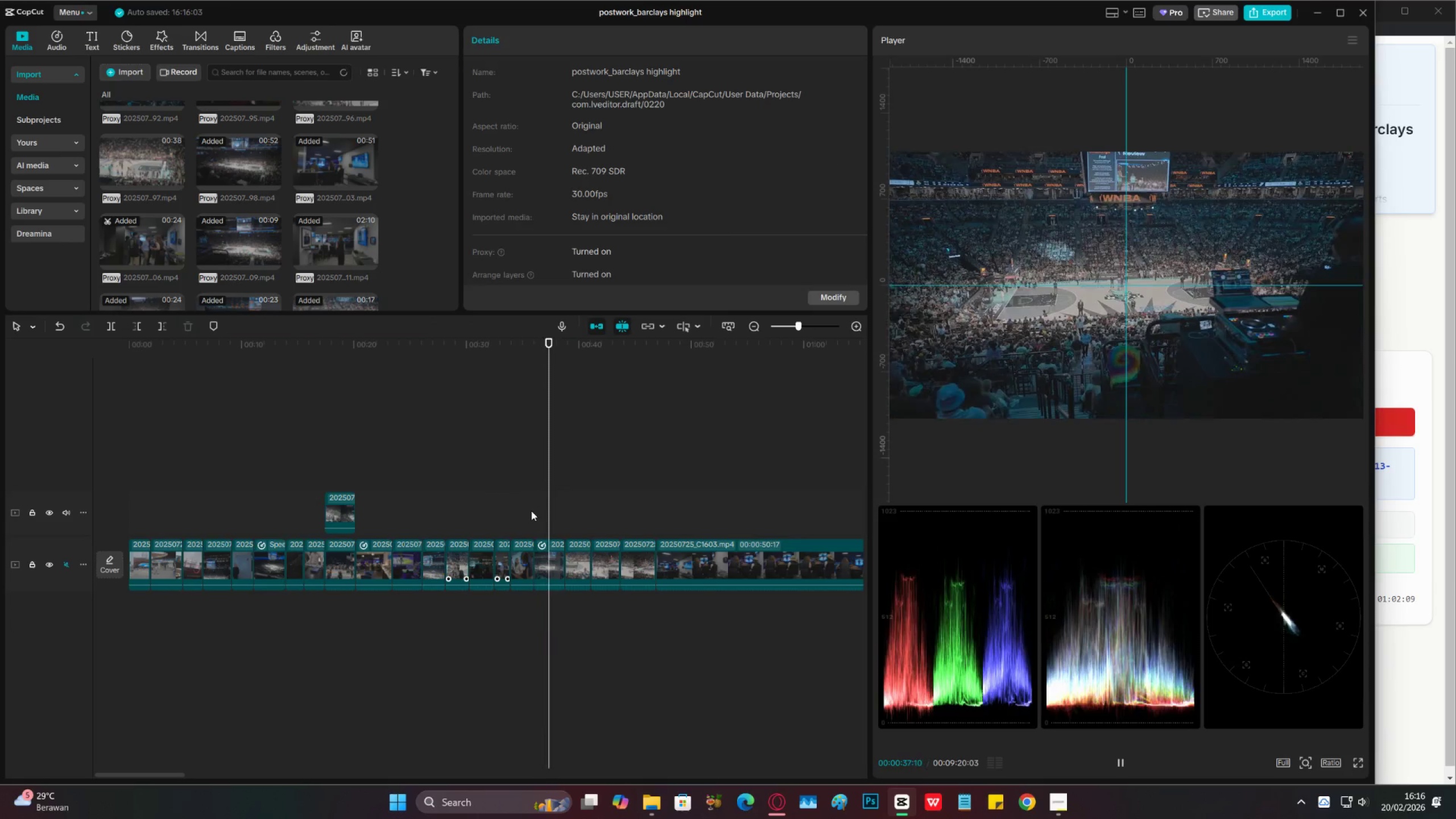 
key(Space)
 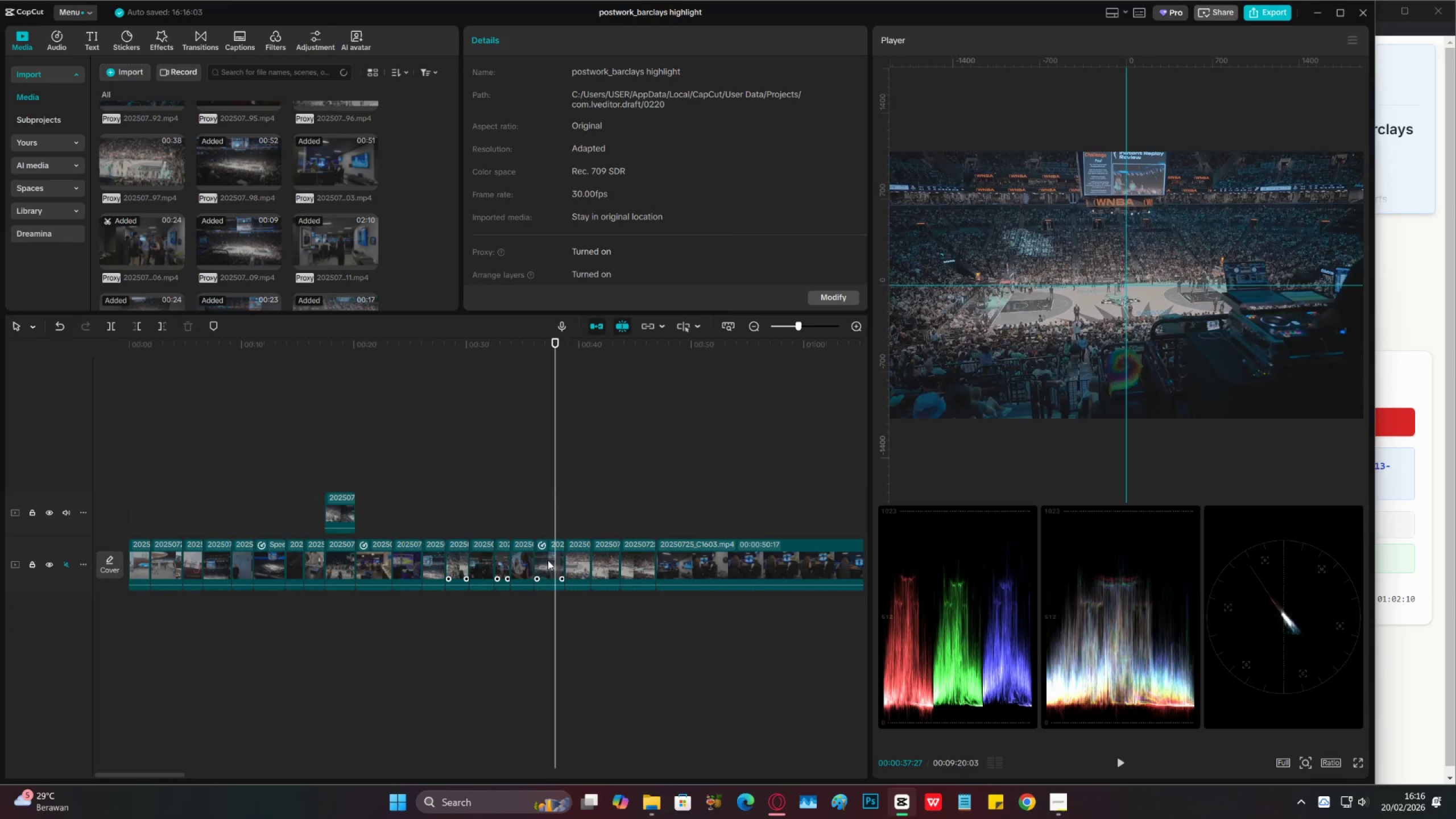 
left_click([548, 561])
 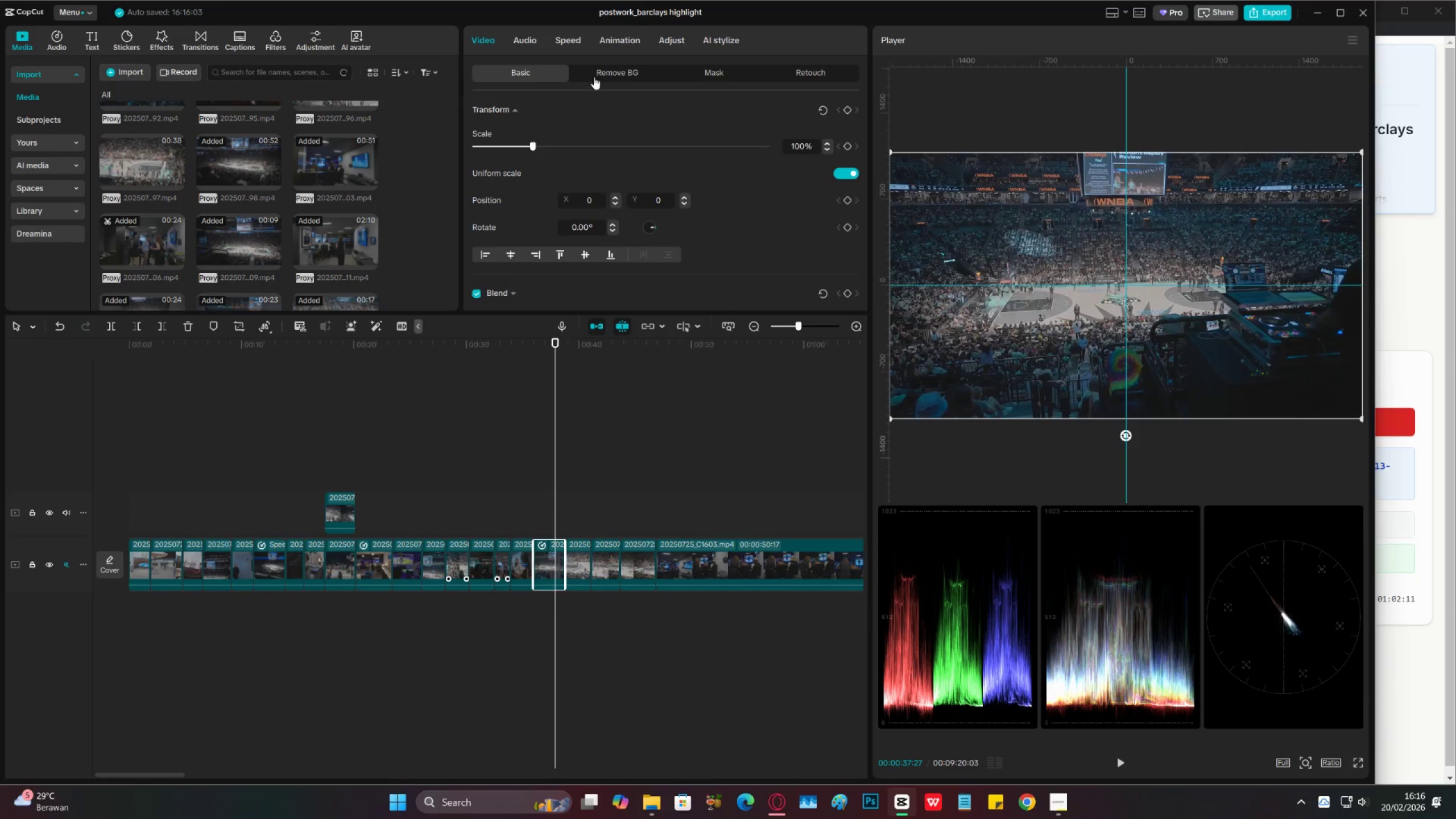 
left_click([577, 39])
 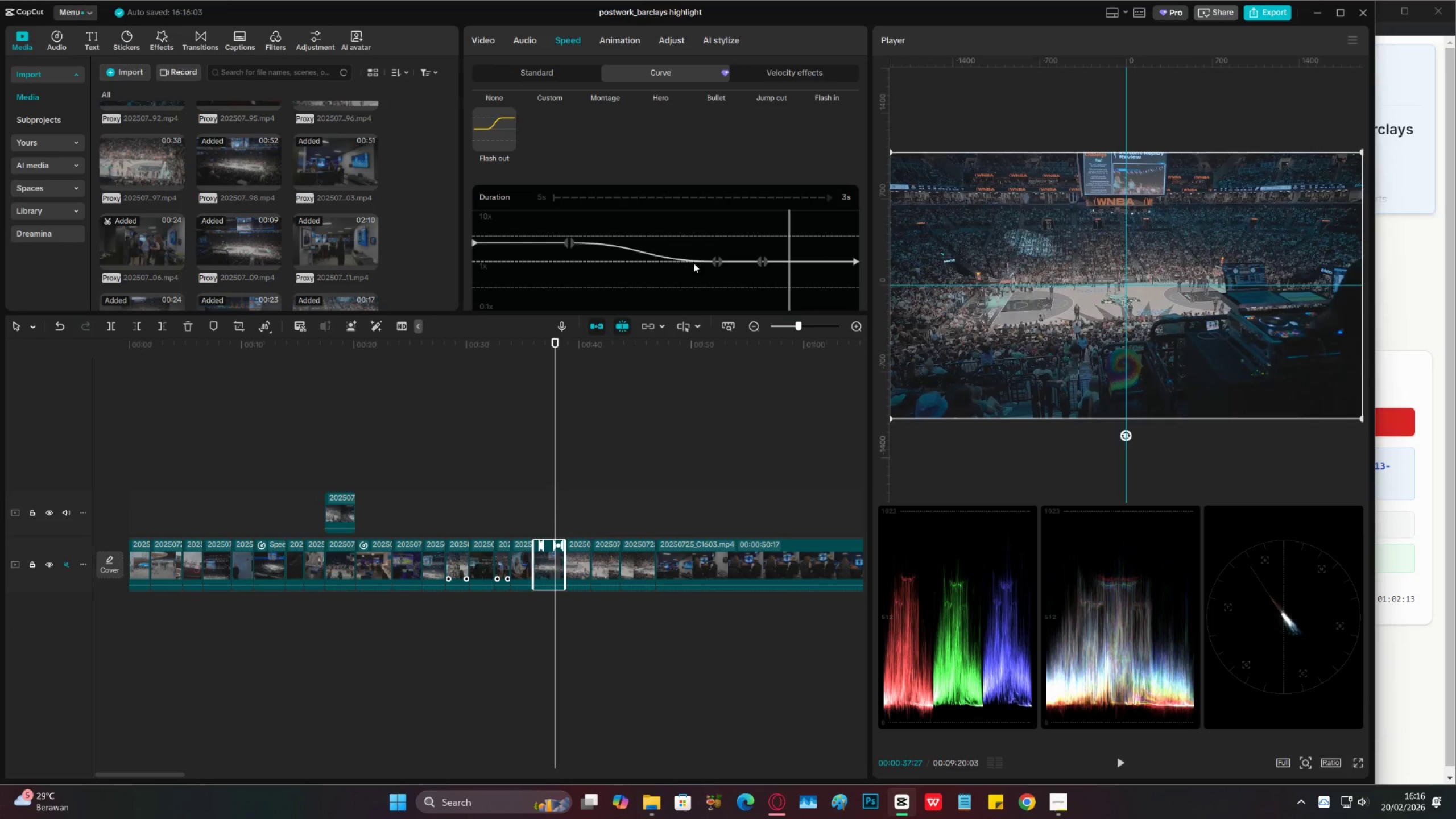 
left_click_drag(start_coordinate=[716, 260], to_coordinate=[725, 258])
 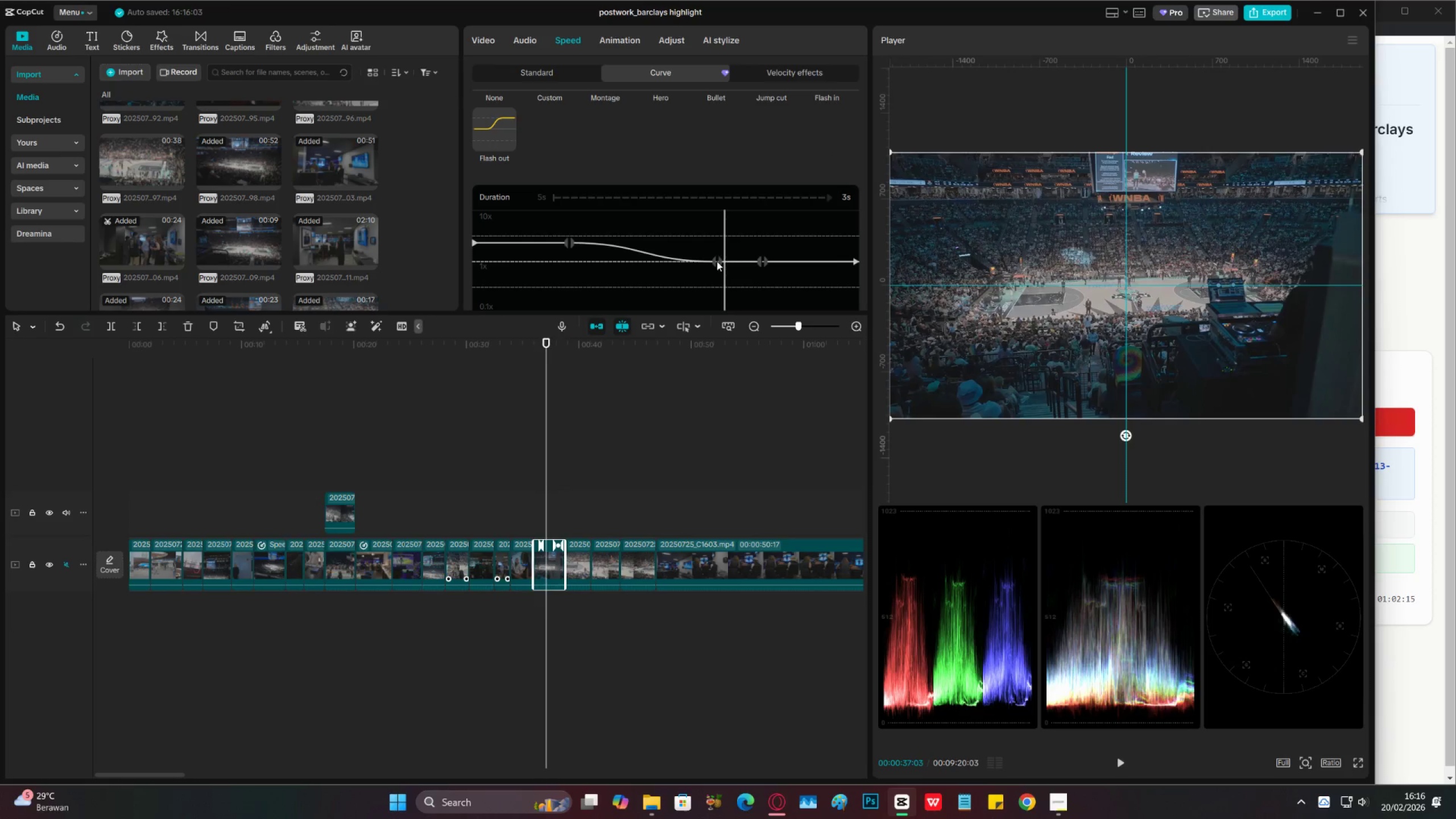 
left_click_drag(start_coordinate=[717, 261], to_coordinate=[735, 263])
 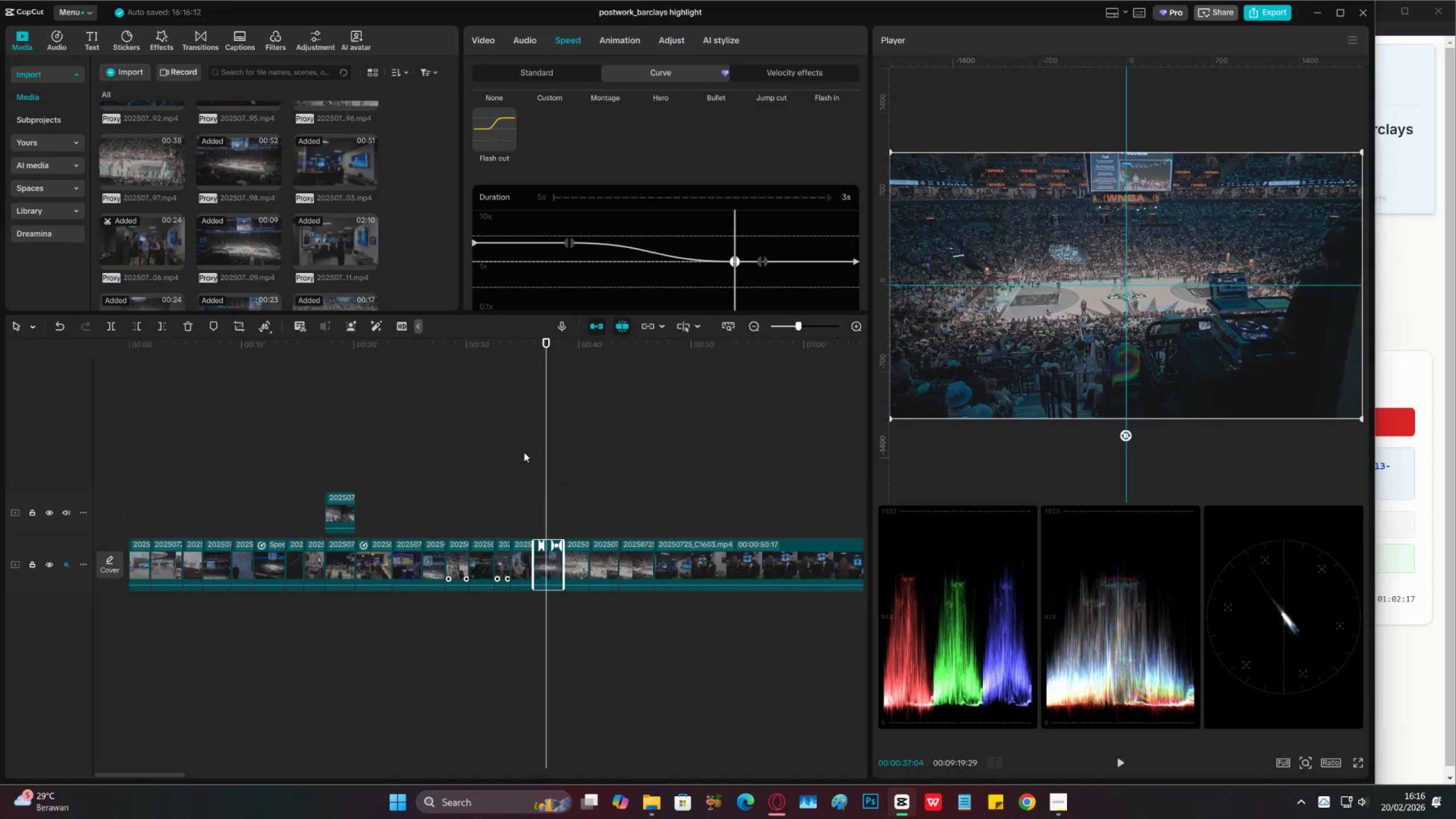 
left_click([535, 458])
 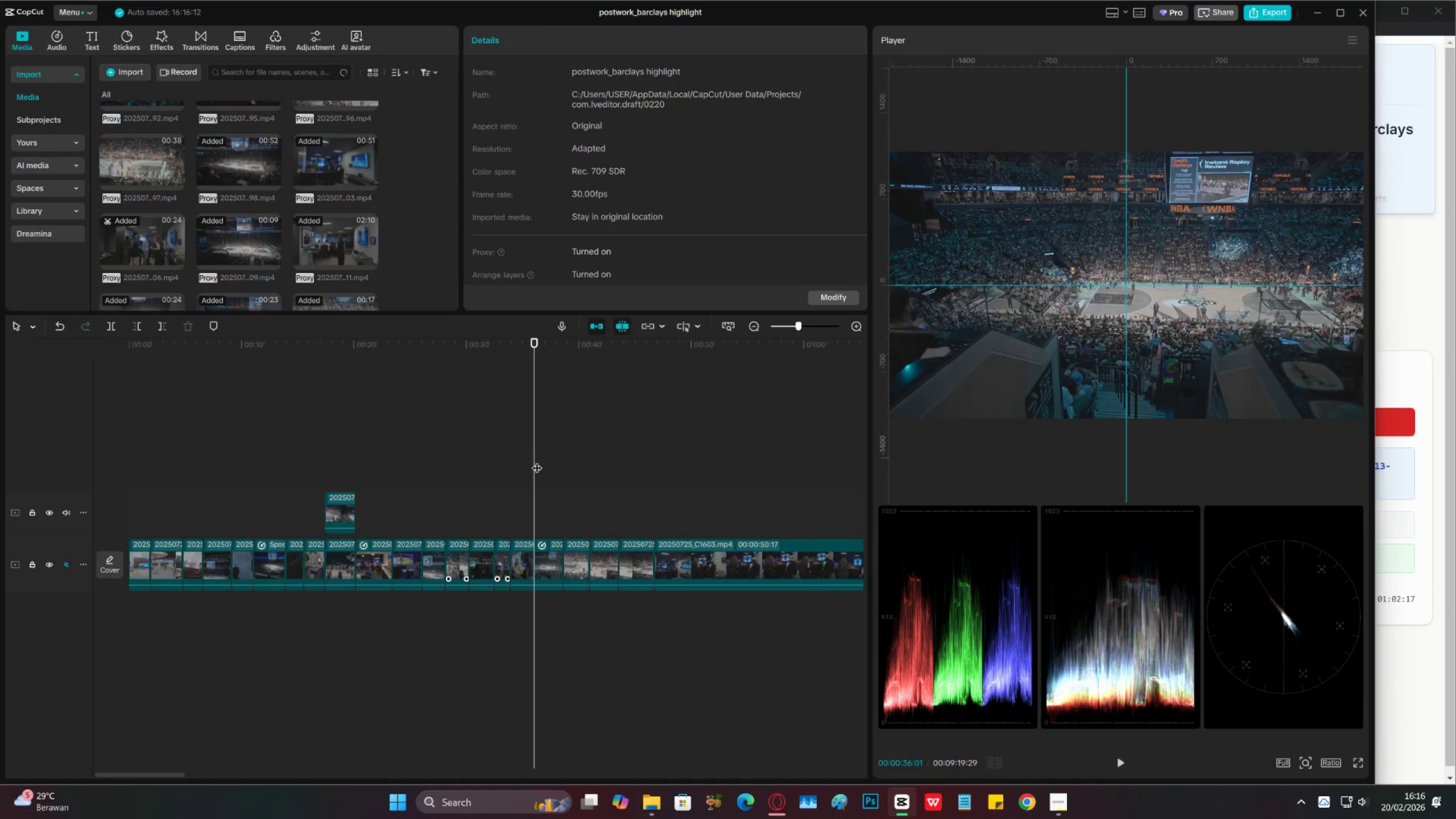 
key(Space)
 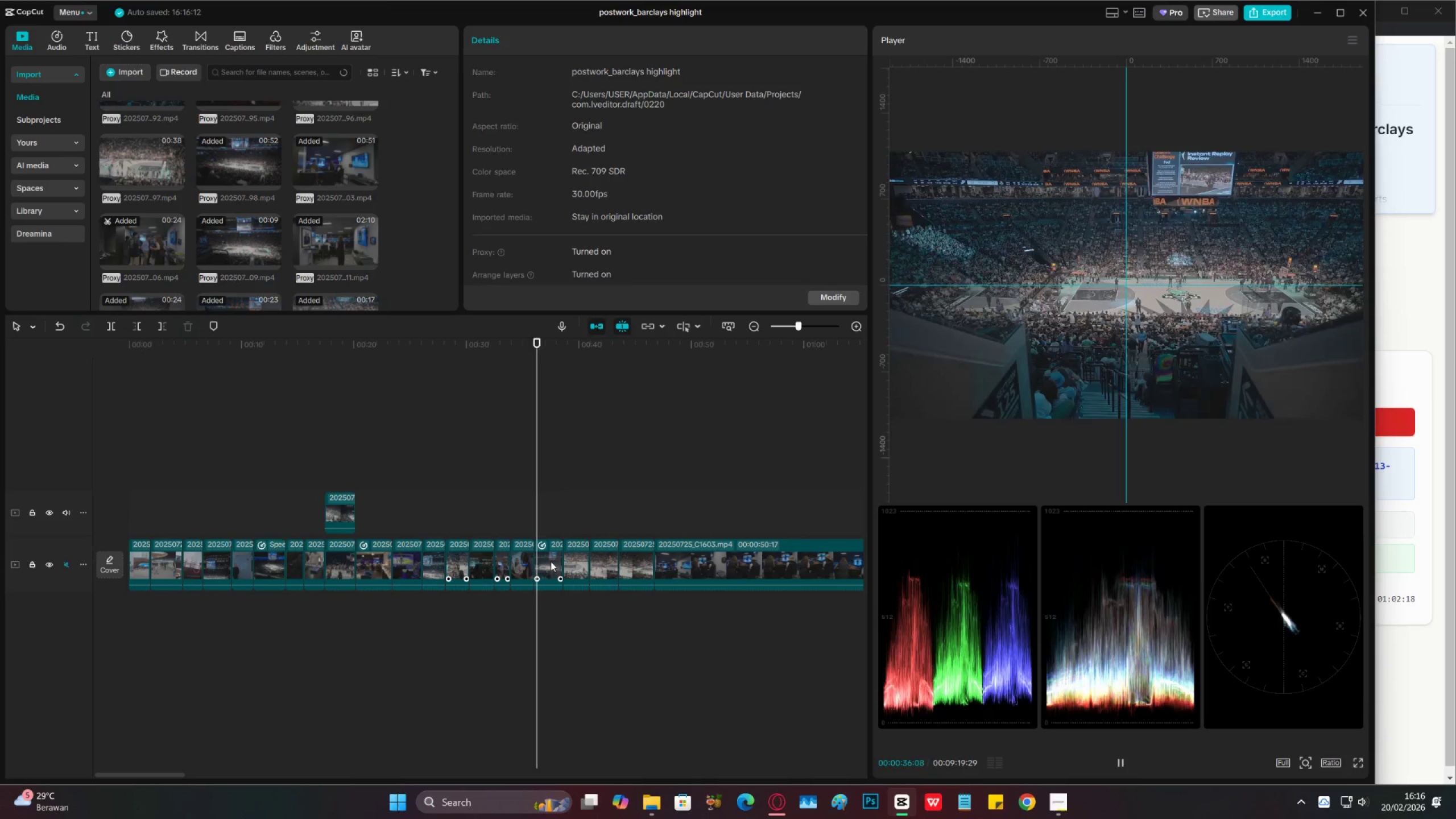 
left_click([551, 561])
 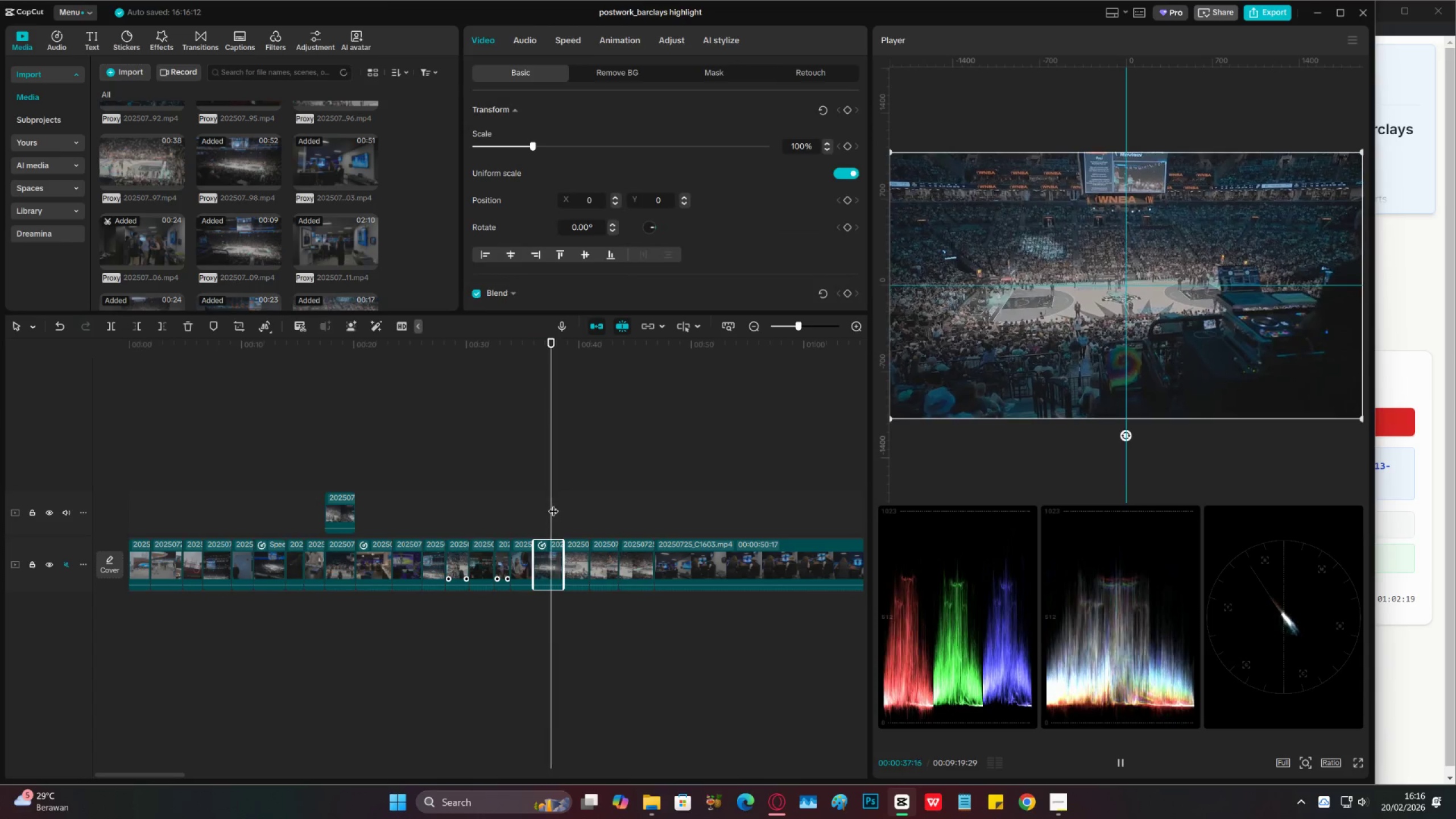 
key(Space)
 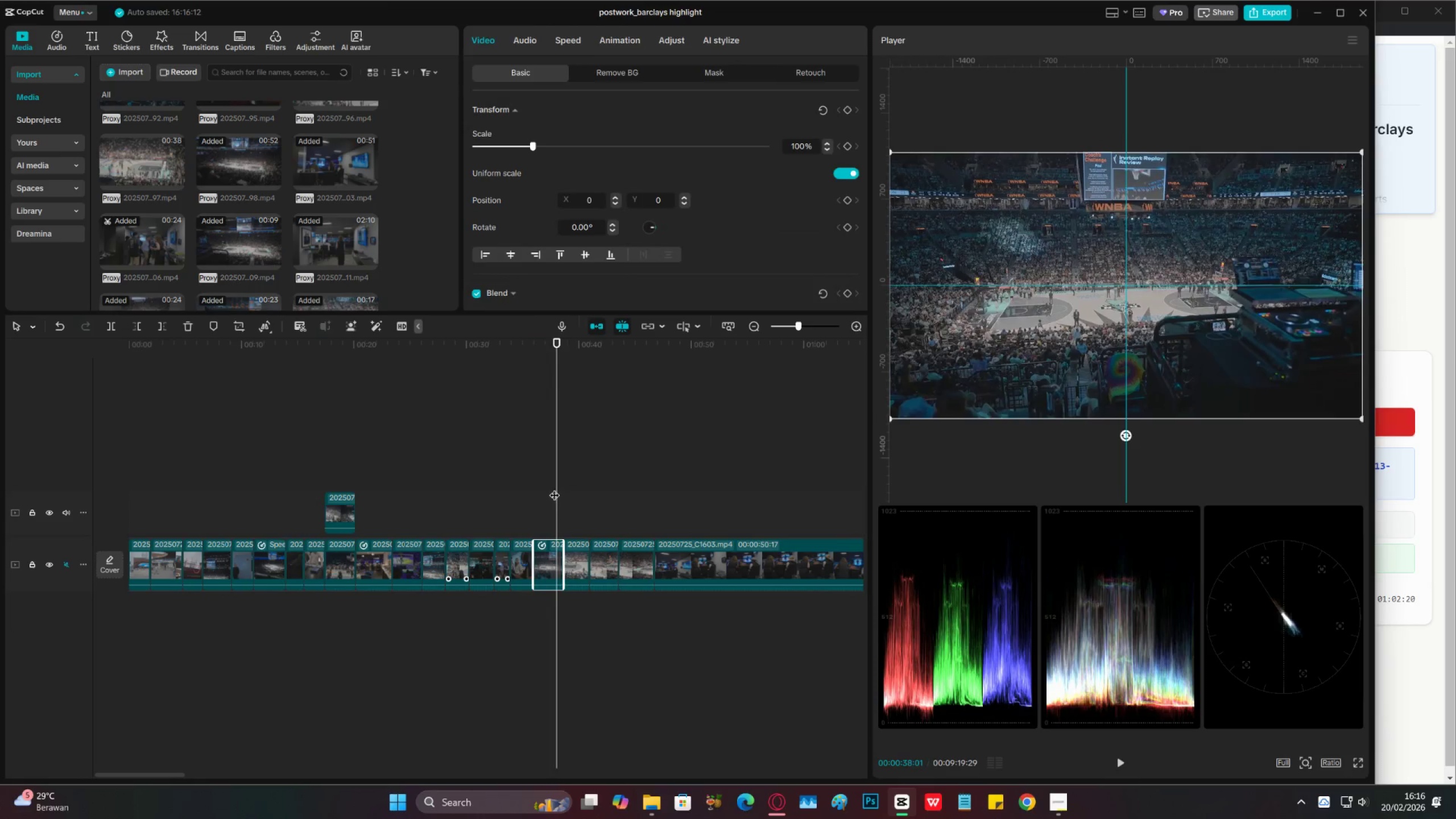 
key(Space)
 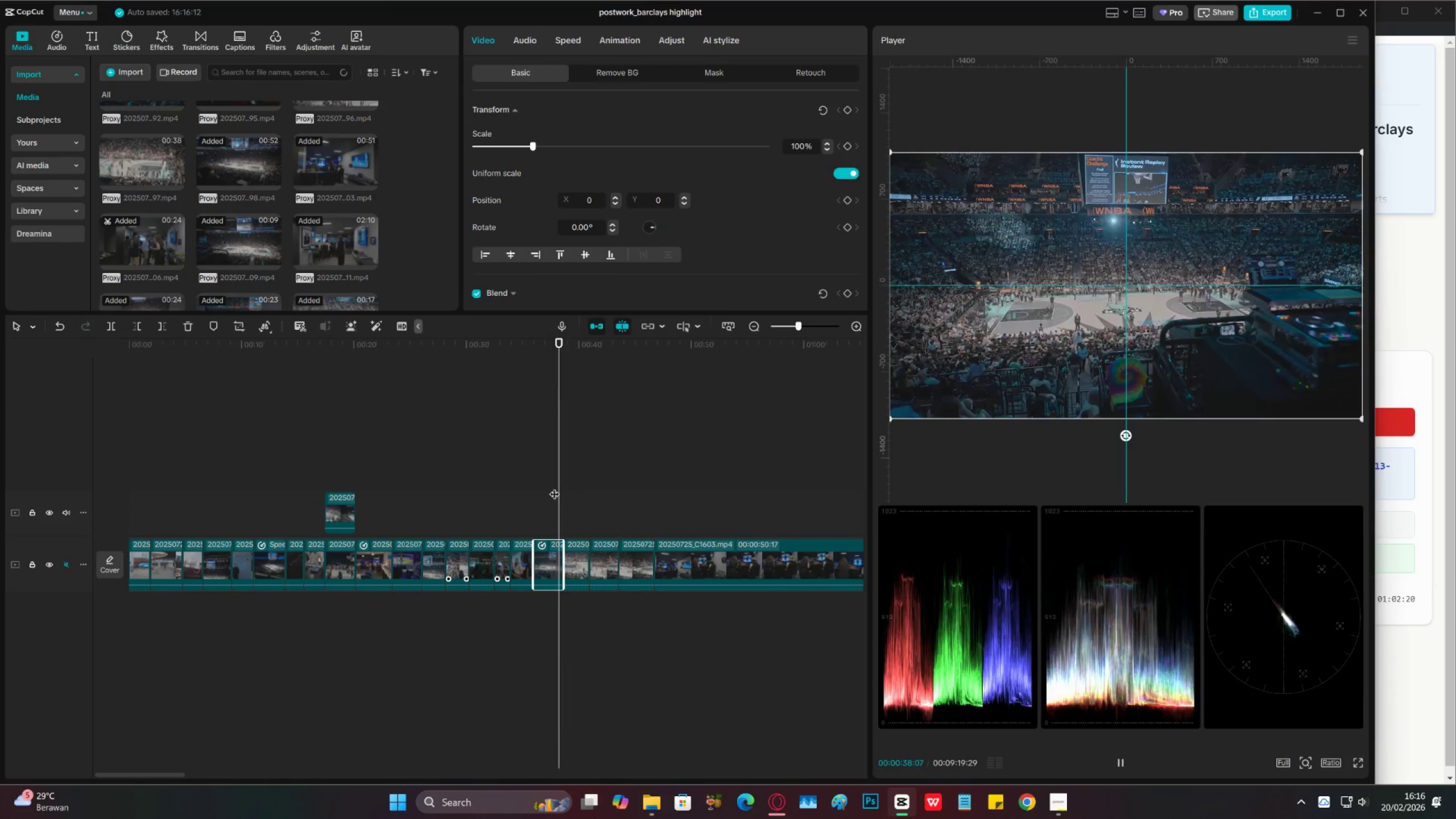 
key(Space)
 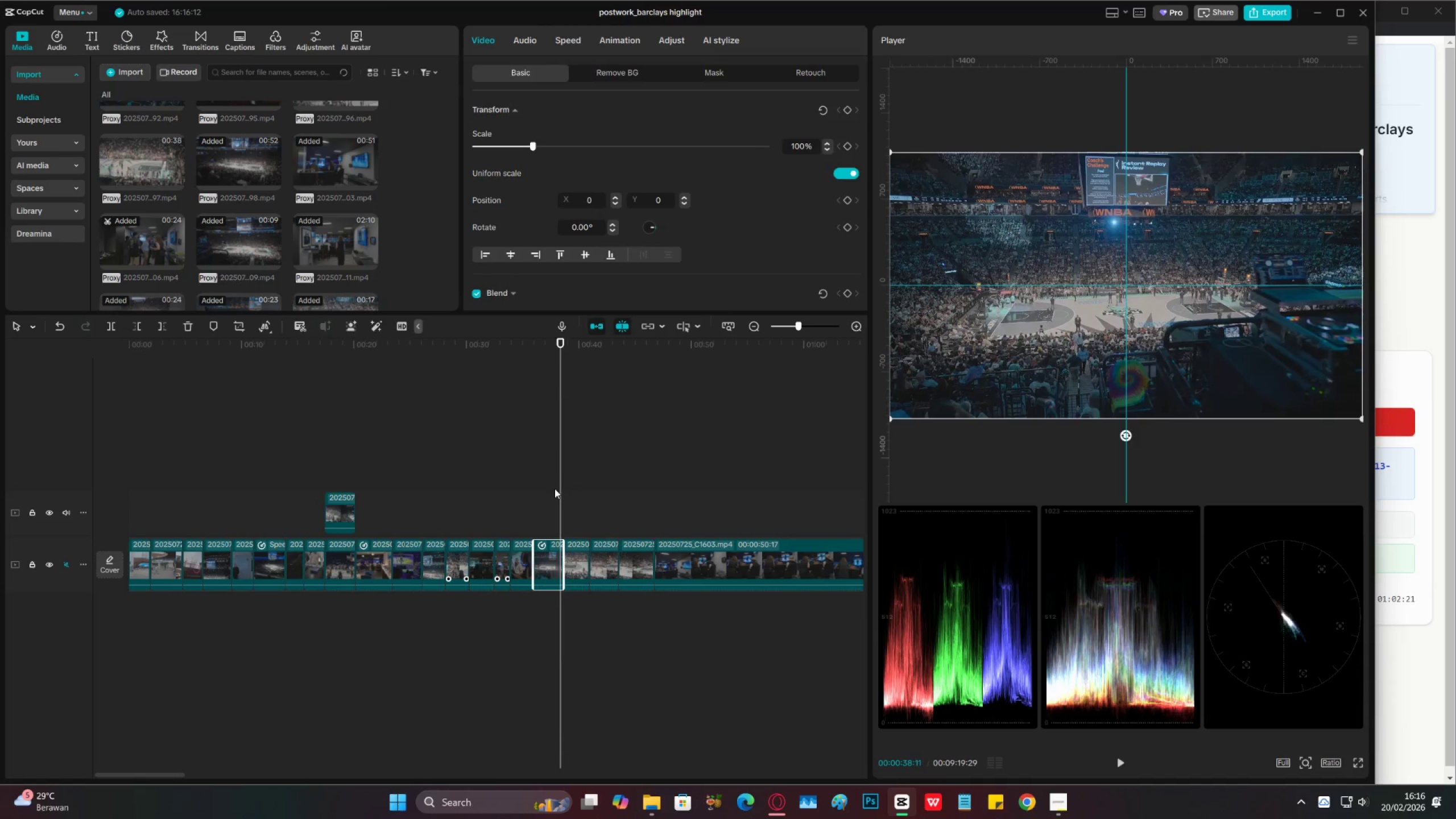 
key(Space)
 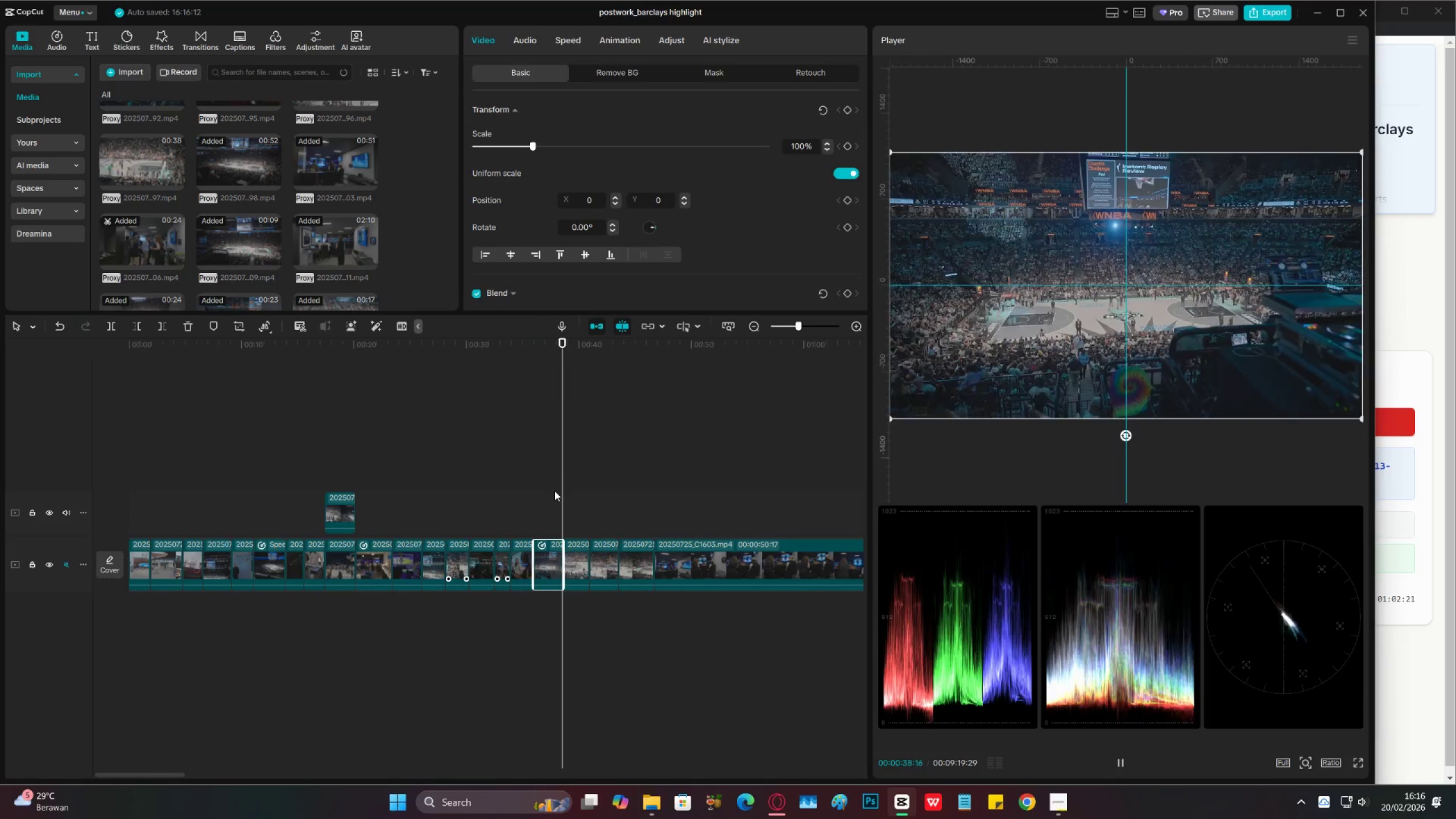 
key(Space)
 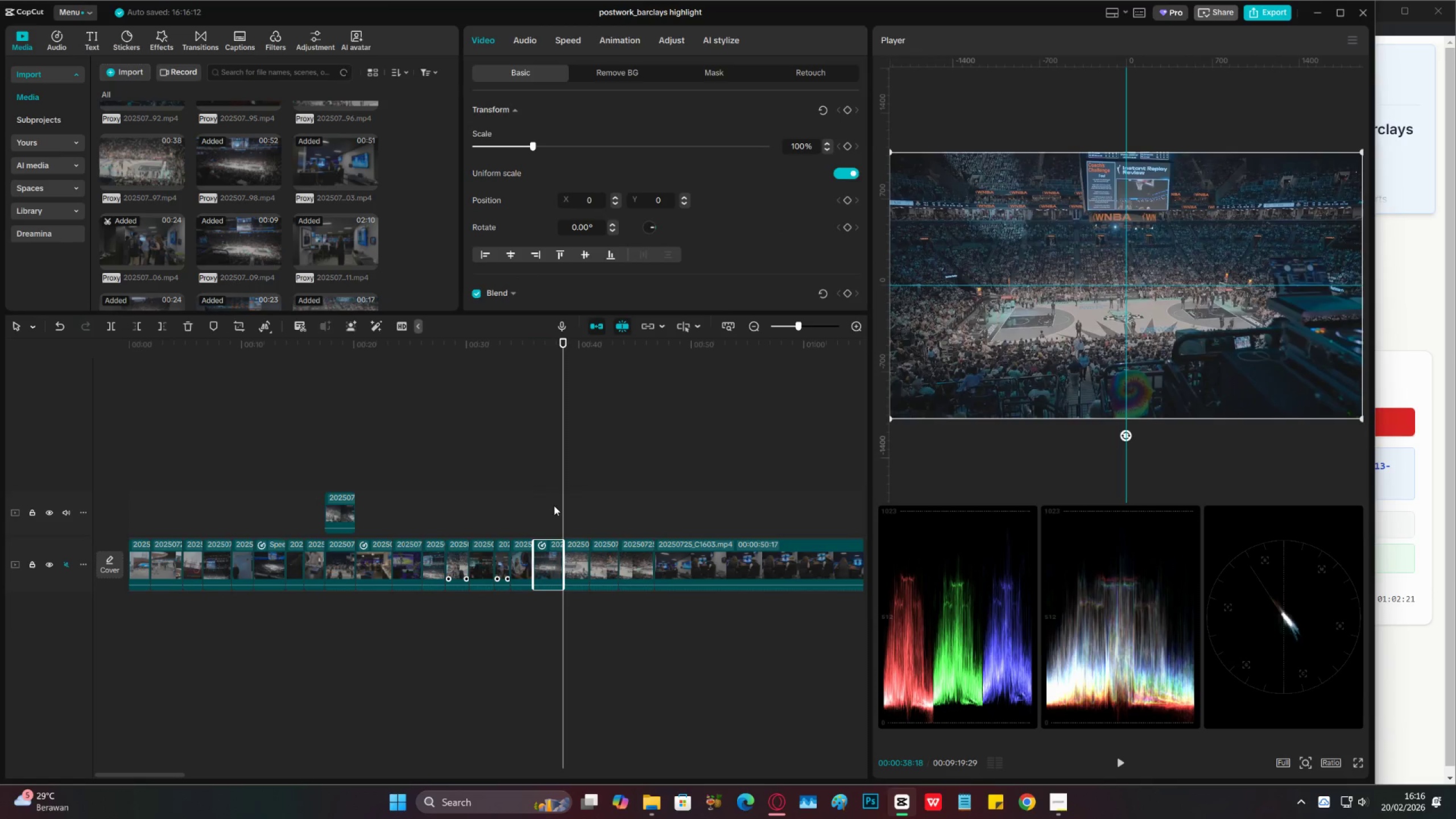 
left_click([554, 506])
 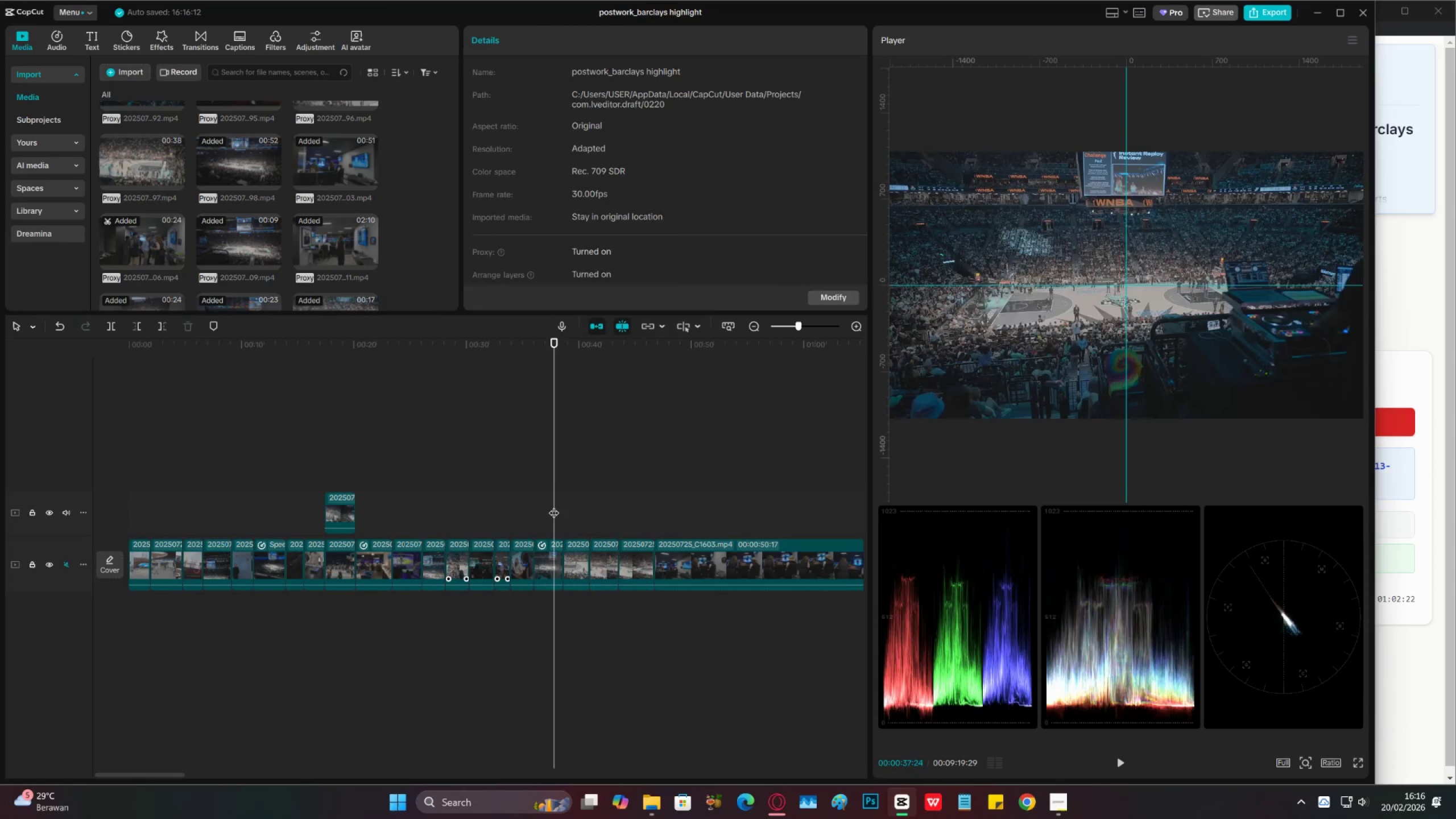 
key(Space)
 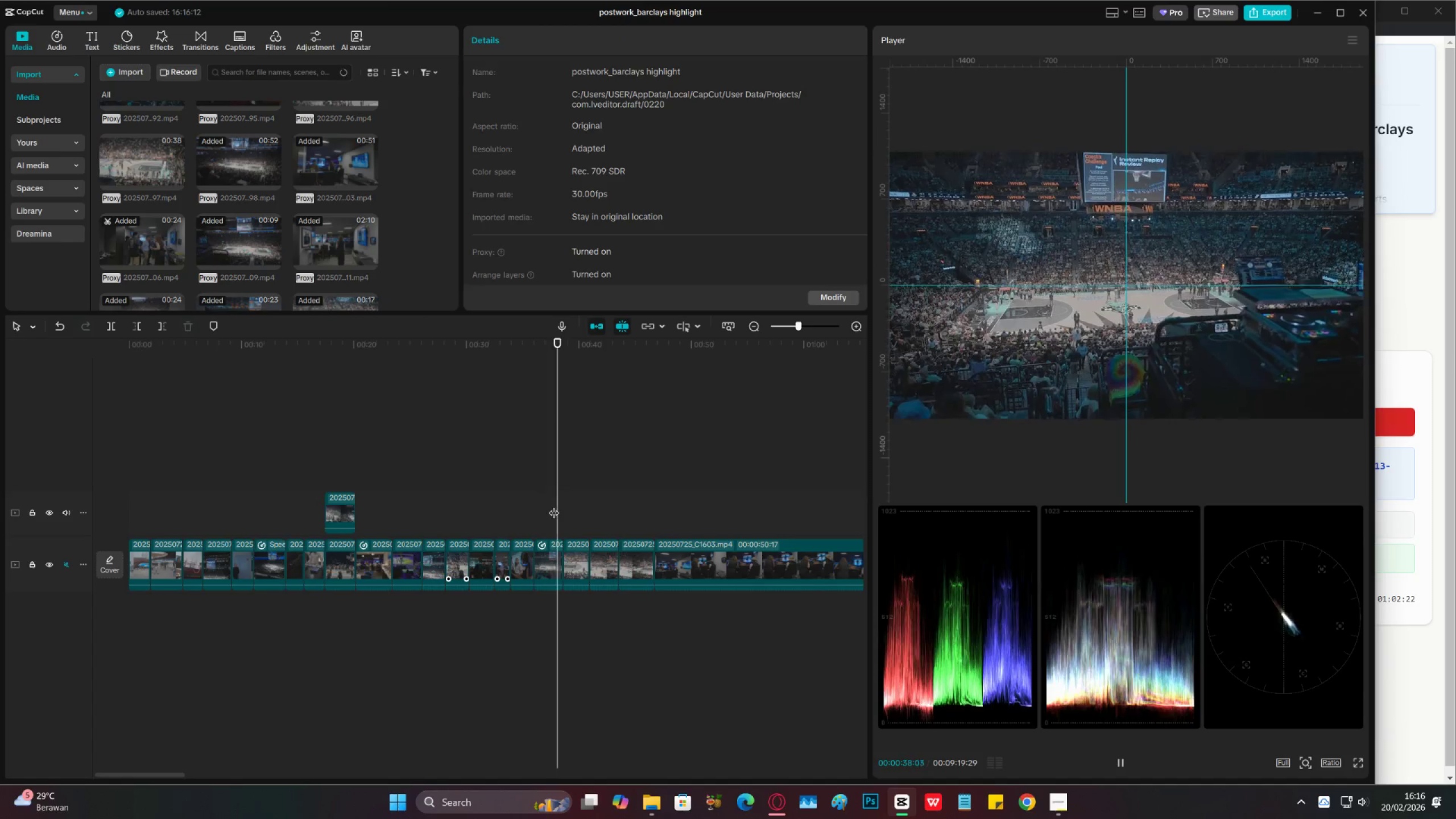 
key(Space)
 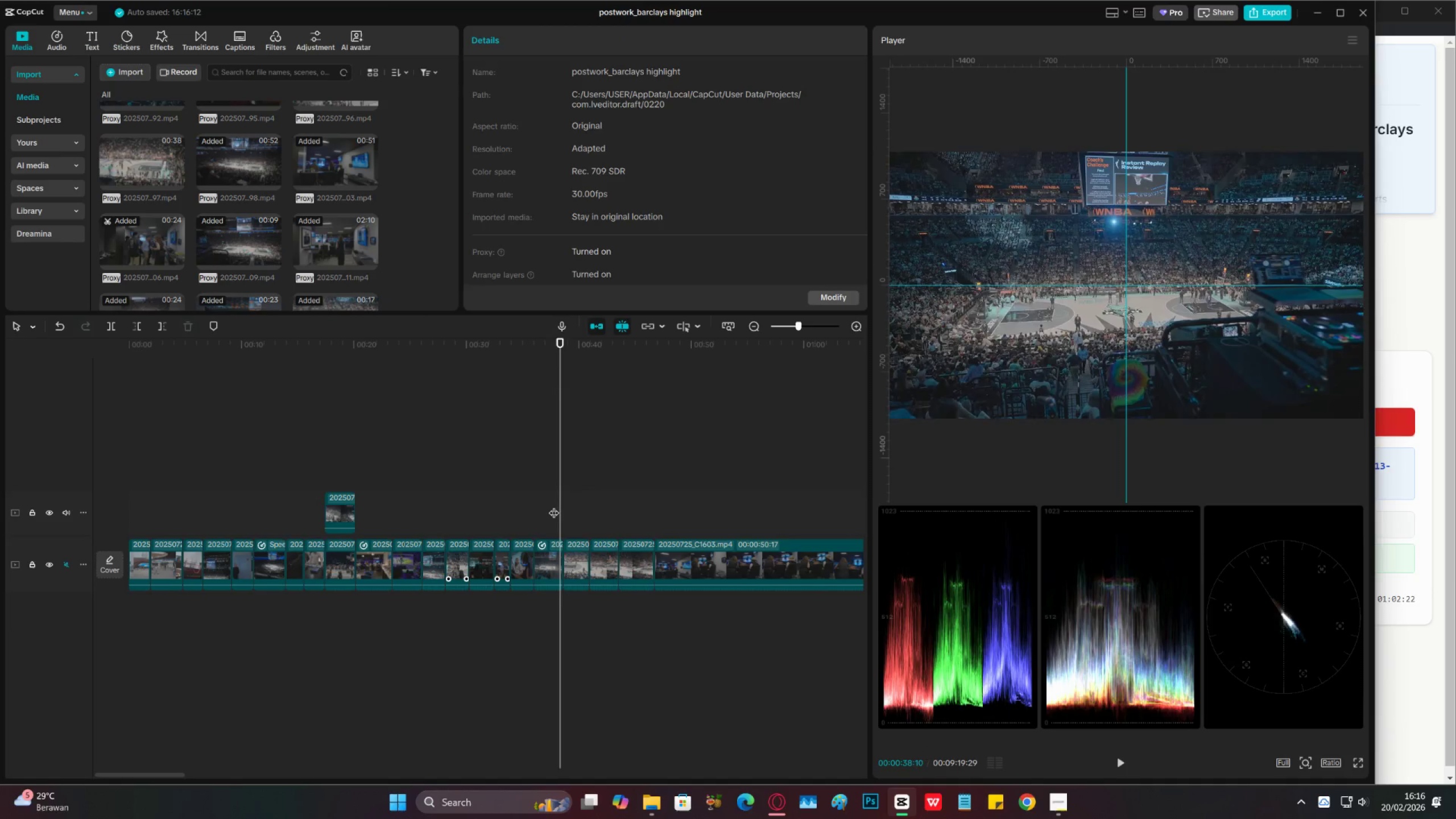 
left_click([554, 506])
 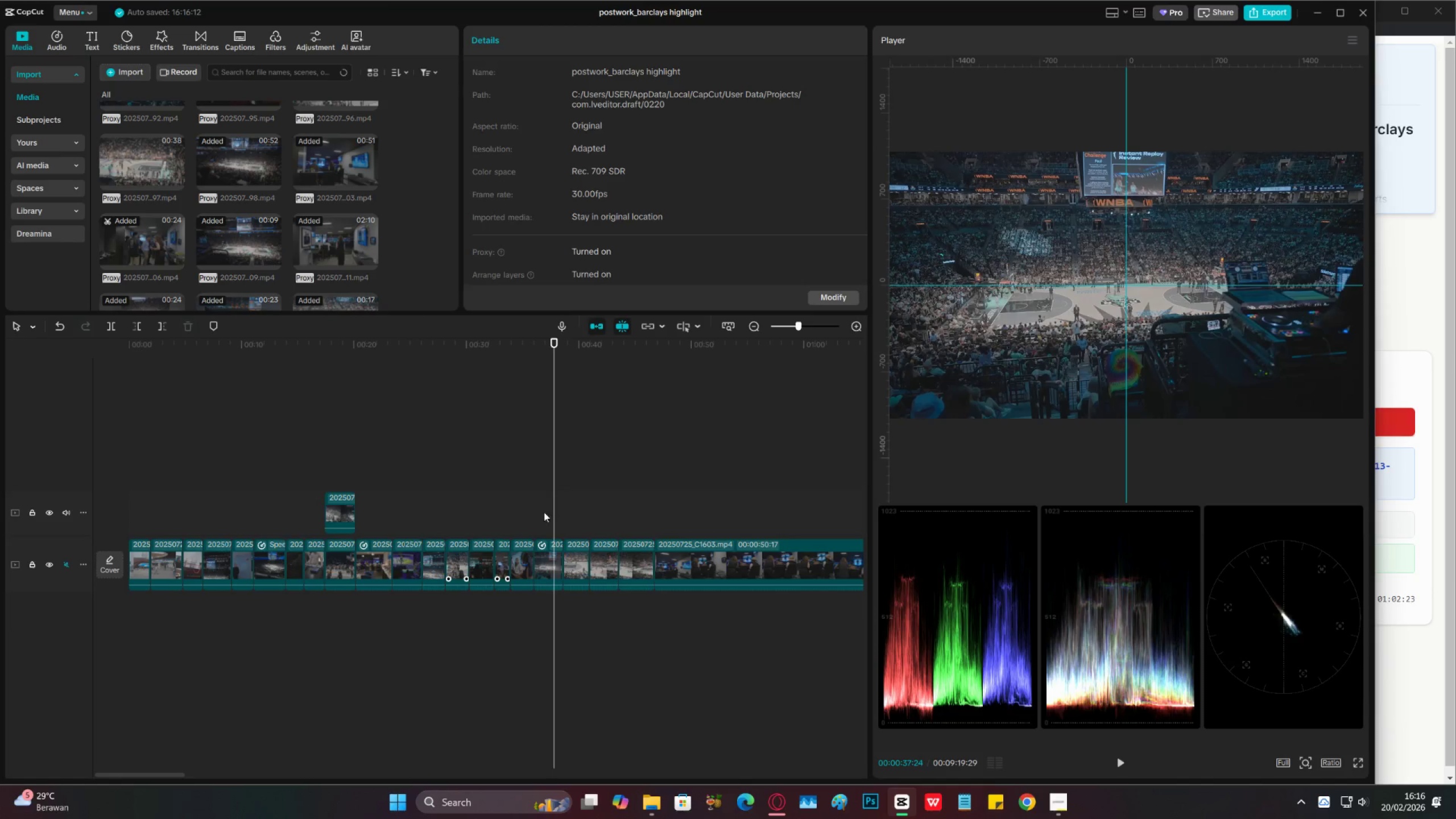 
left_click([541, 513])
 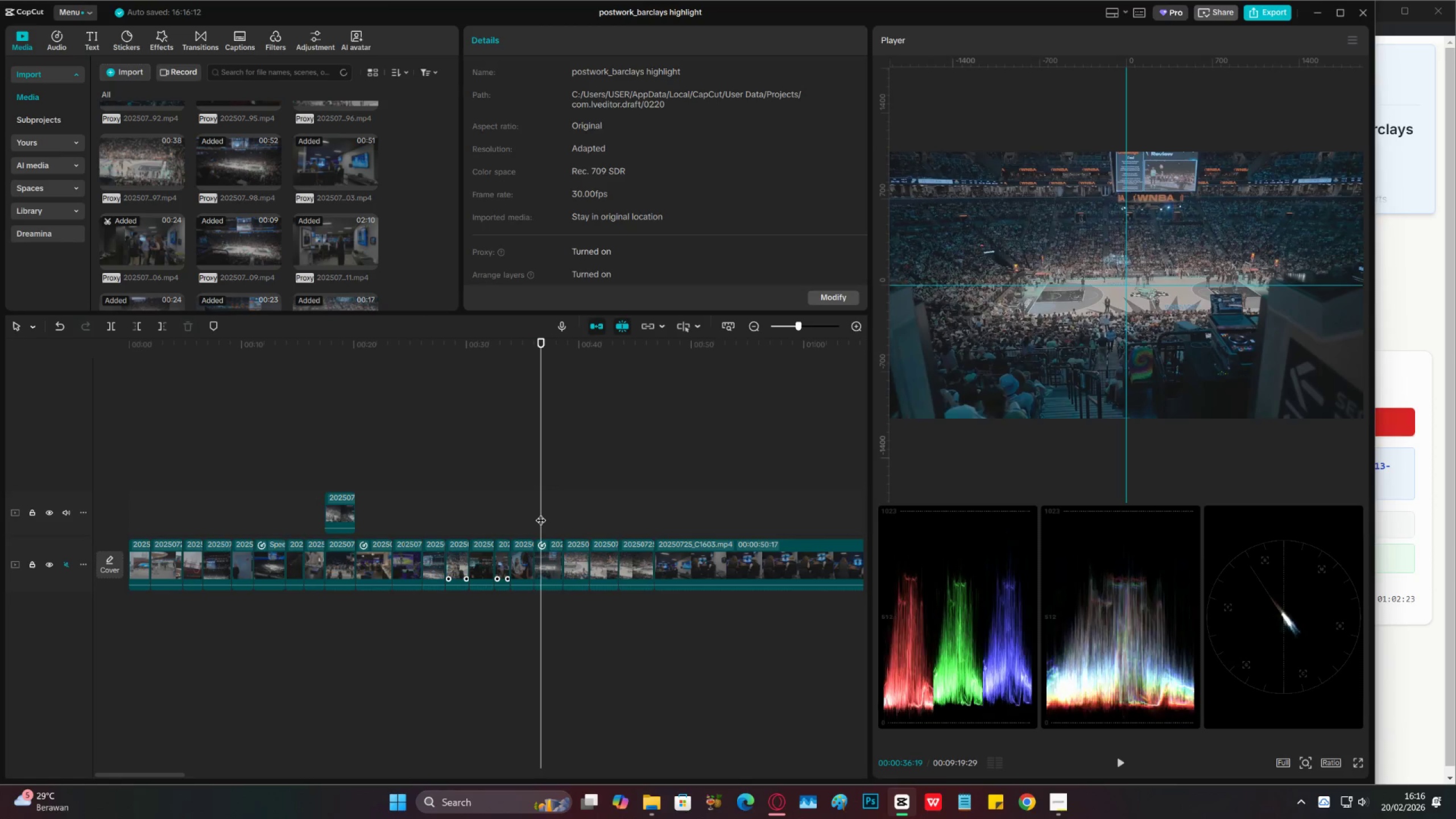 
key(Space)
 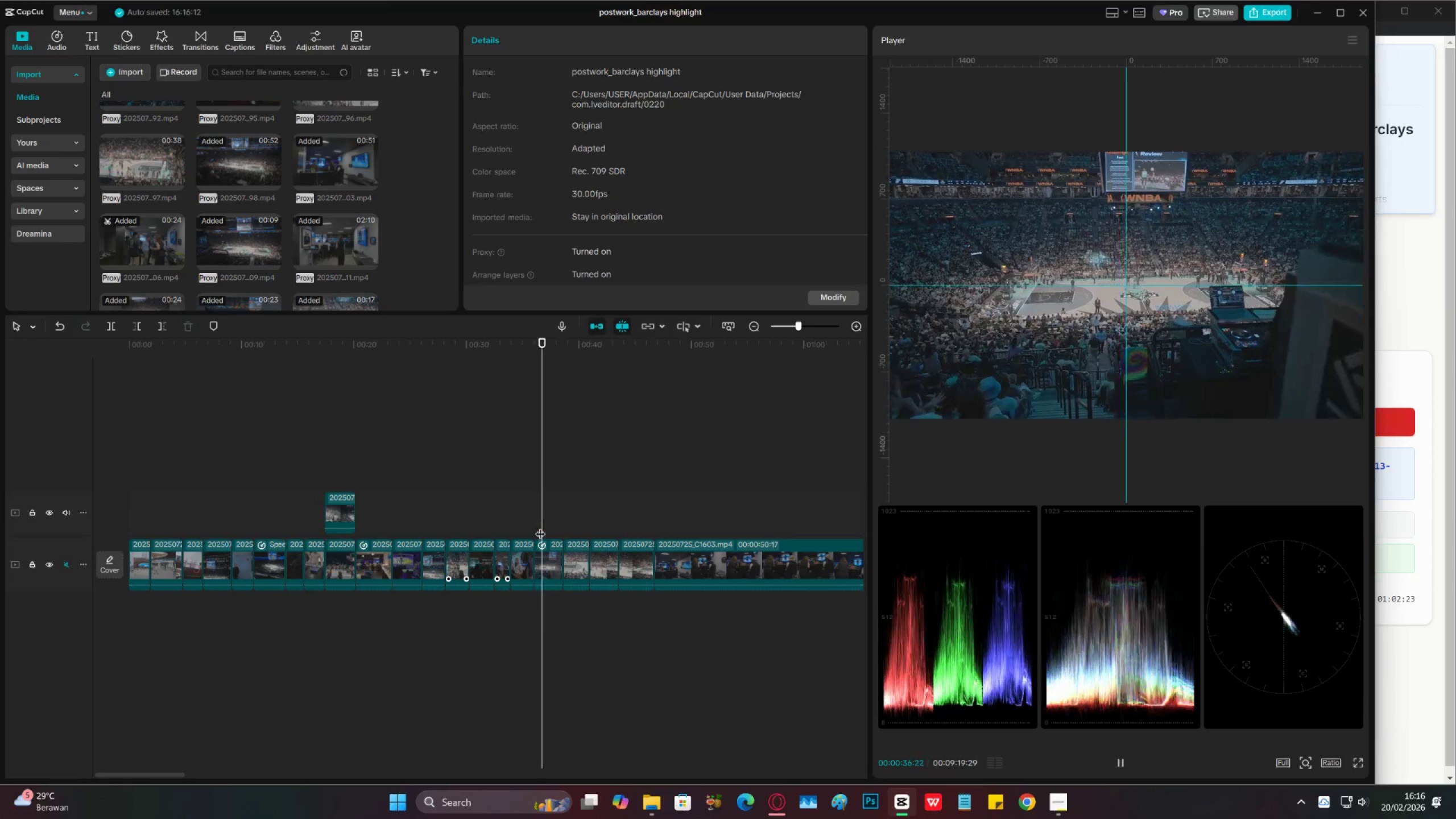 
key(Space)
 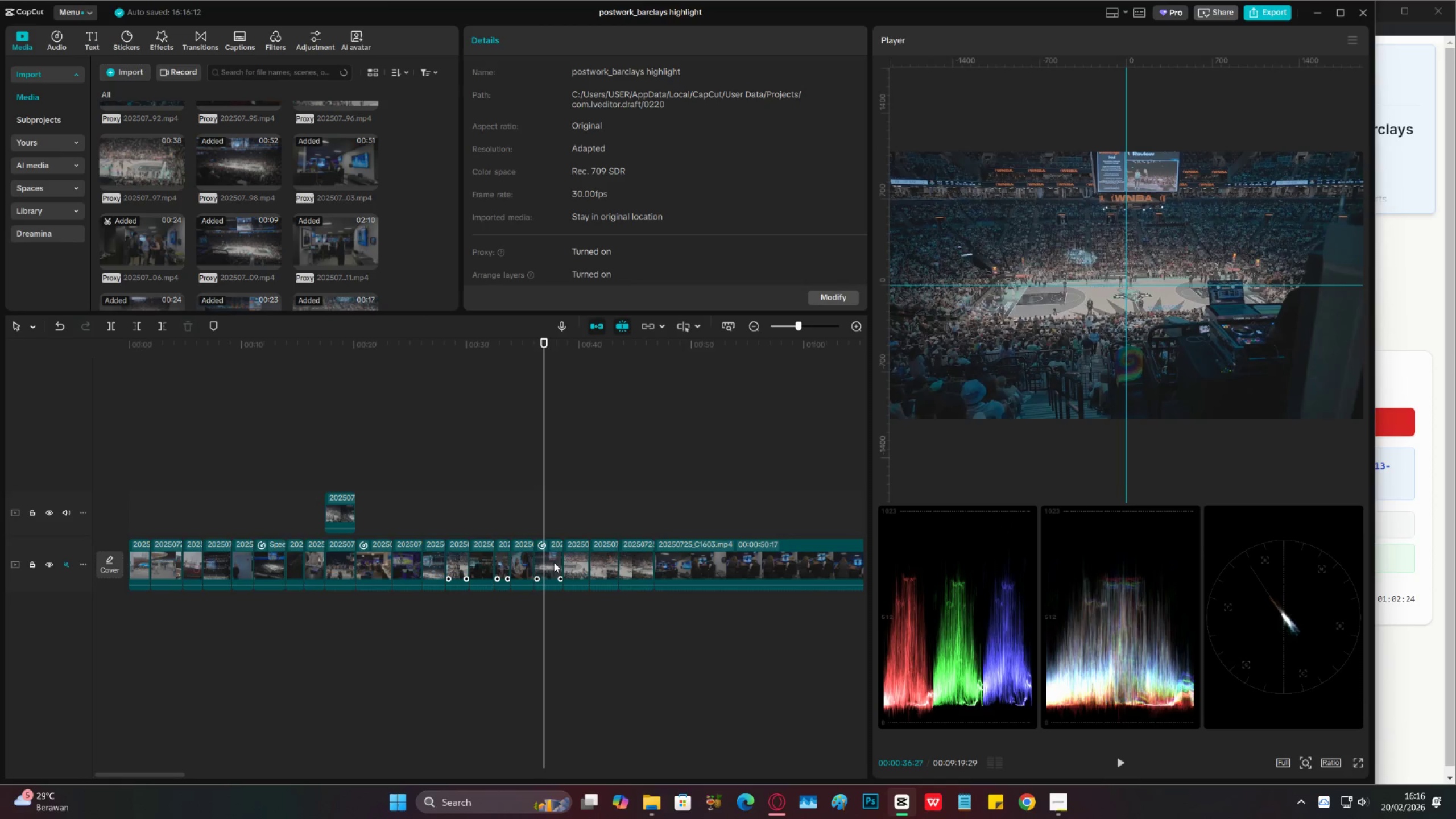 
left_click([554, 562])
 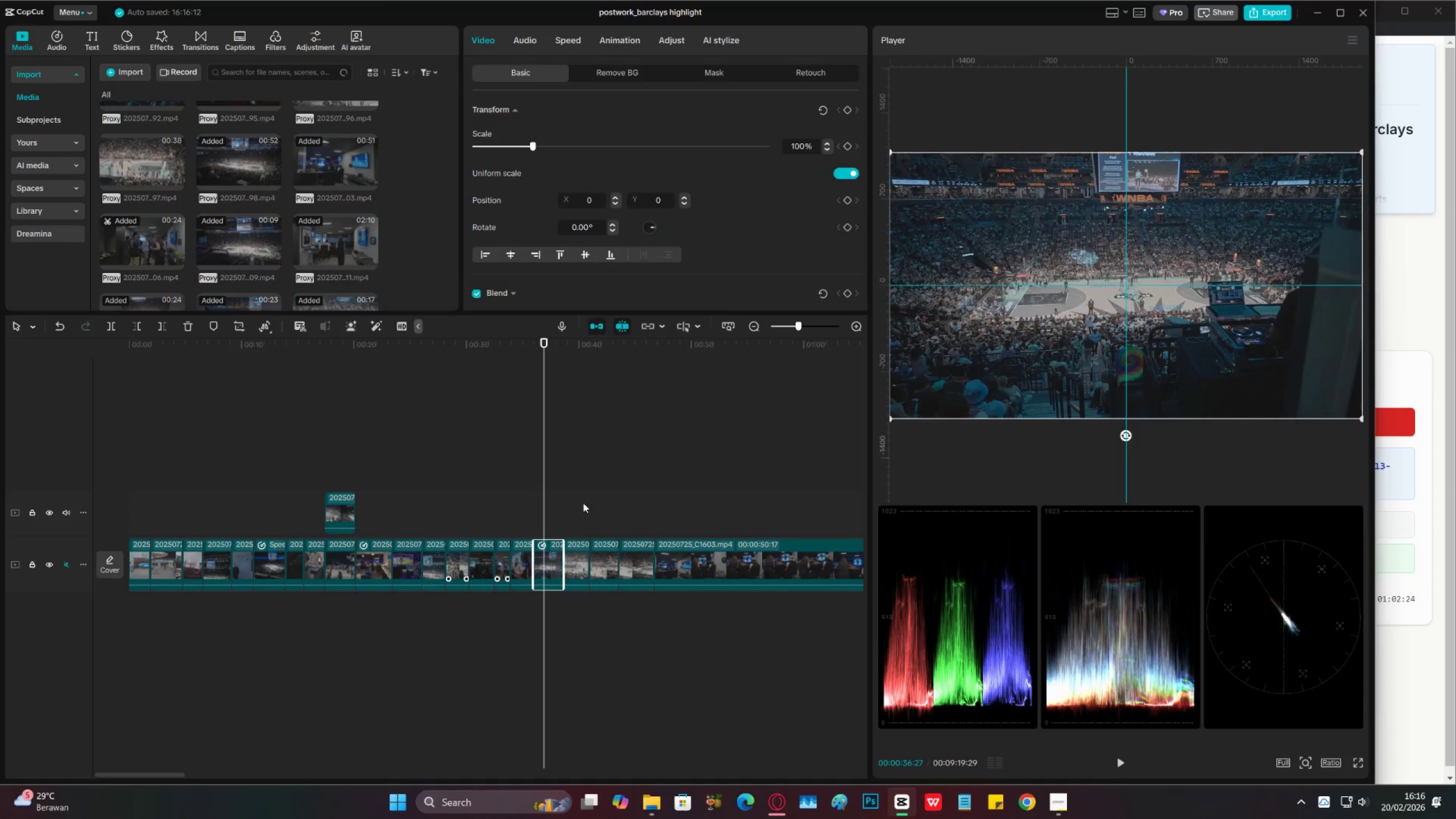 
key(Control+S)
 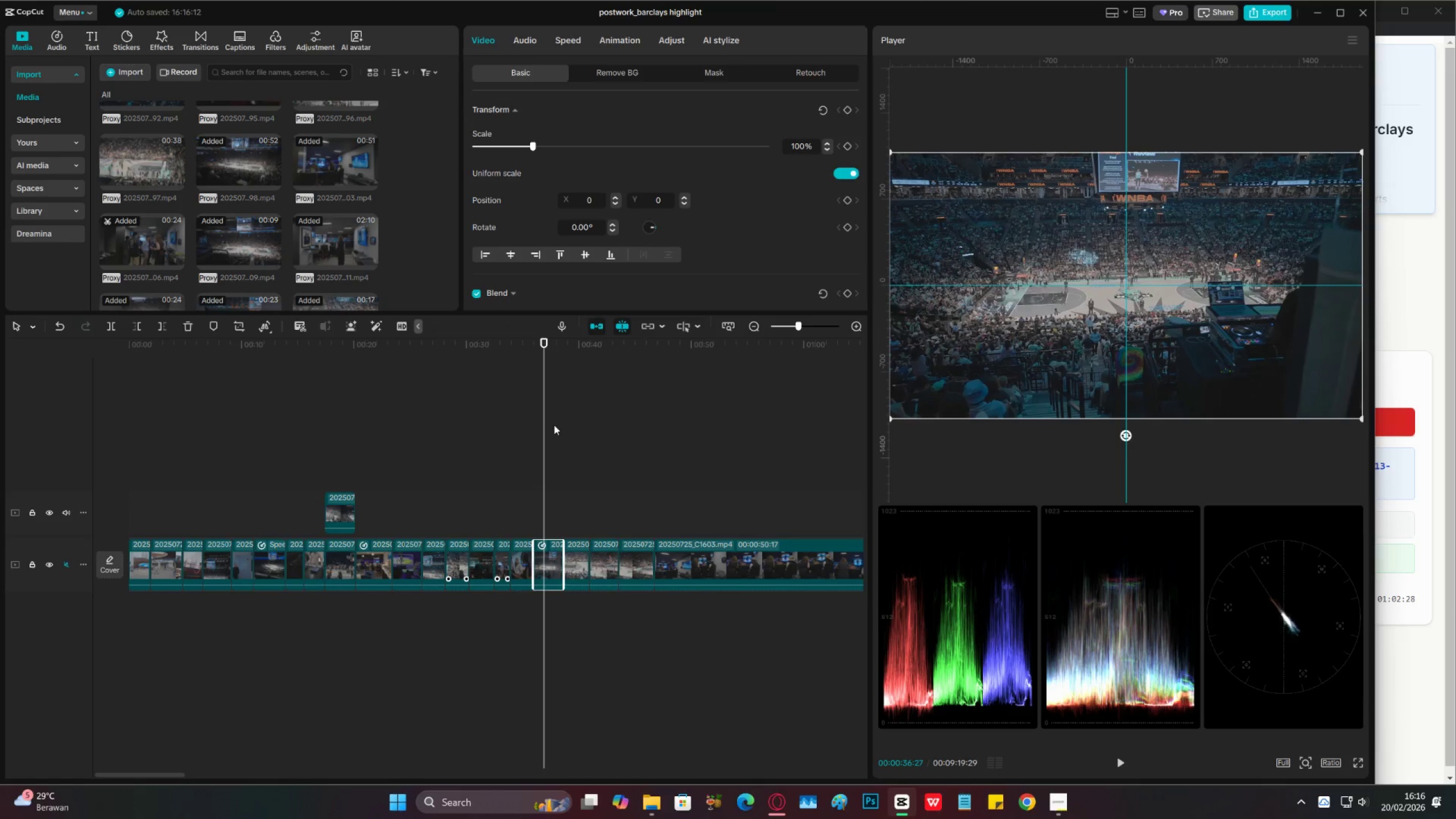 
left_click([532, 425])
 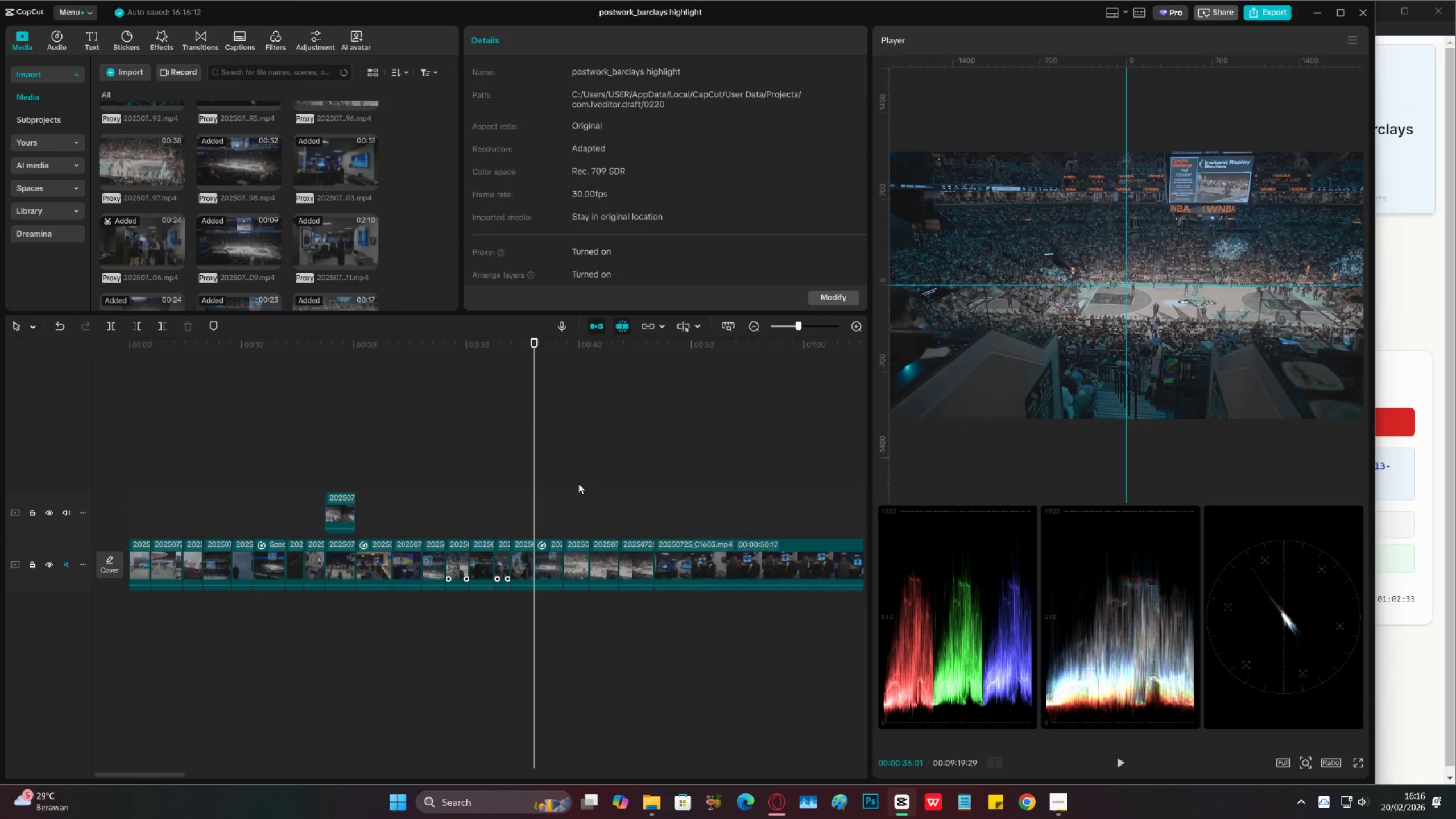 
wait(5.78)
 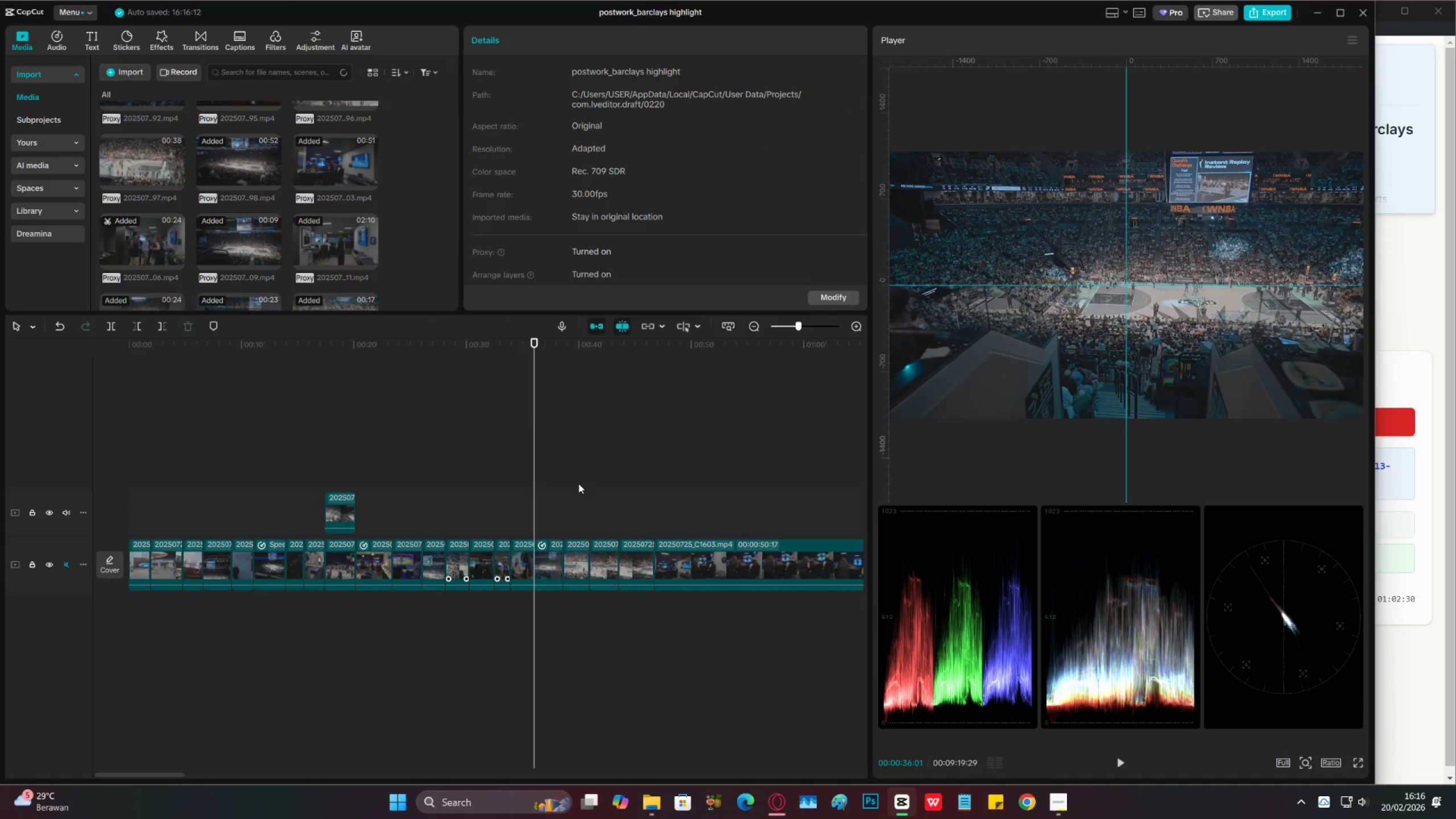 
key(Control+S)
 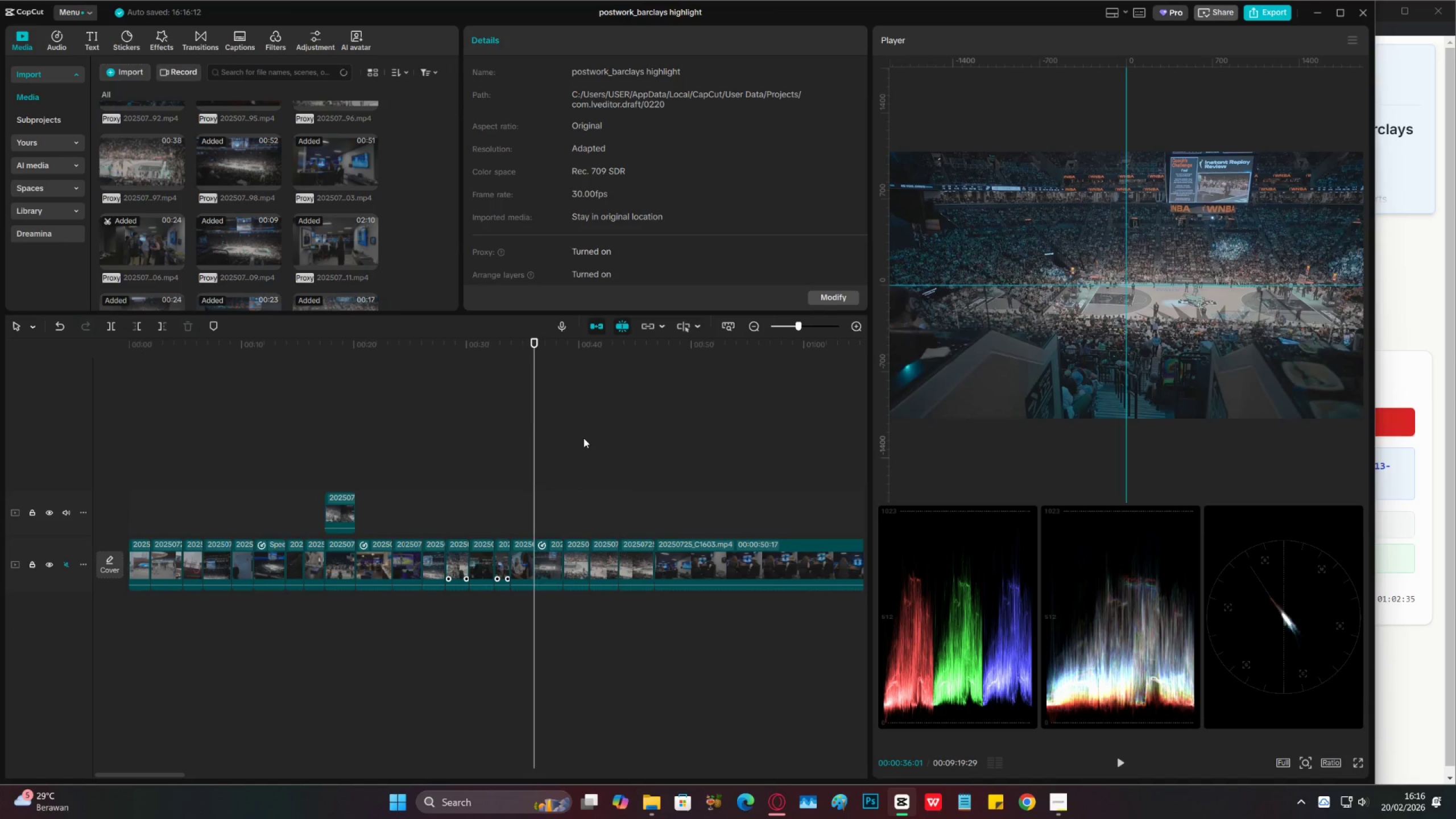 
key(Control+ControlLeft)
 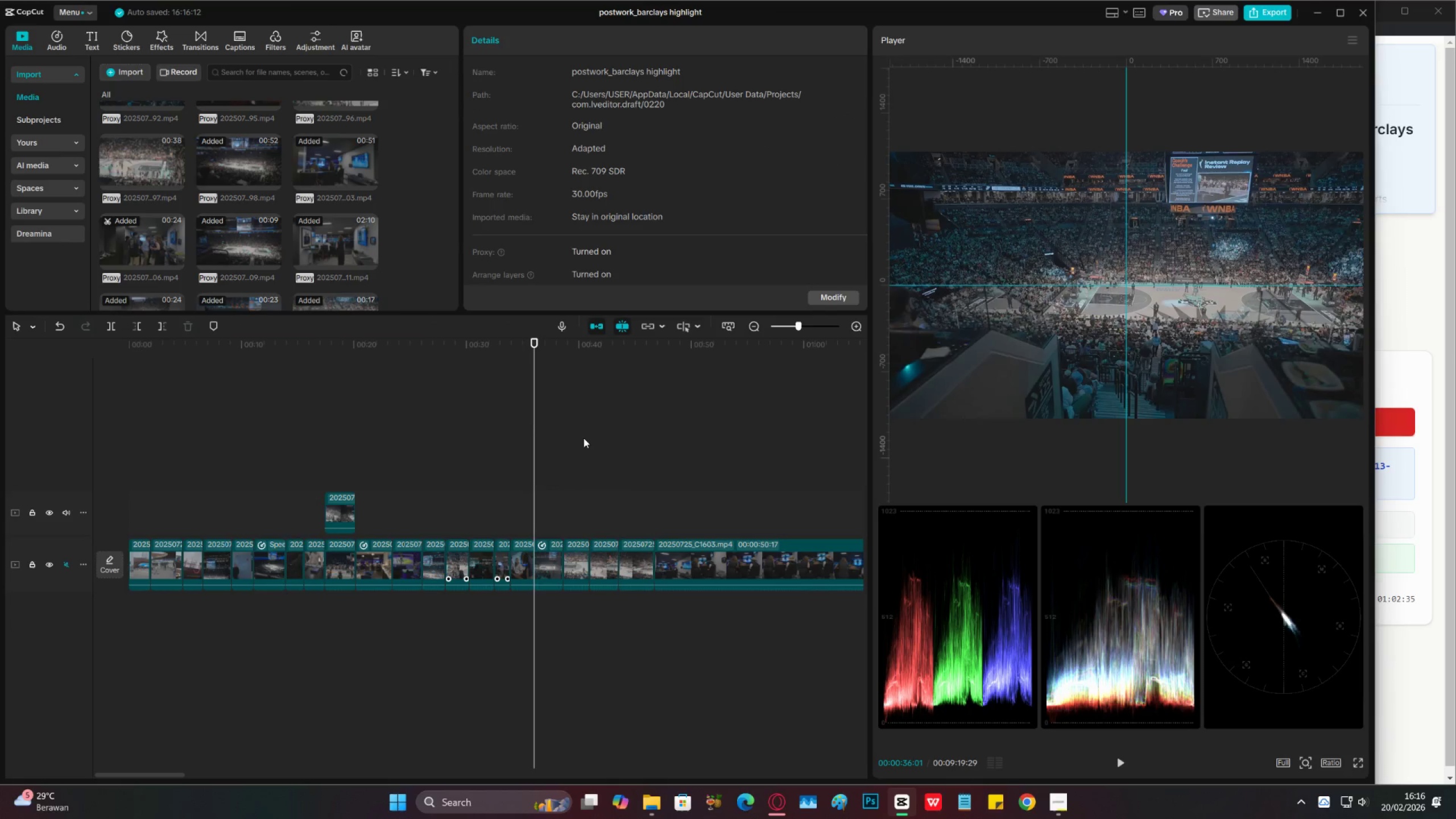 
key(Control+S)
 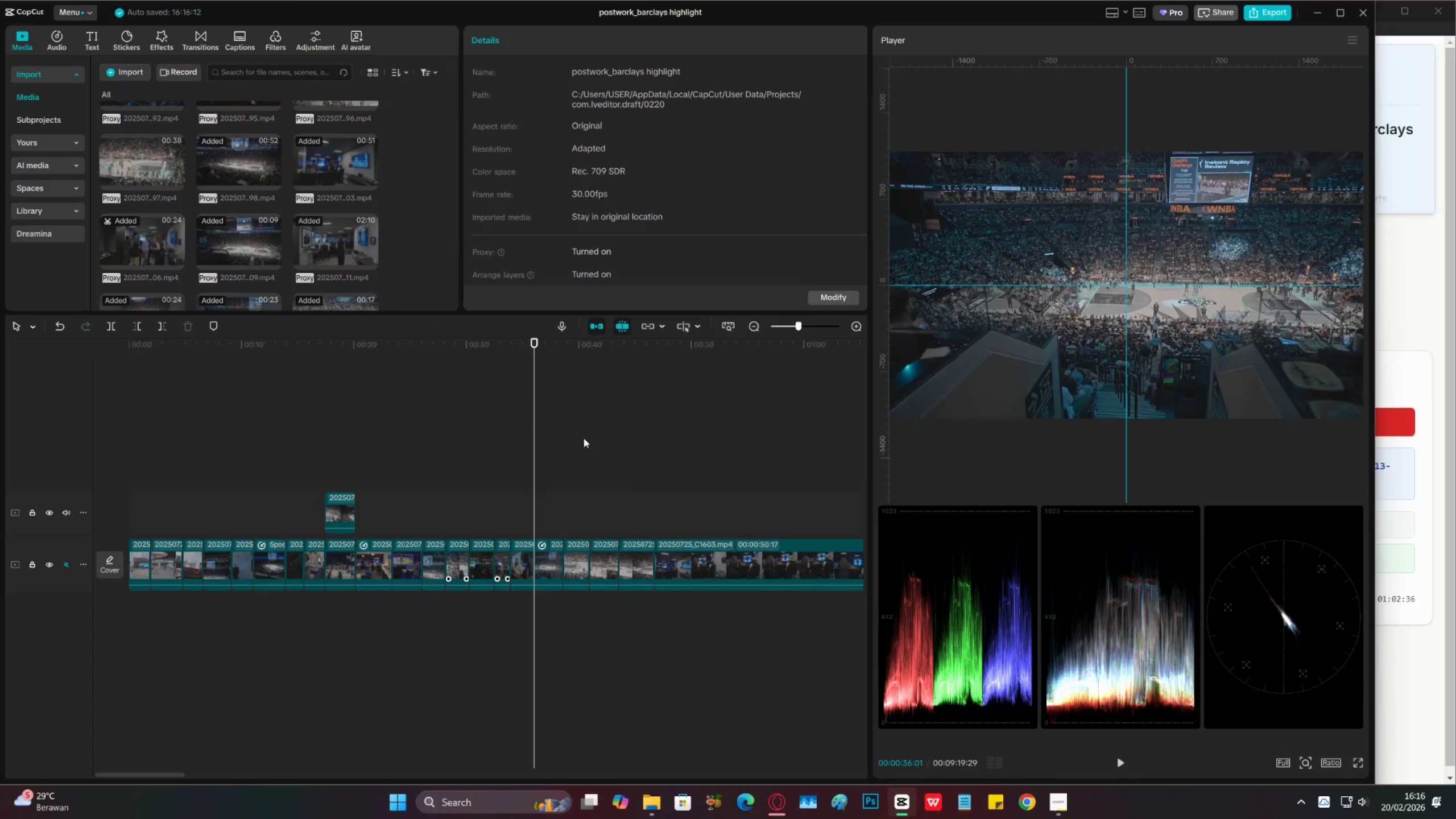 
key(Space)
 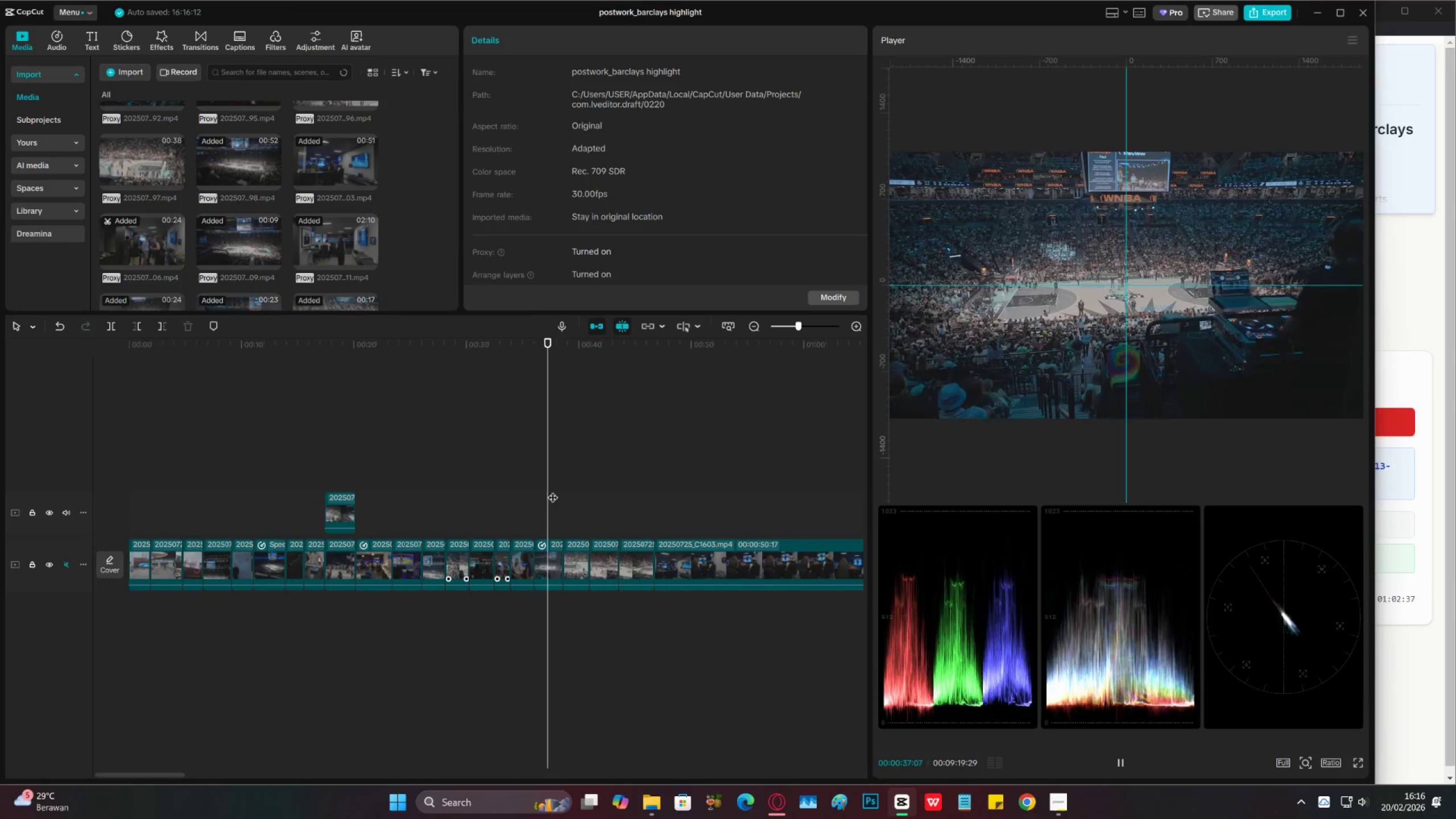 
key(Space)
 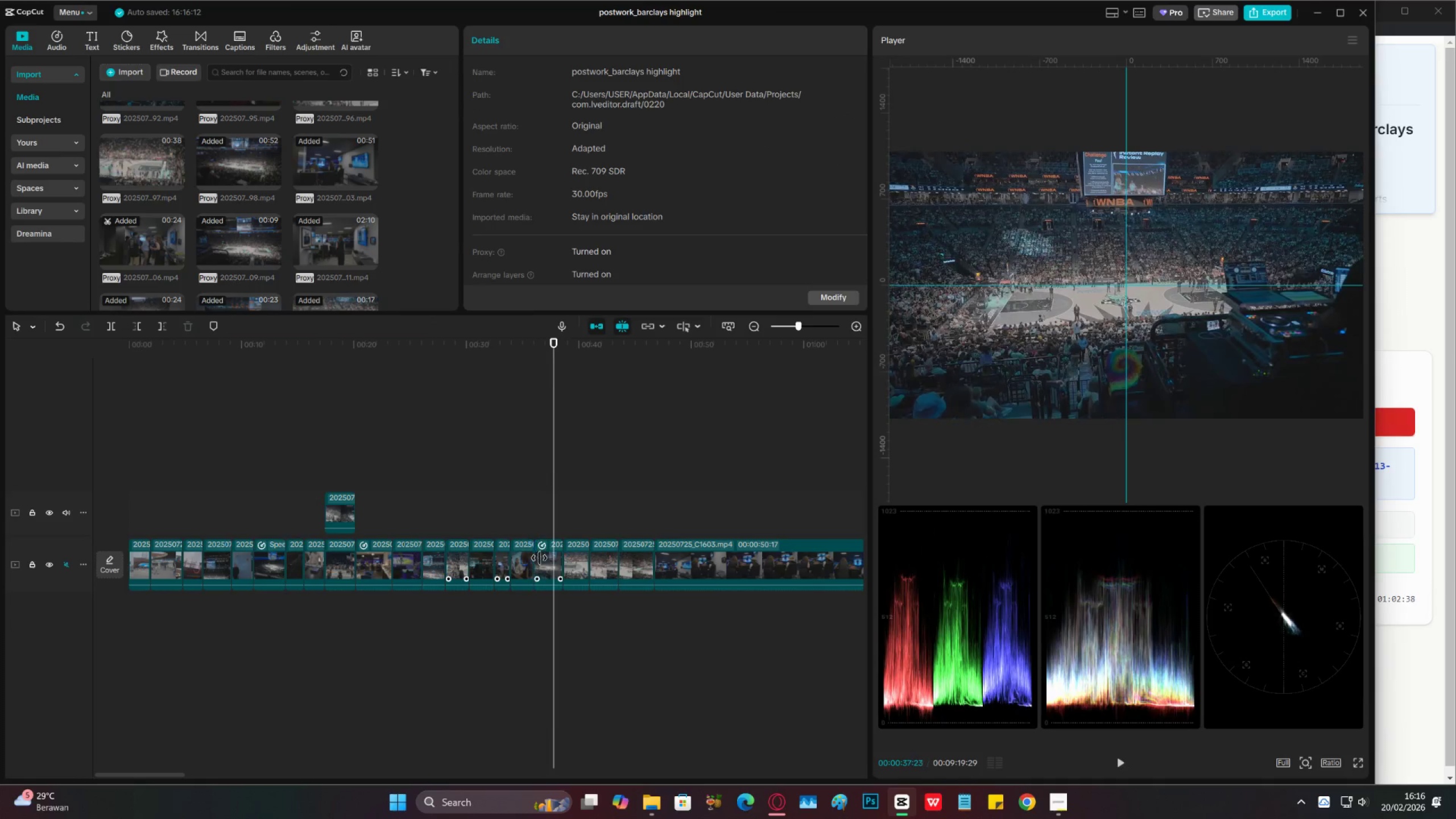 
key(Space)
 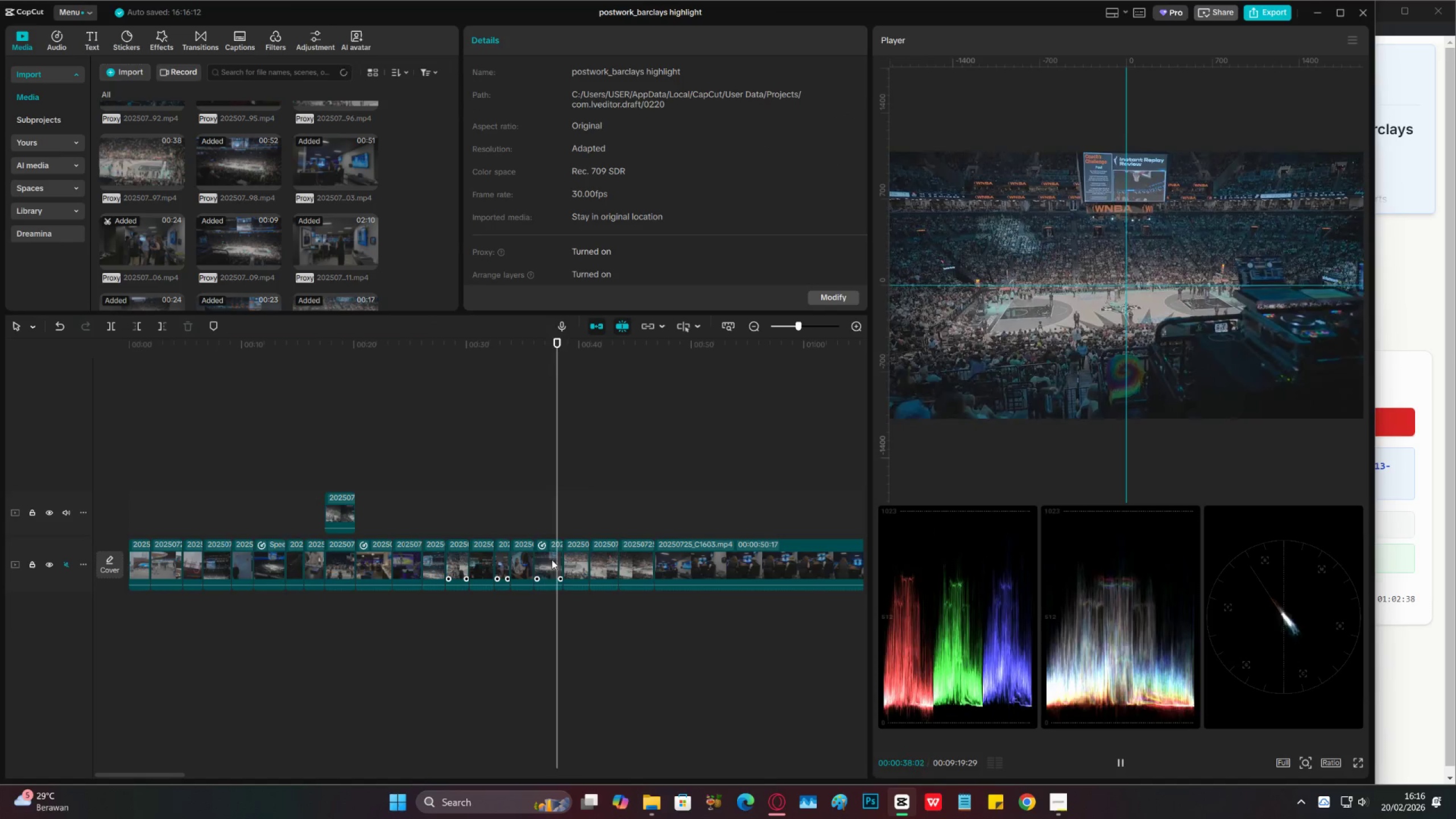 
key(Space)
 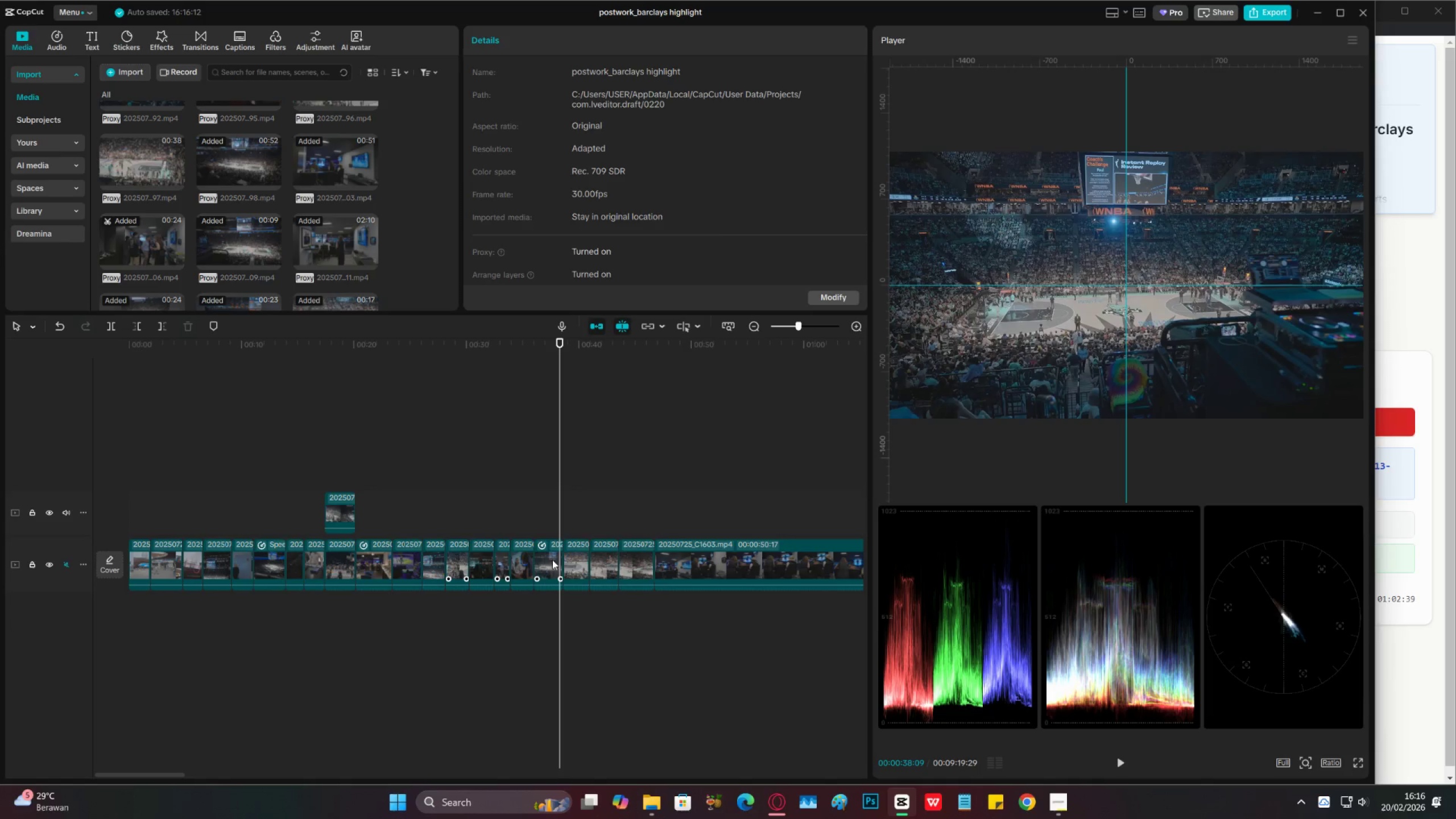 
key(Space)
 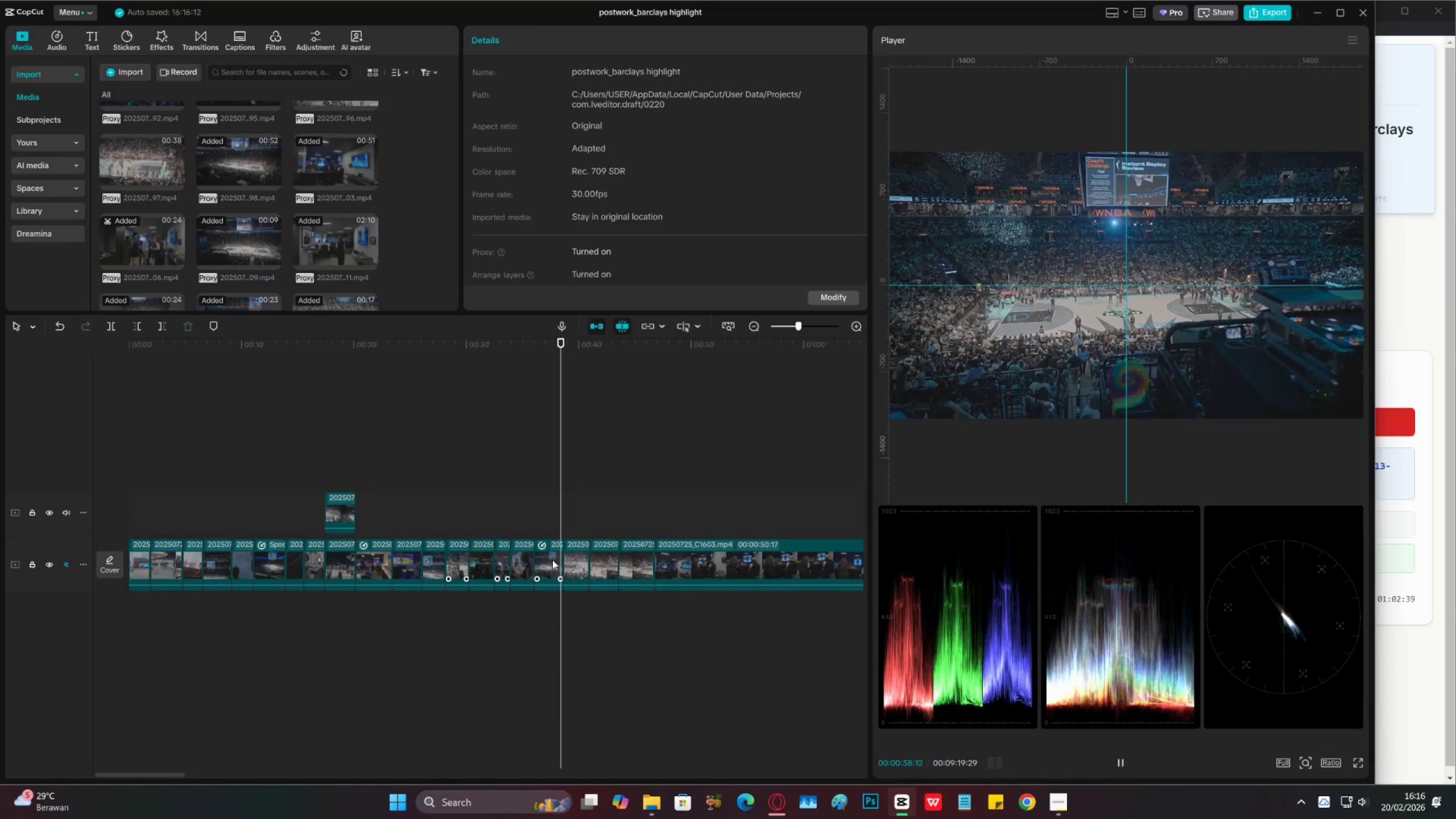 
key(Space)
 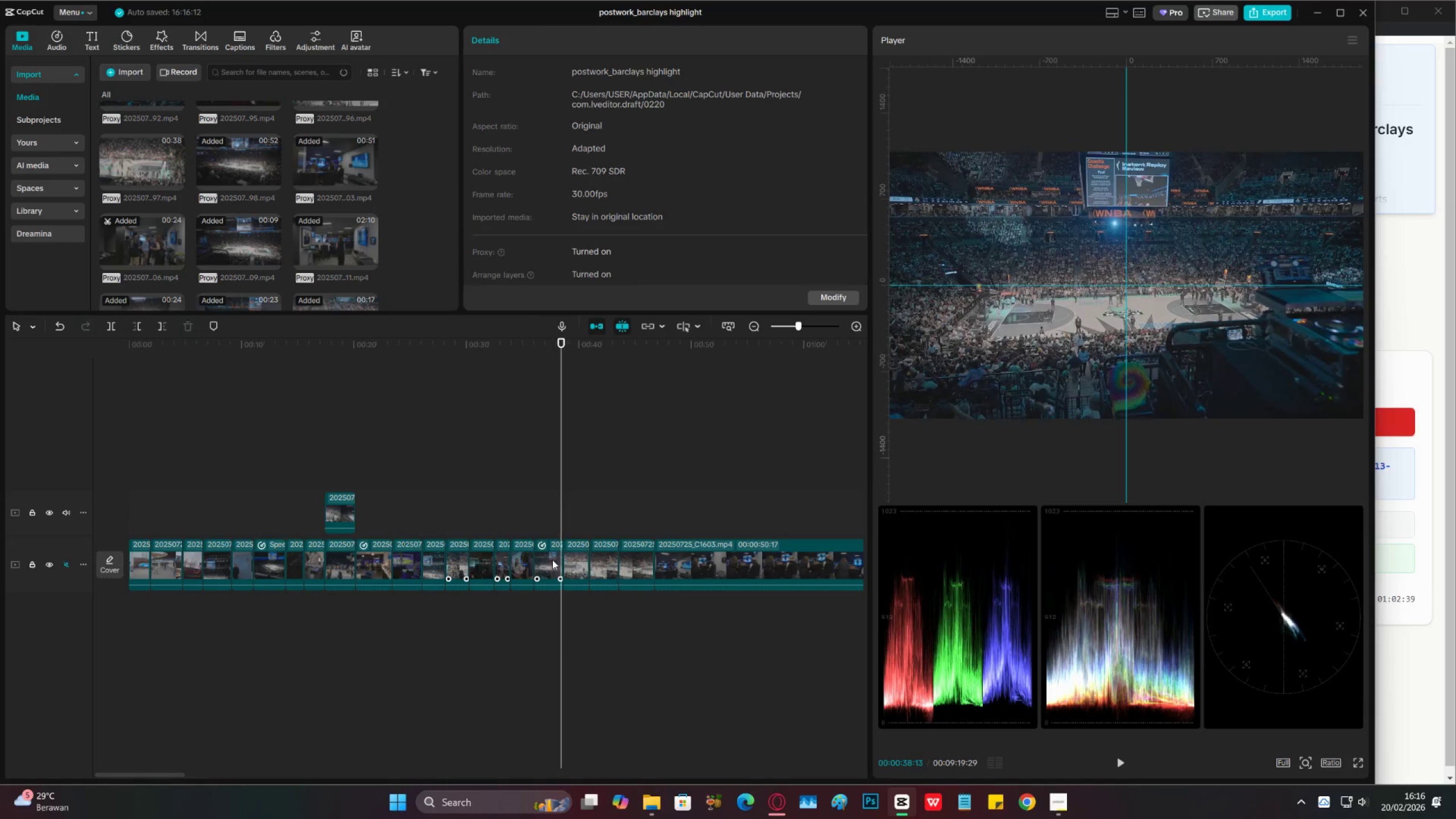 
left_click([552, 560])
 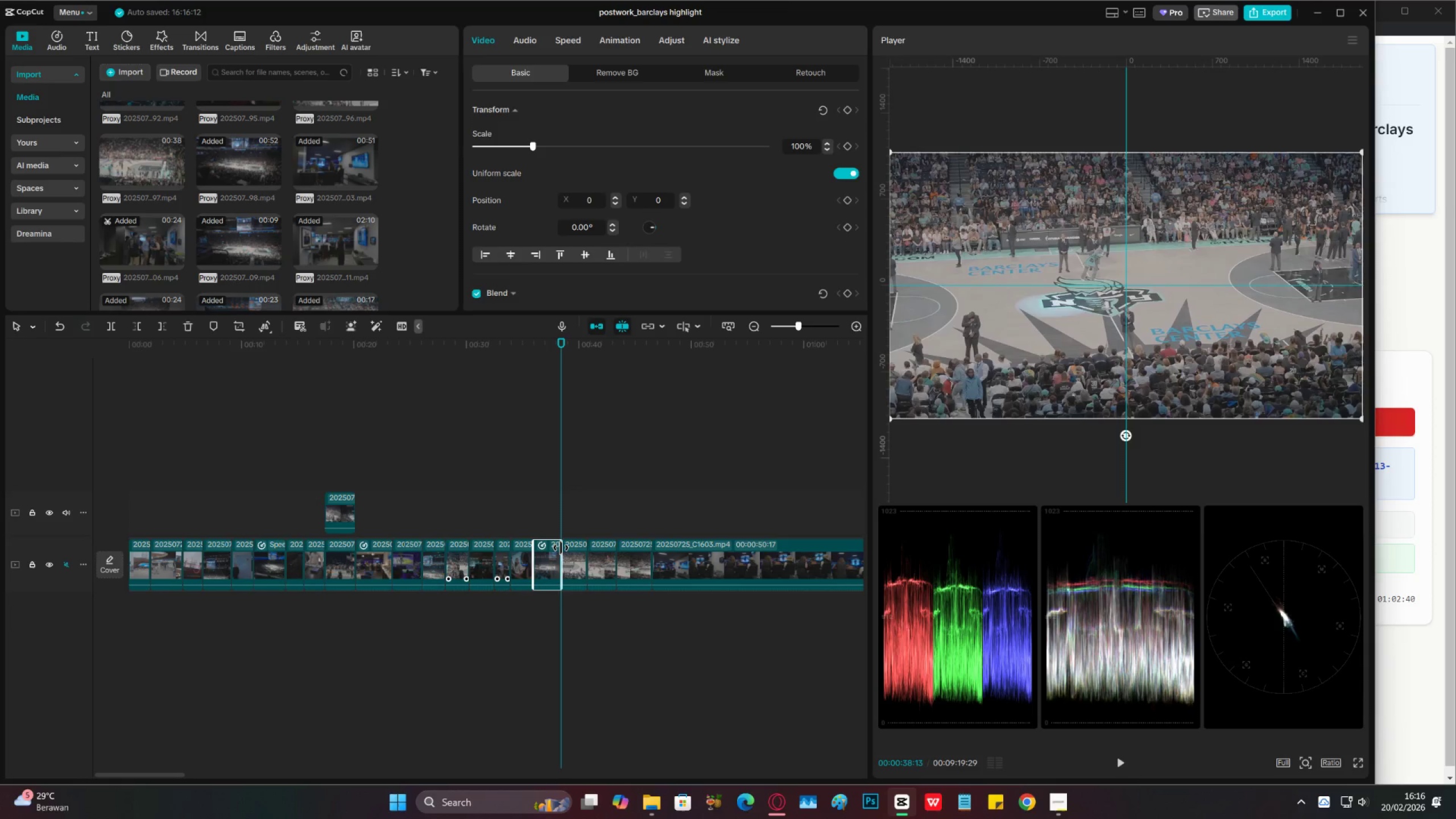 
key(Control+S)
 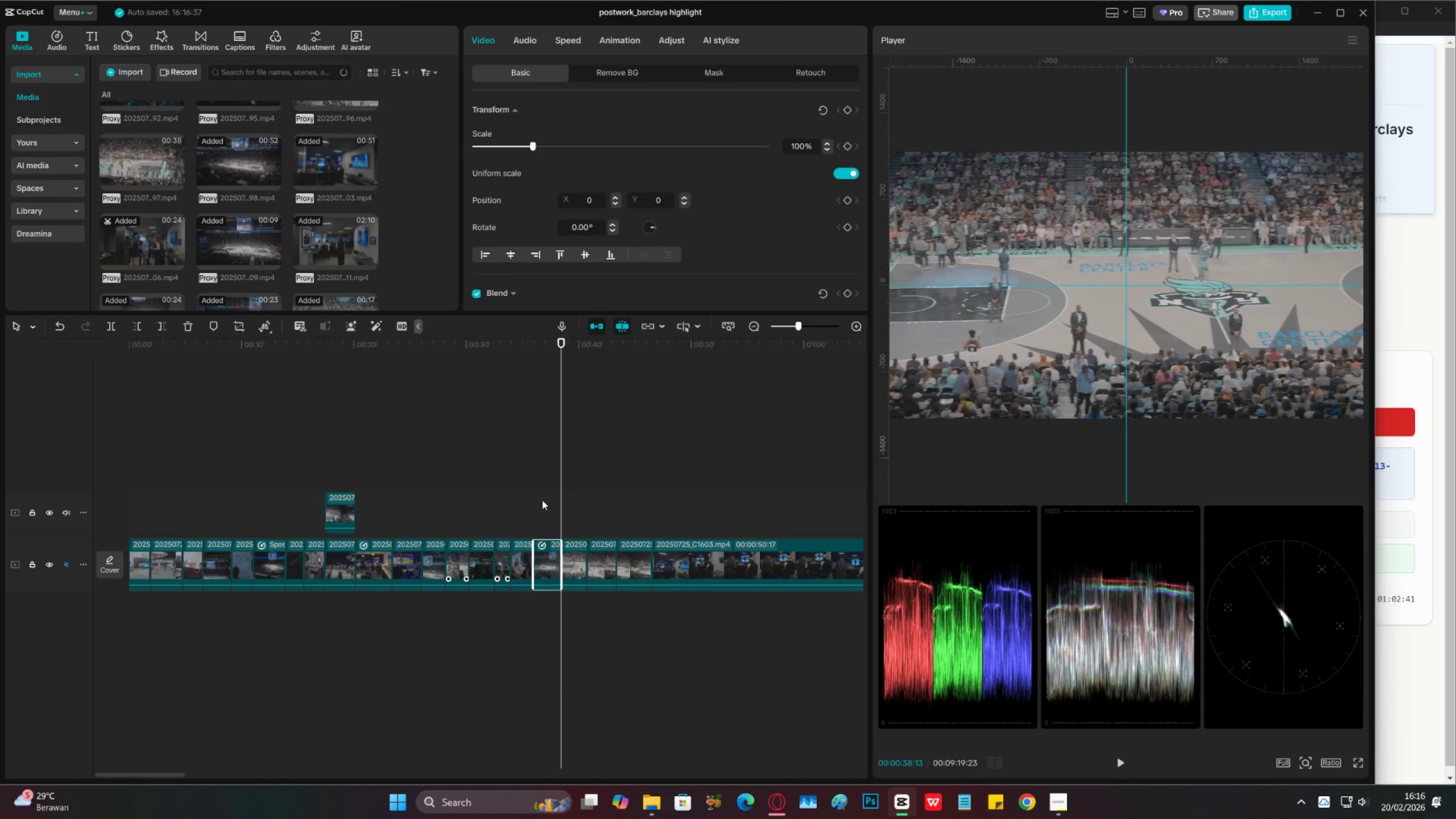 
left_click_drag(start_coordinate=[542, 500], to_coordinate=[542, 497])
 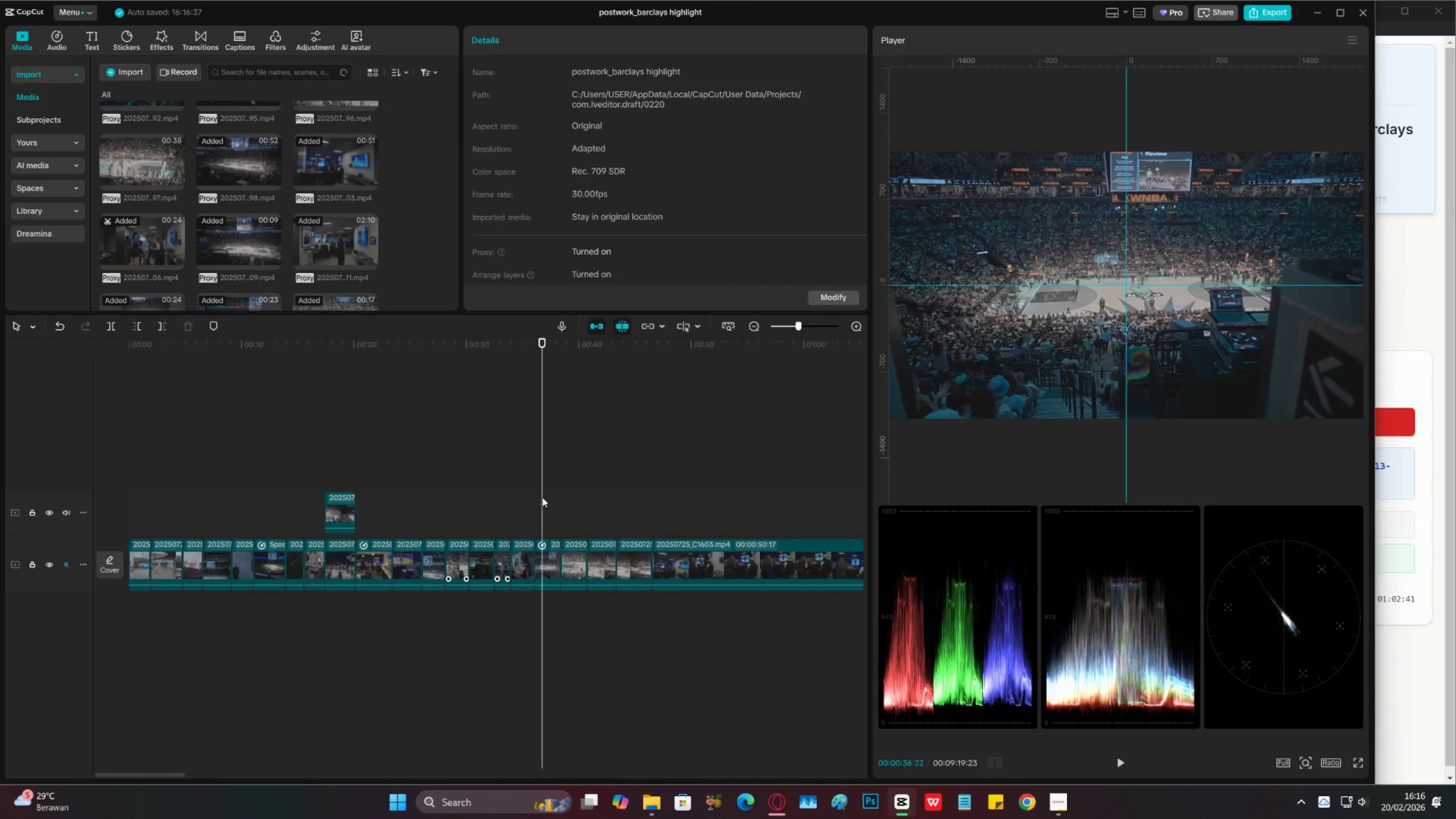 
key(Control+ControlLeft)
 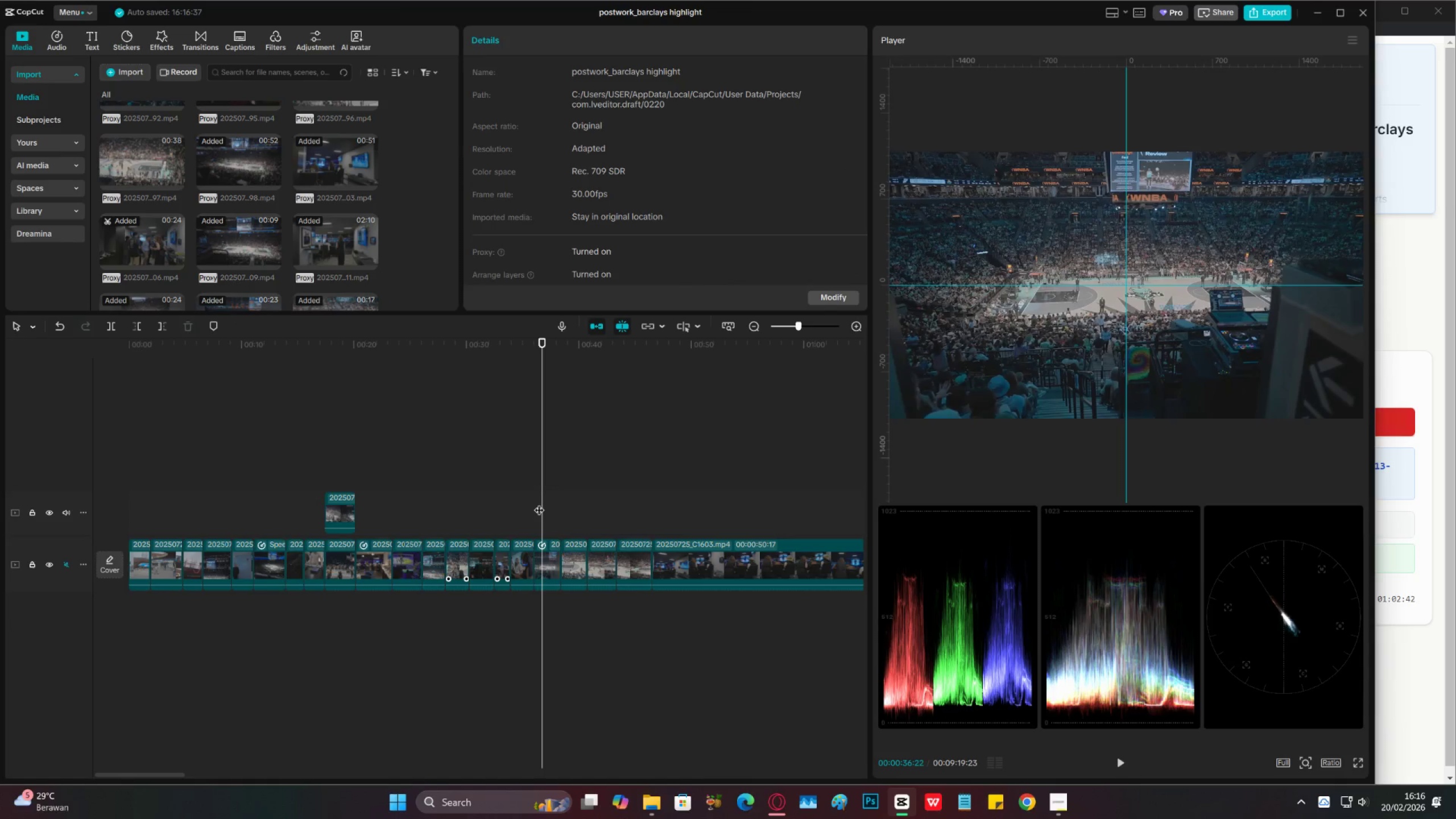 
key(Control+S)
 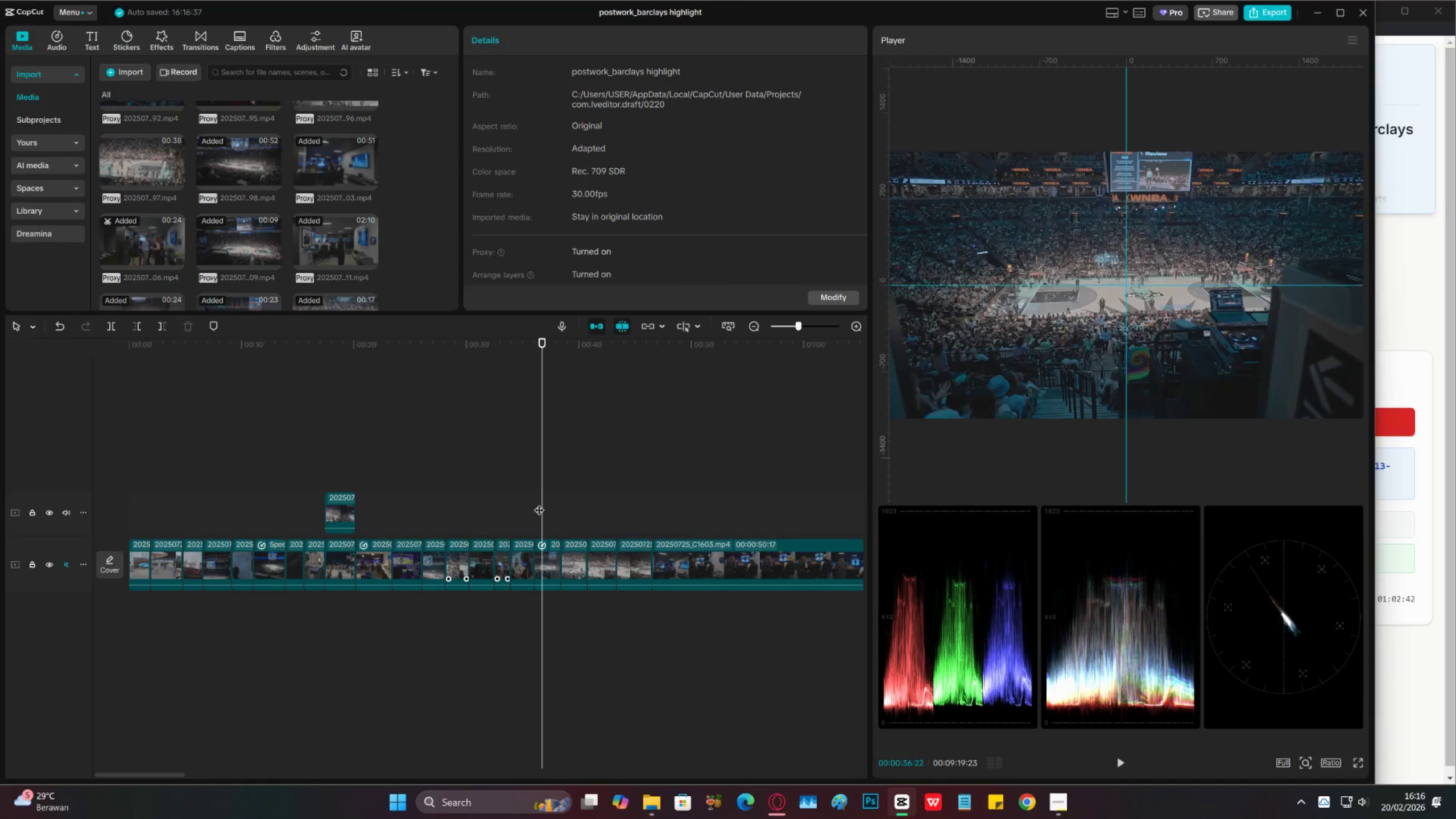 
left_click([539, 503])
 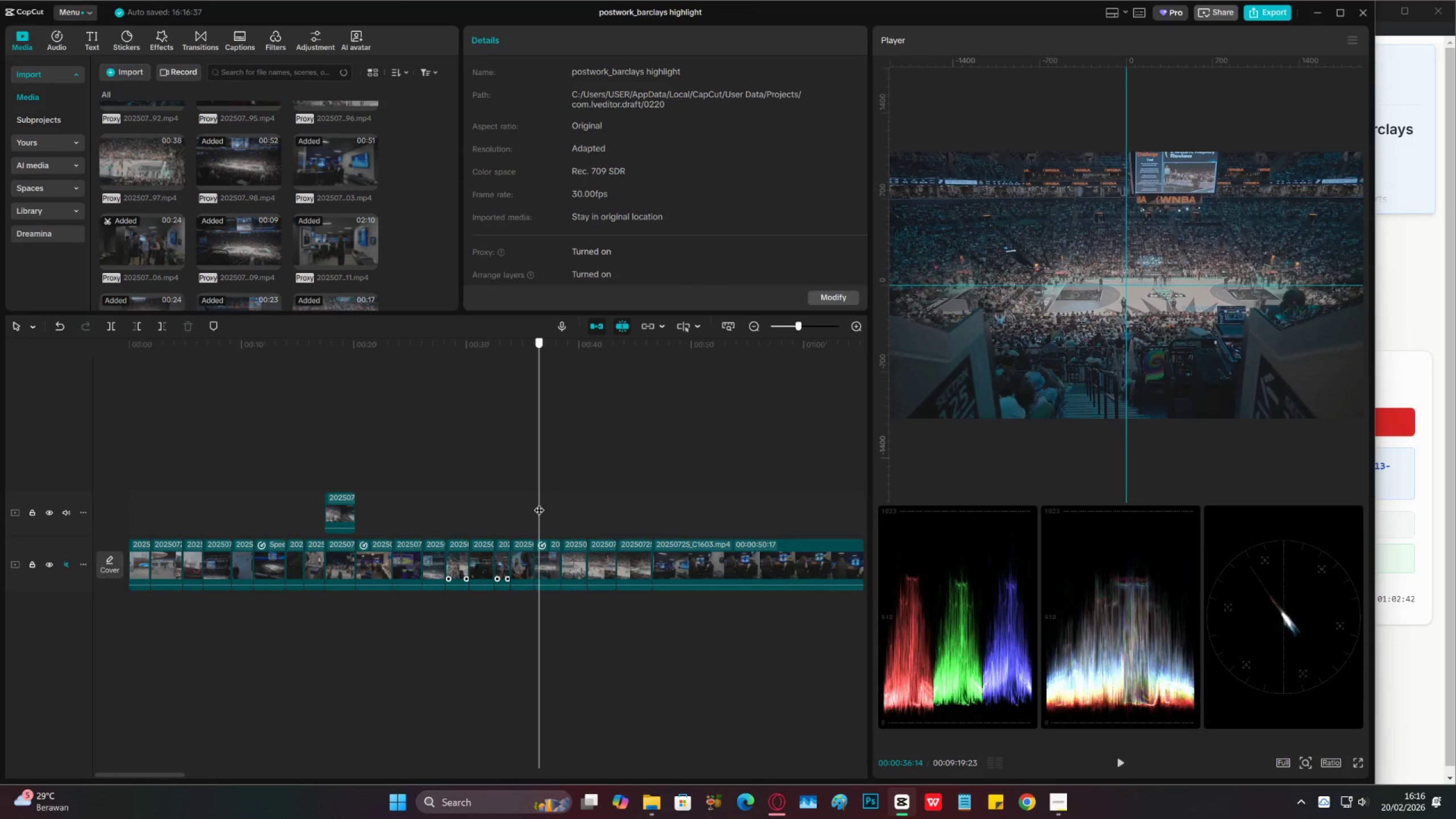 
key(Space)
 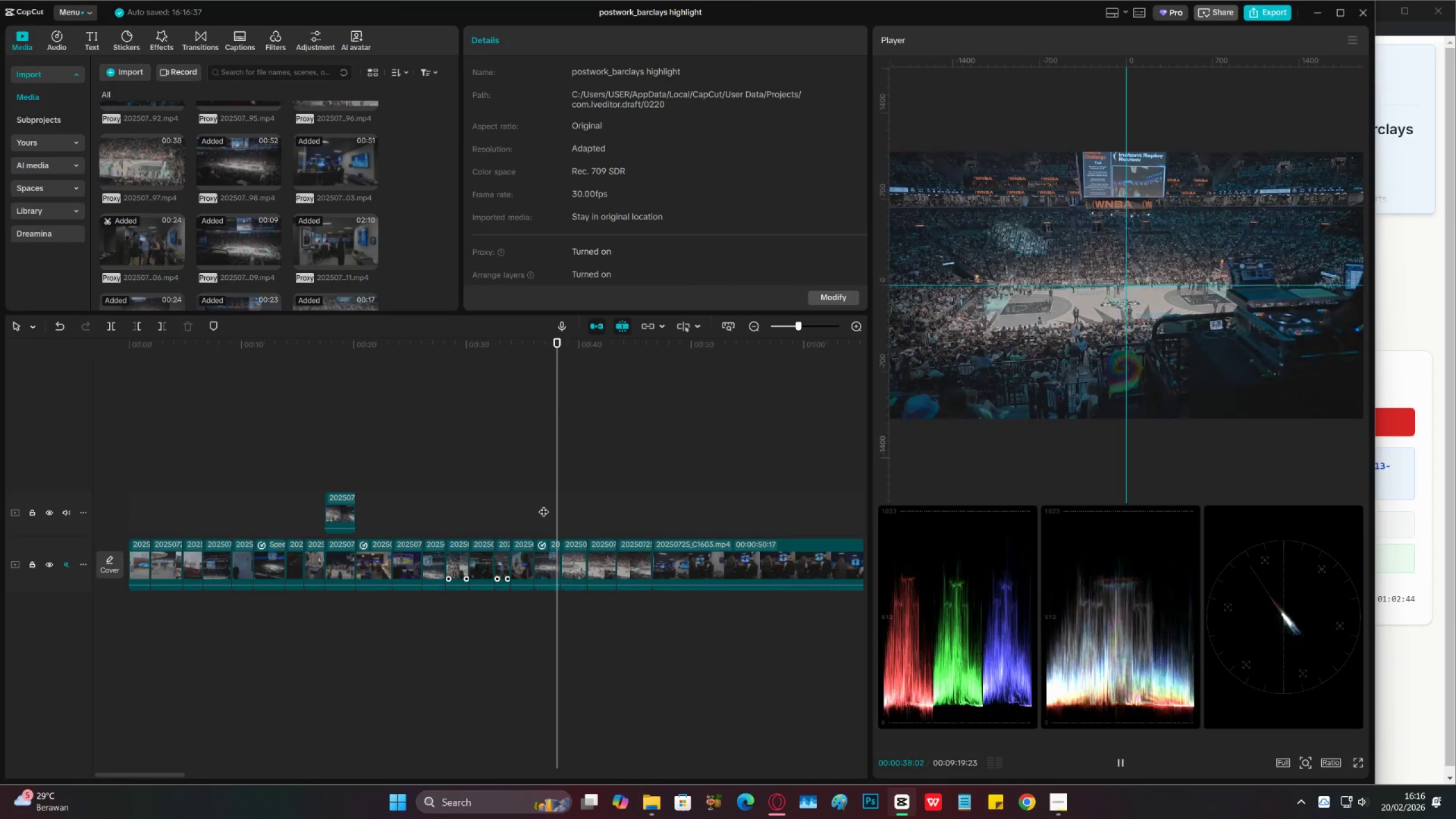 
key(Space)
 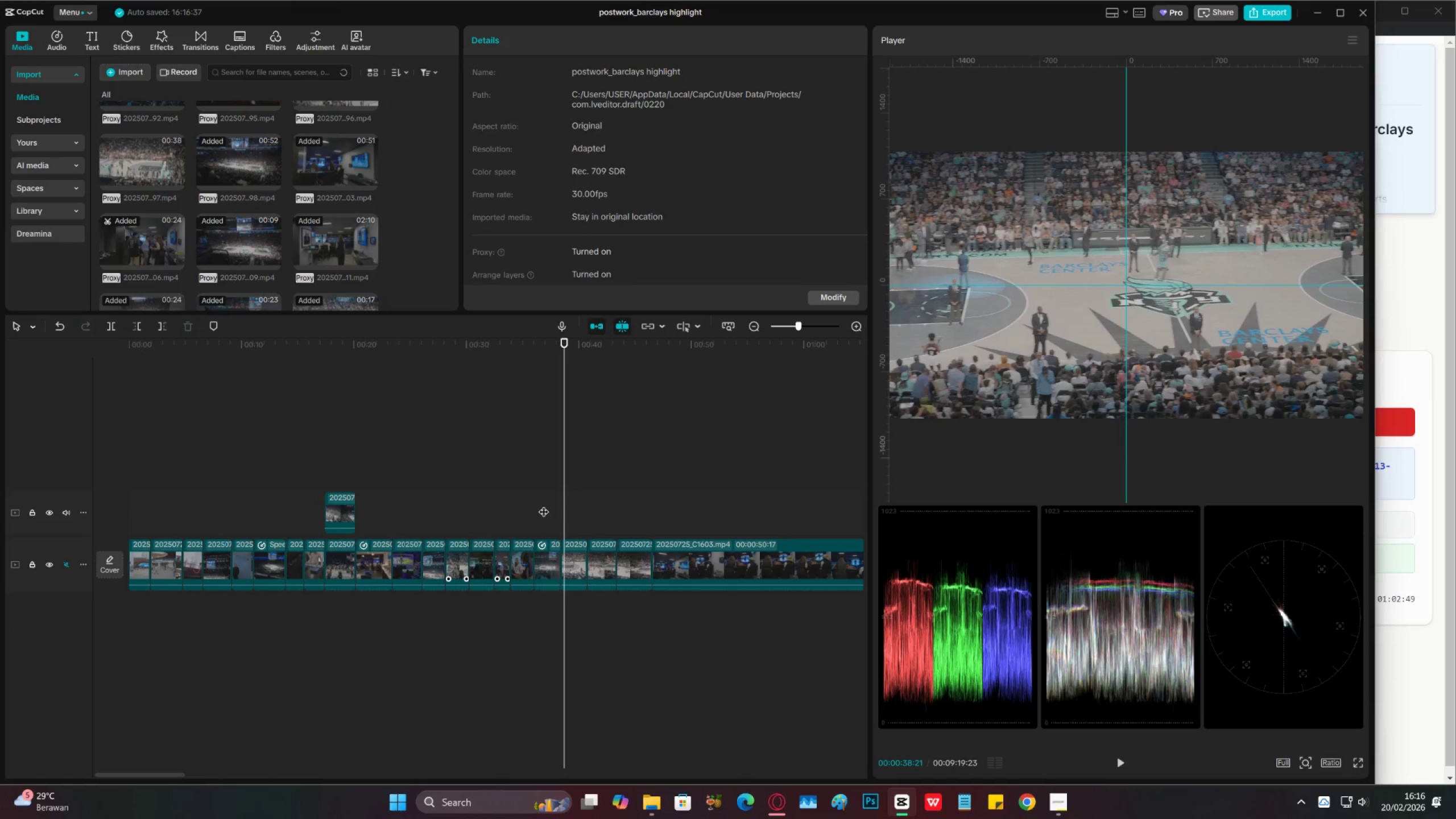 
wait(6.0)
 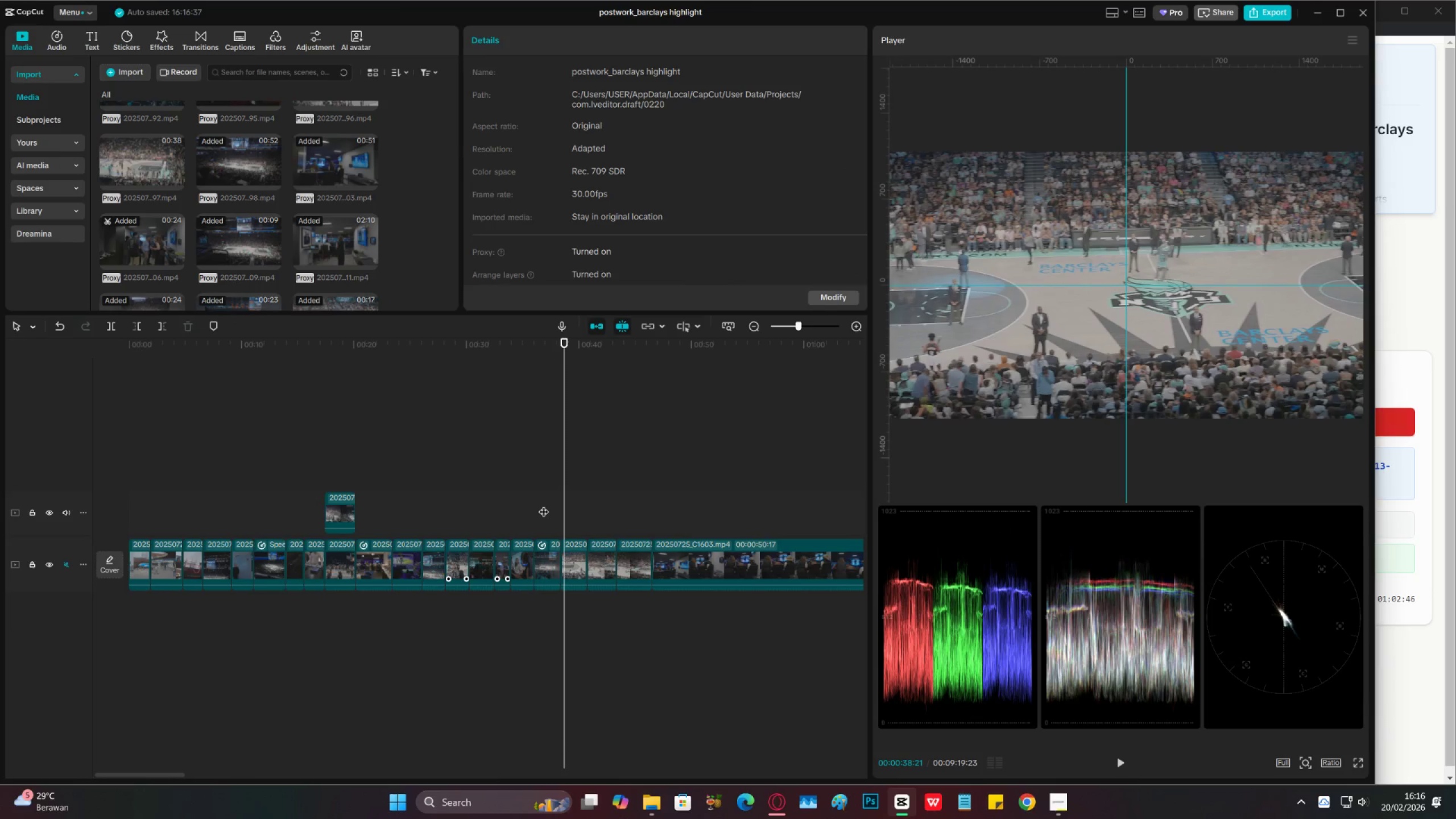 
key(Space)
 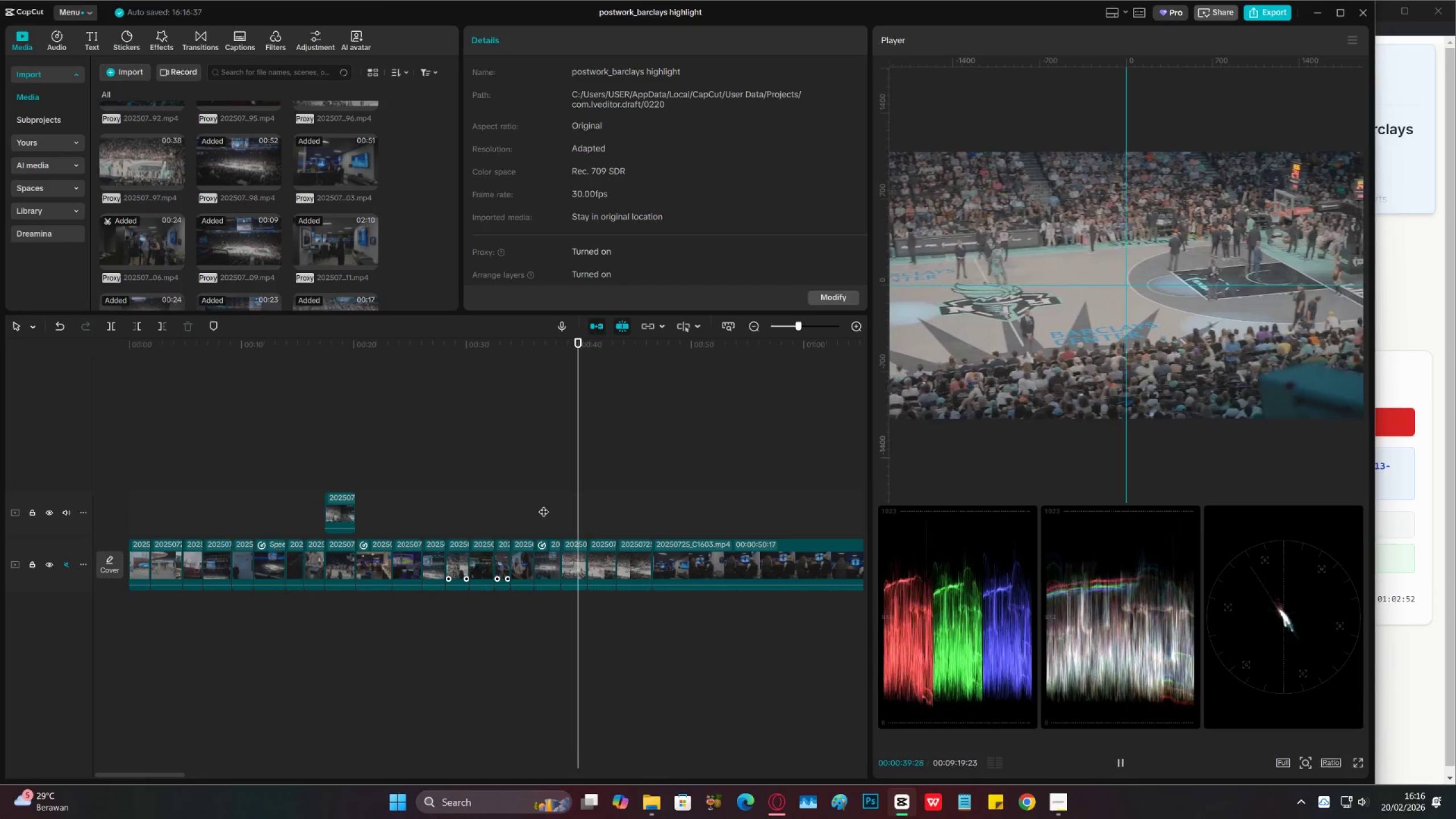 
key(Space)
 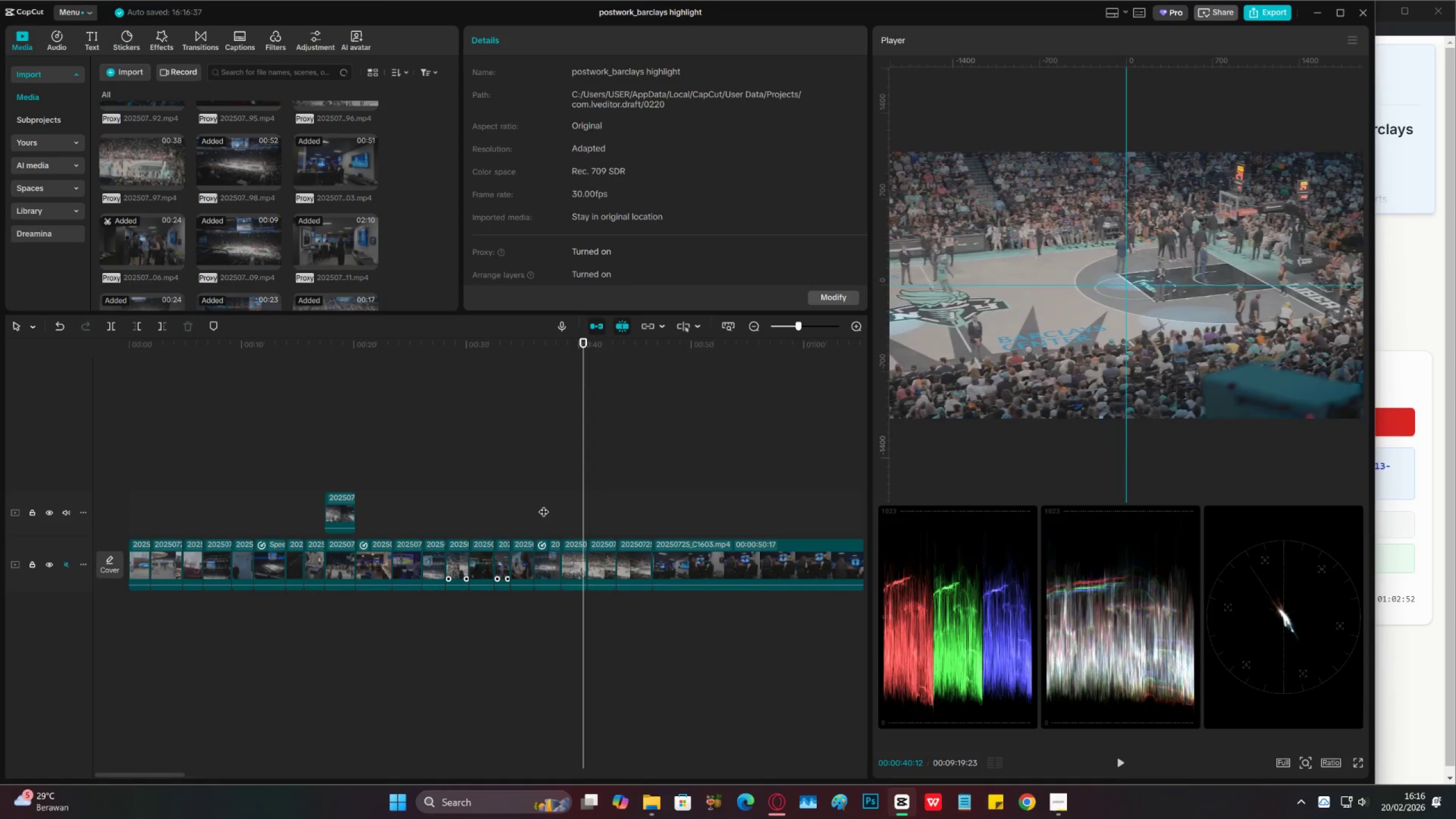 
key(Space)
 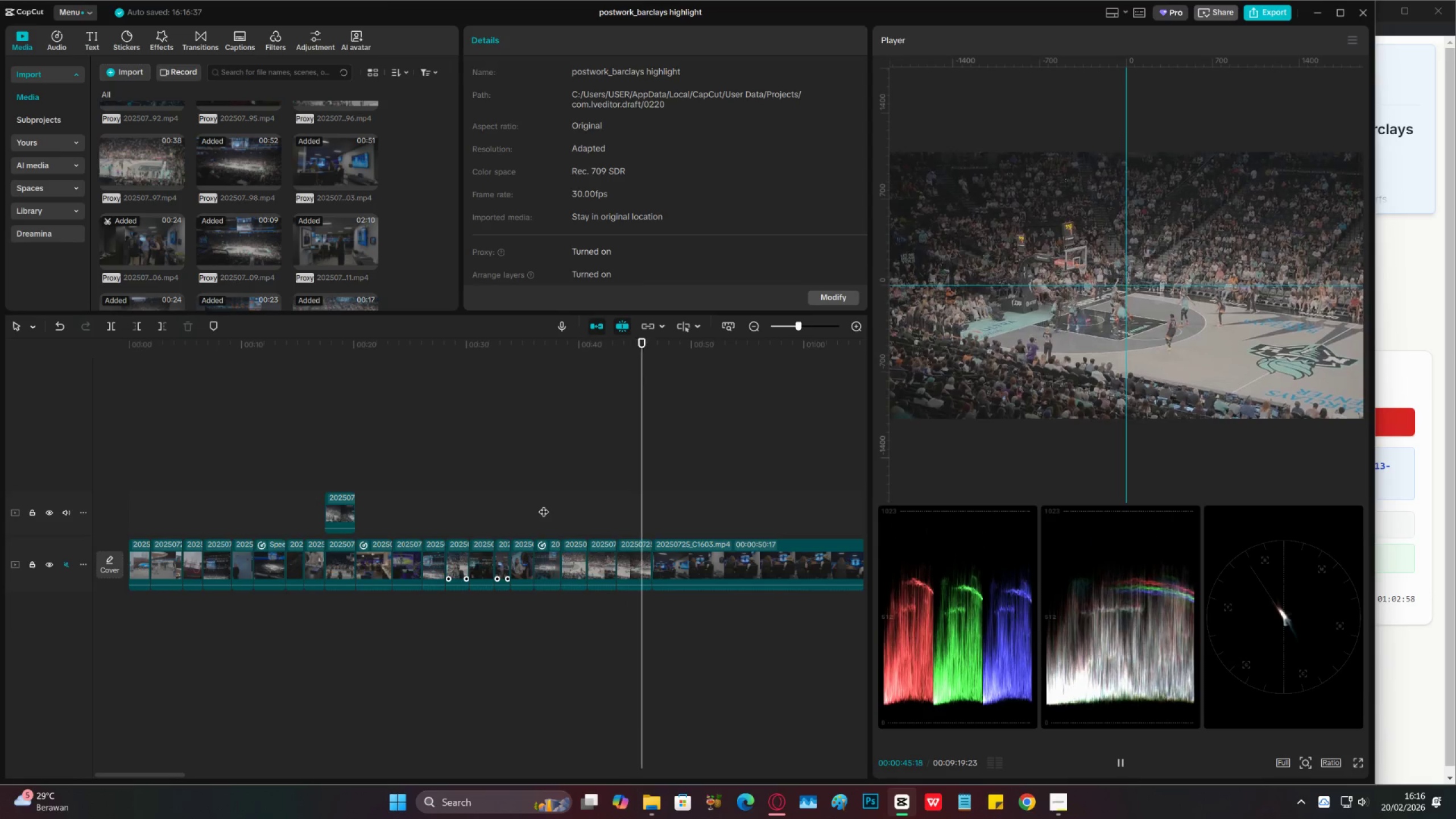 
wait(7.01)
 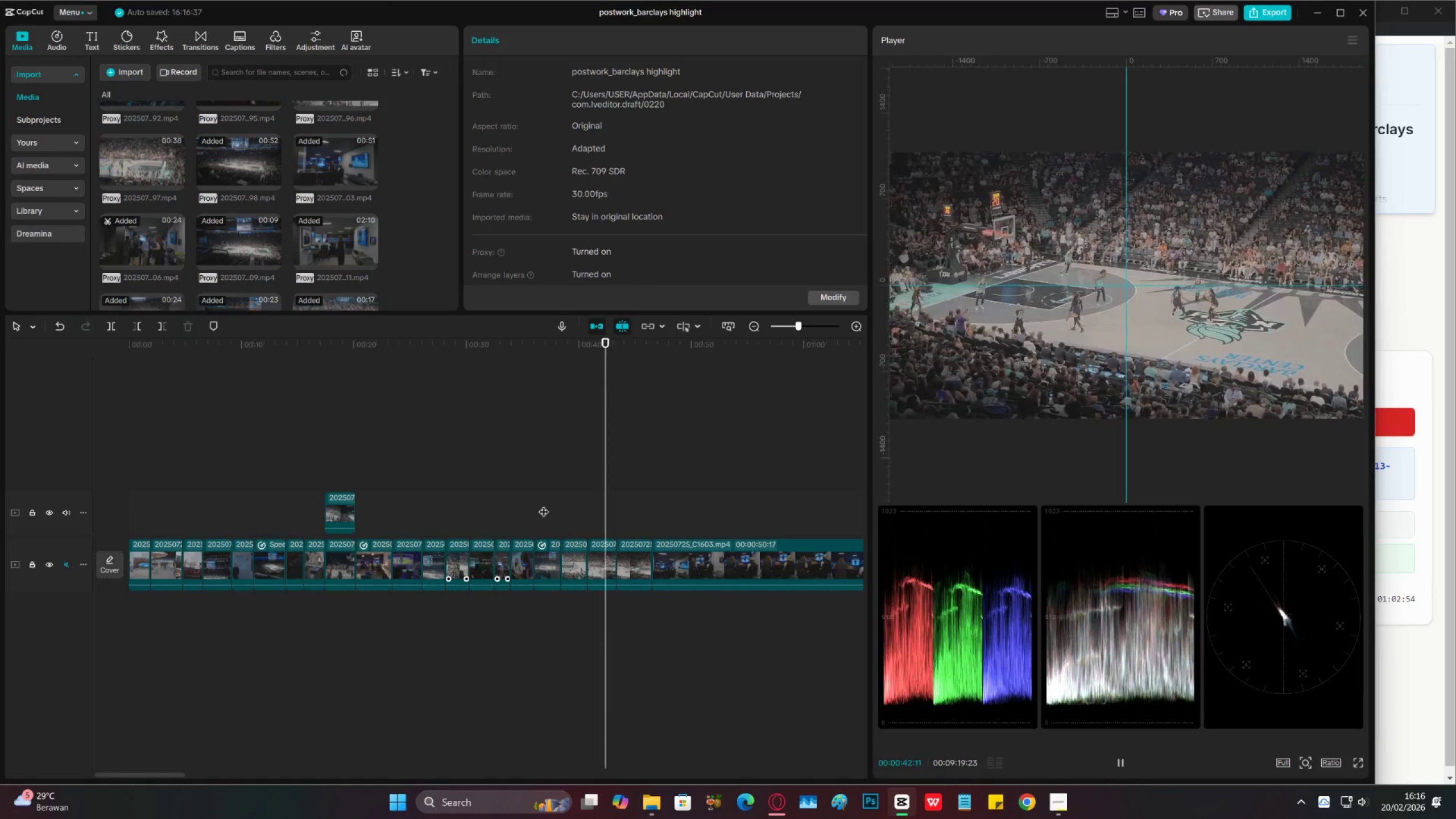 
key(Space)
 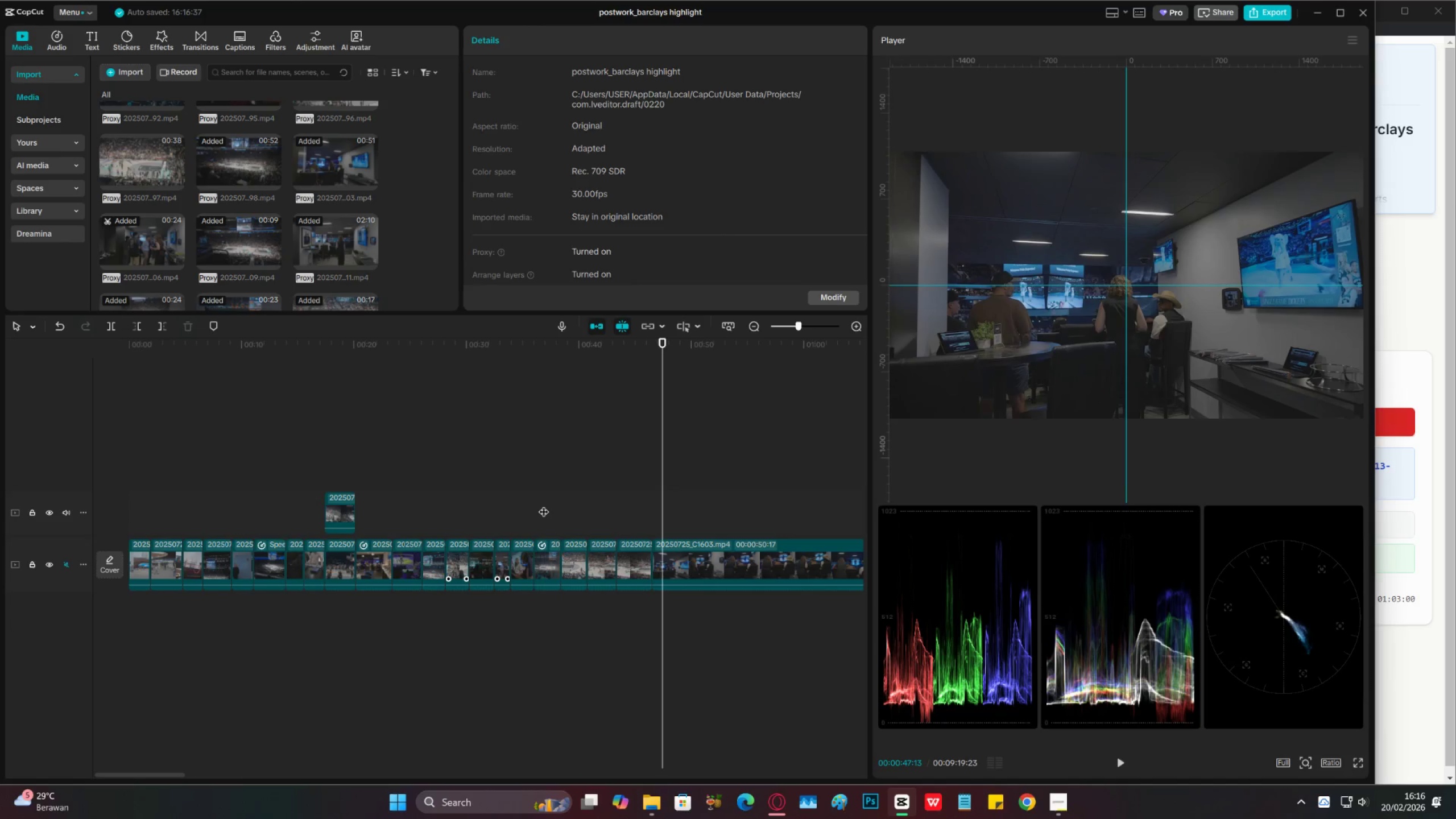 
key(Space)
 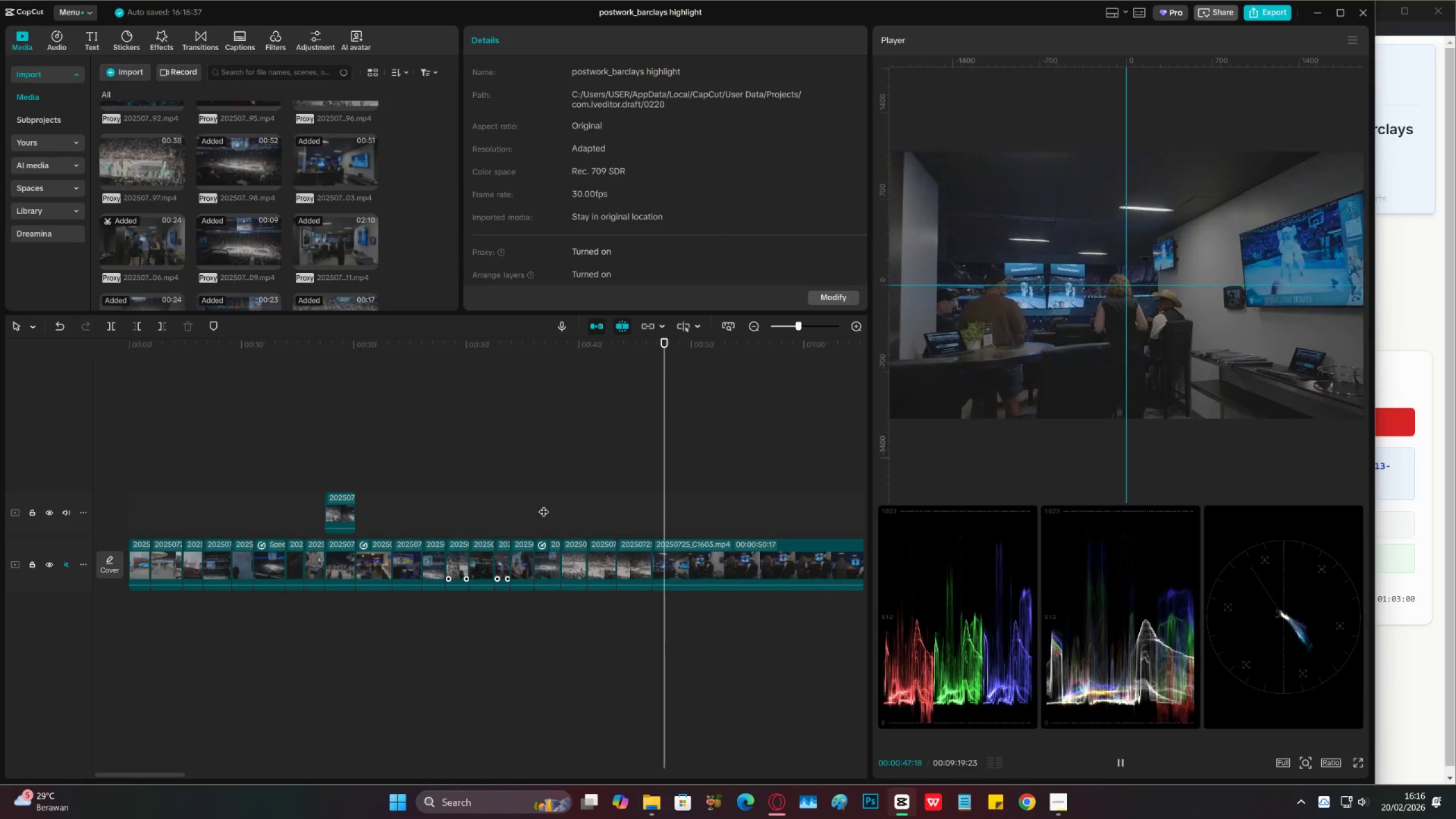 
key(Space)
 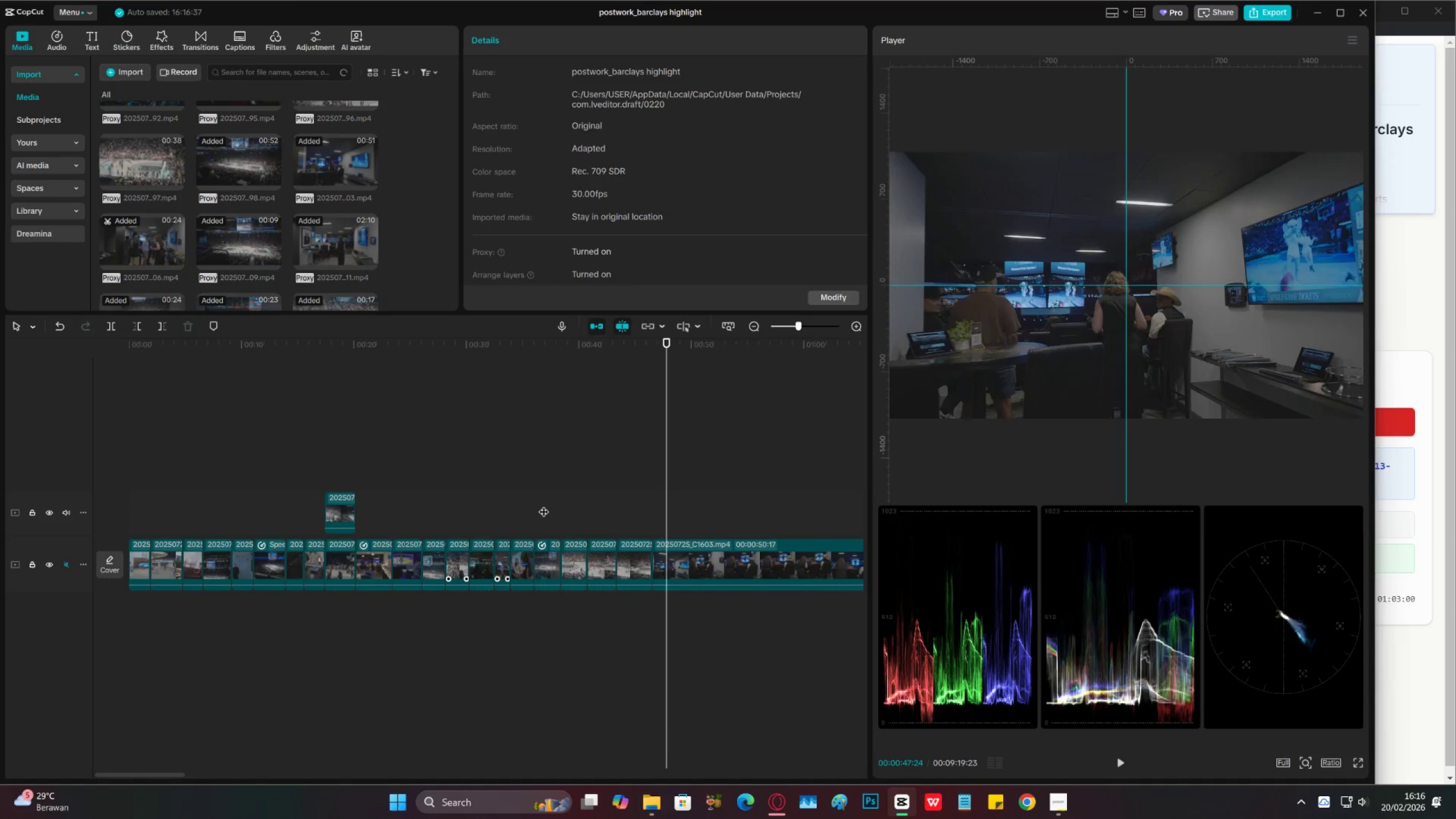 
key(Space)
 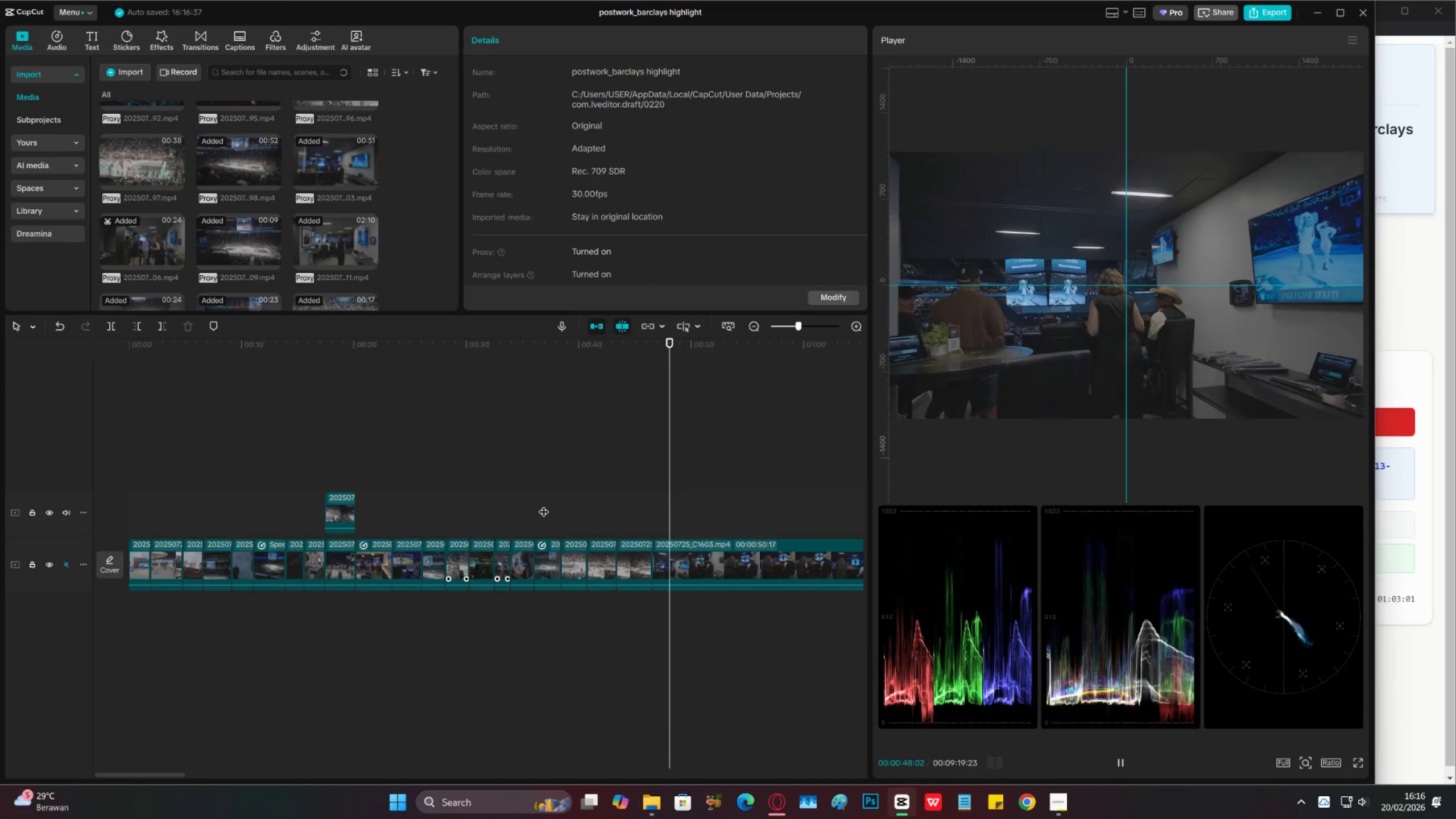 
key(Space)
 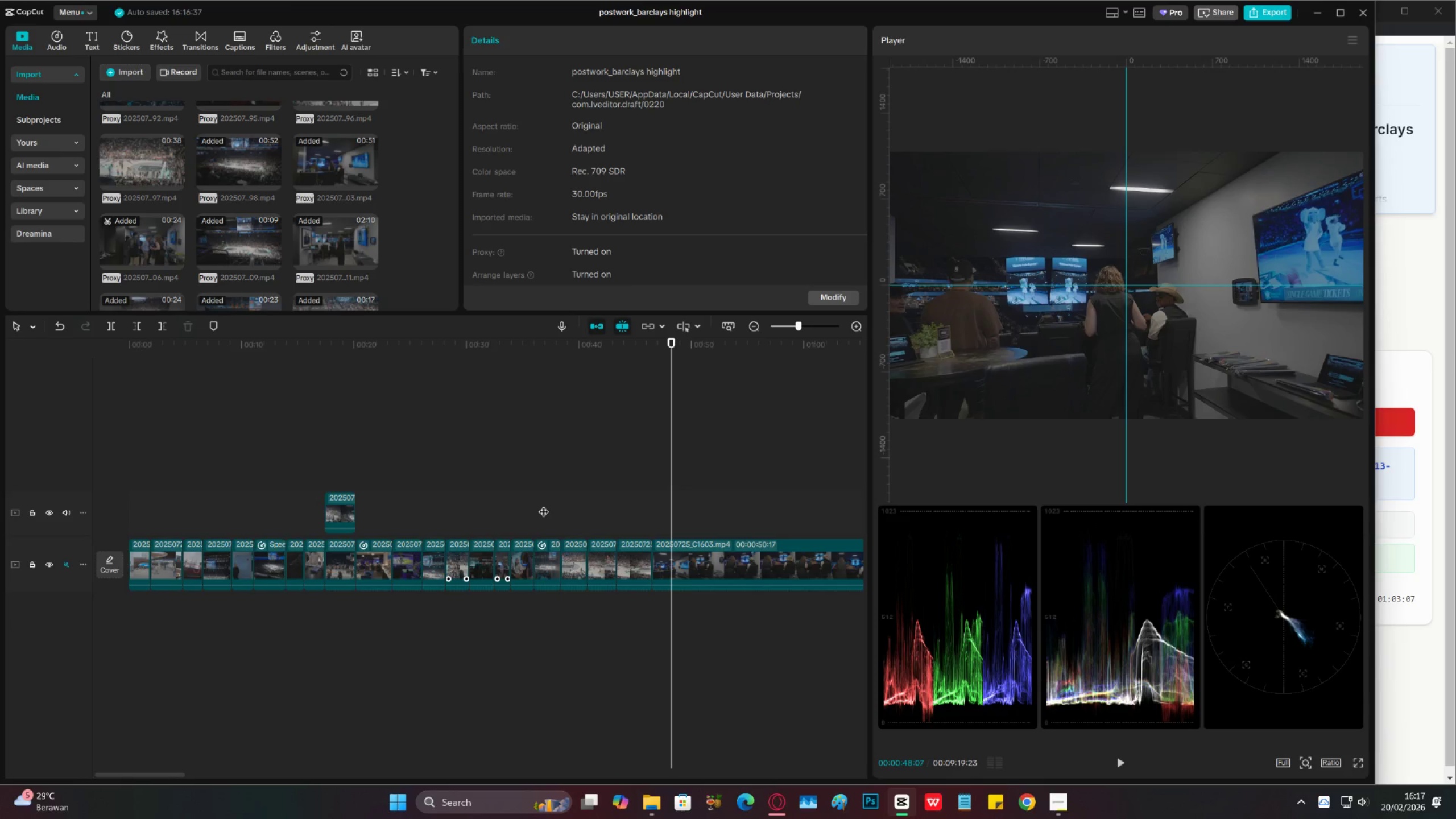 
wait(7.95)
 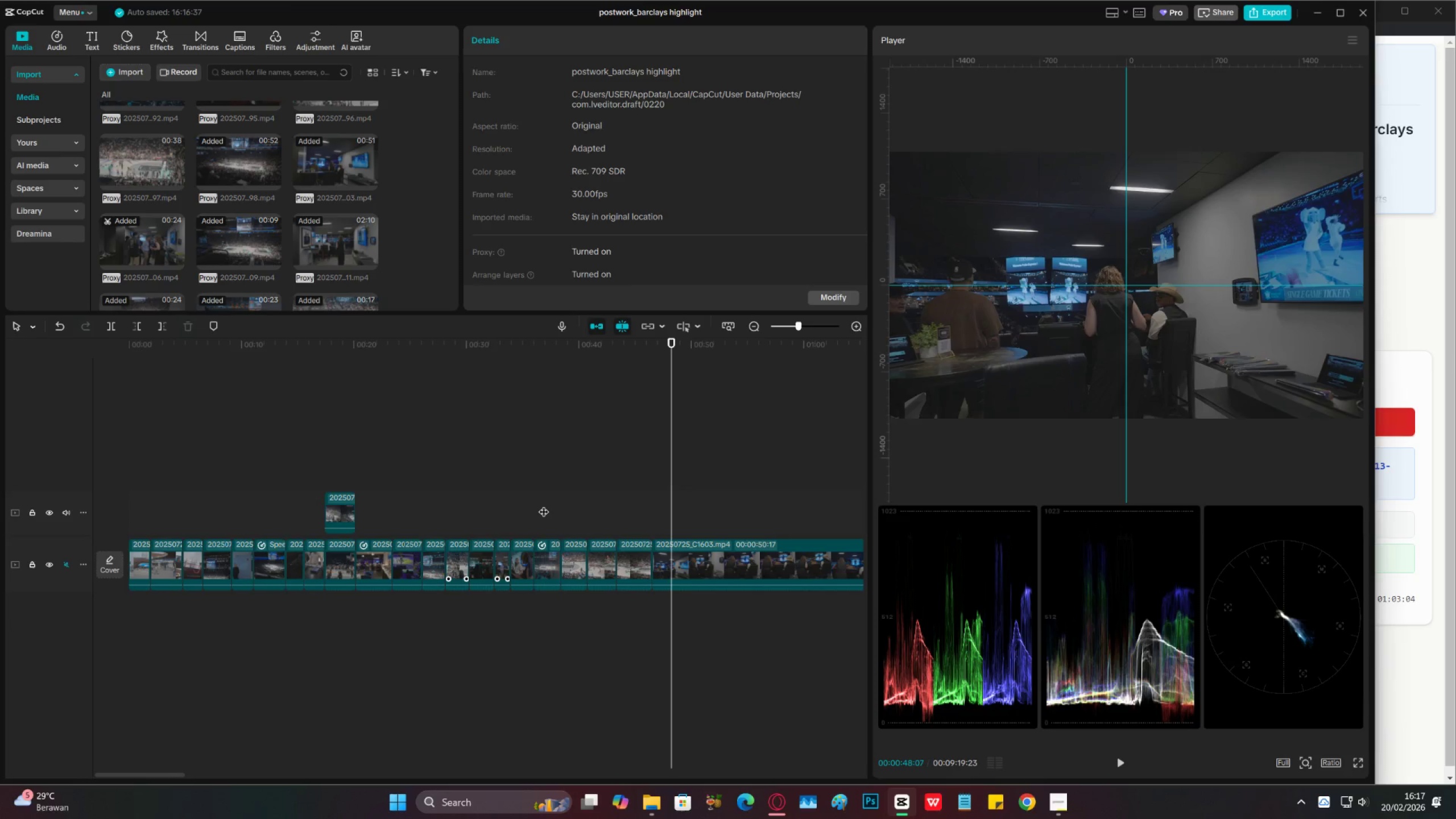 
left_click([609, 487])
 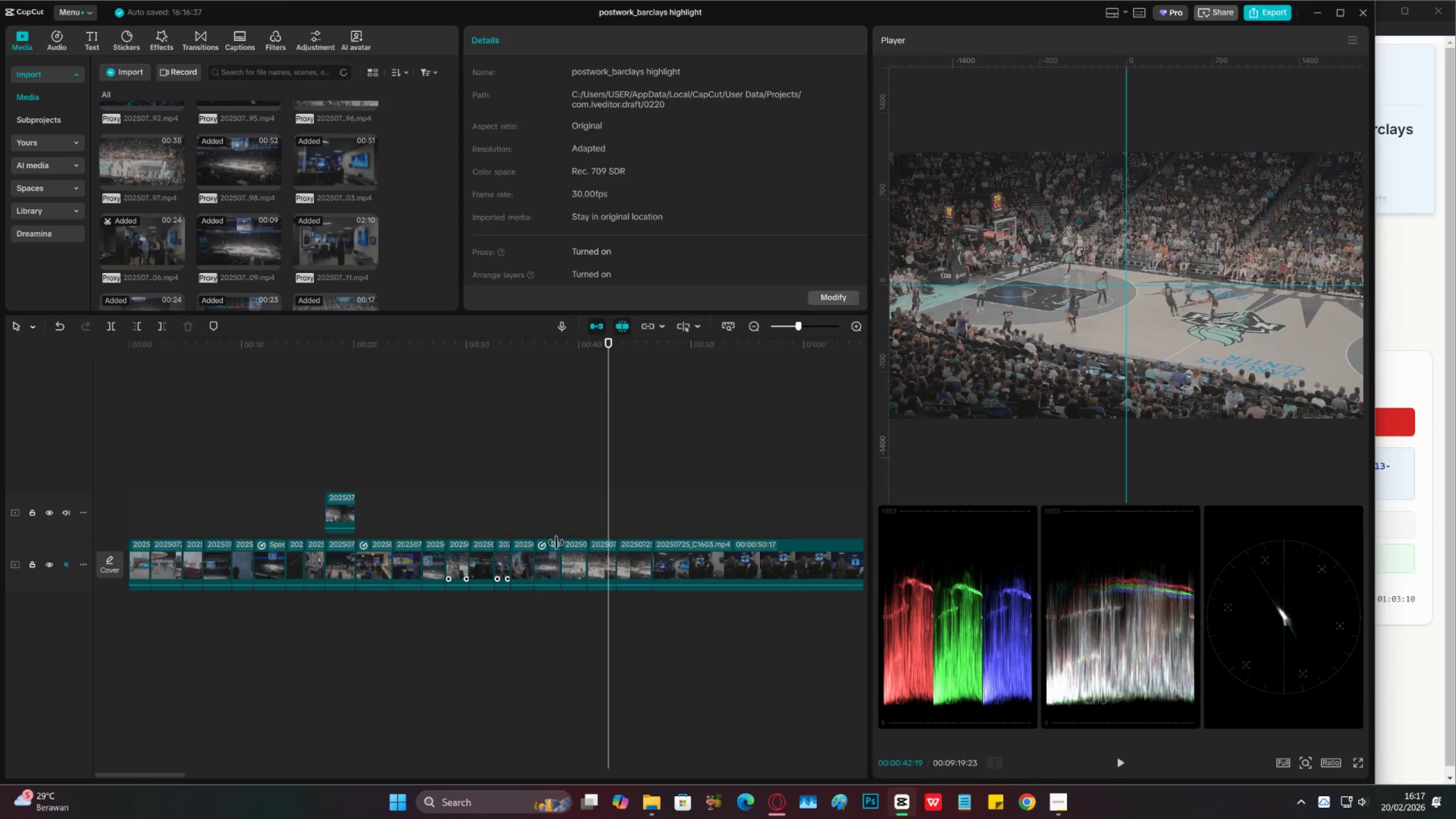 
left_click([592, 486])
 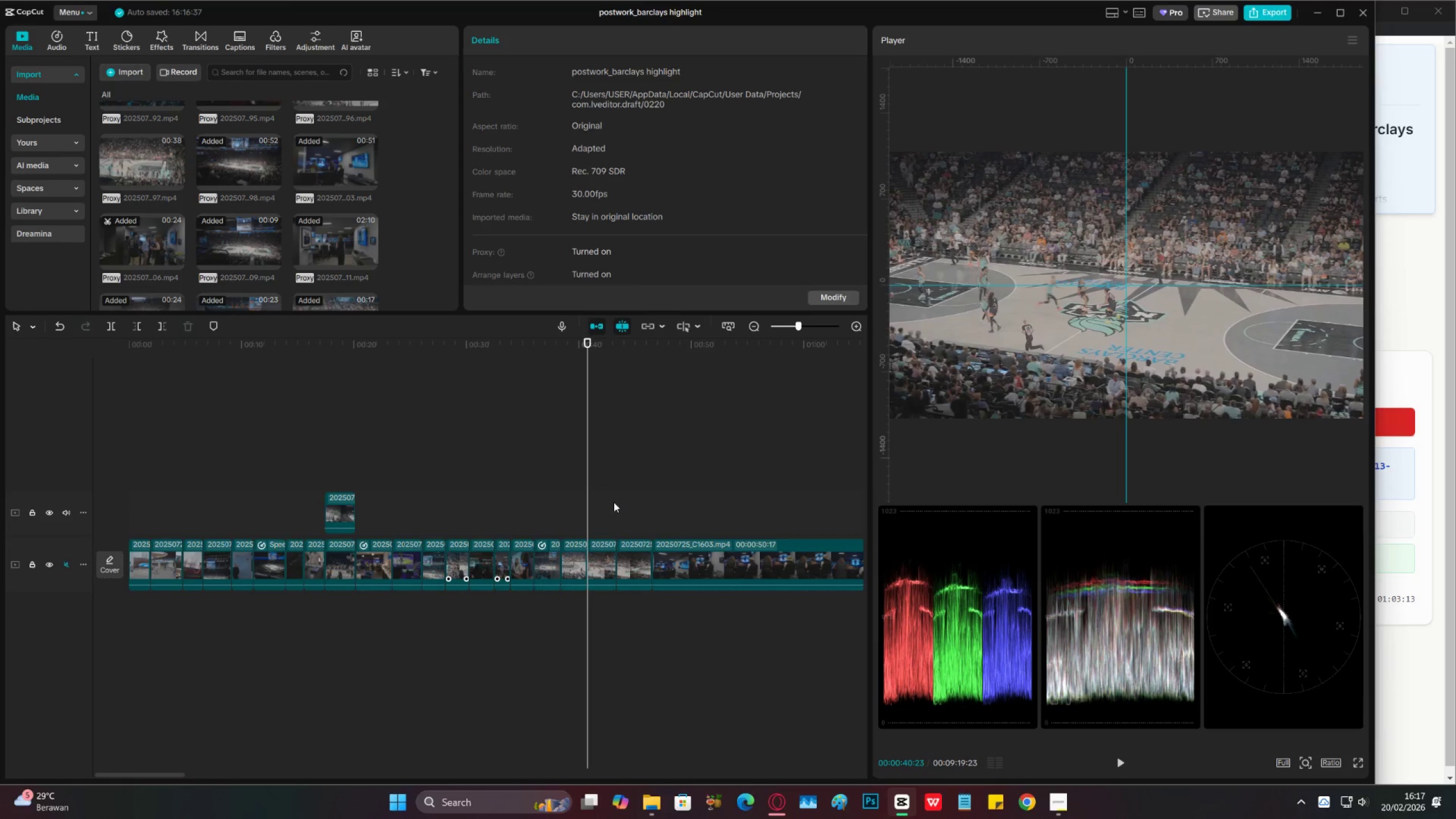 
left_click([582, 462])
 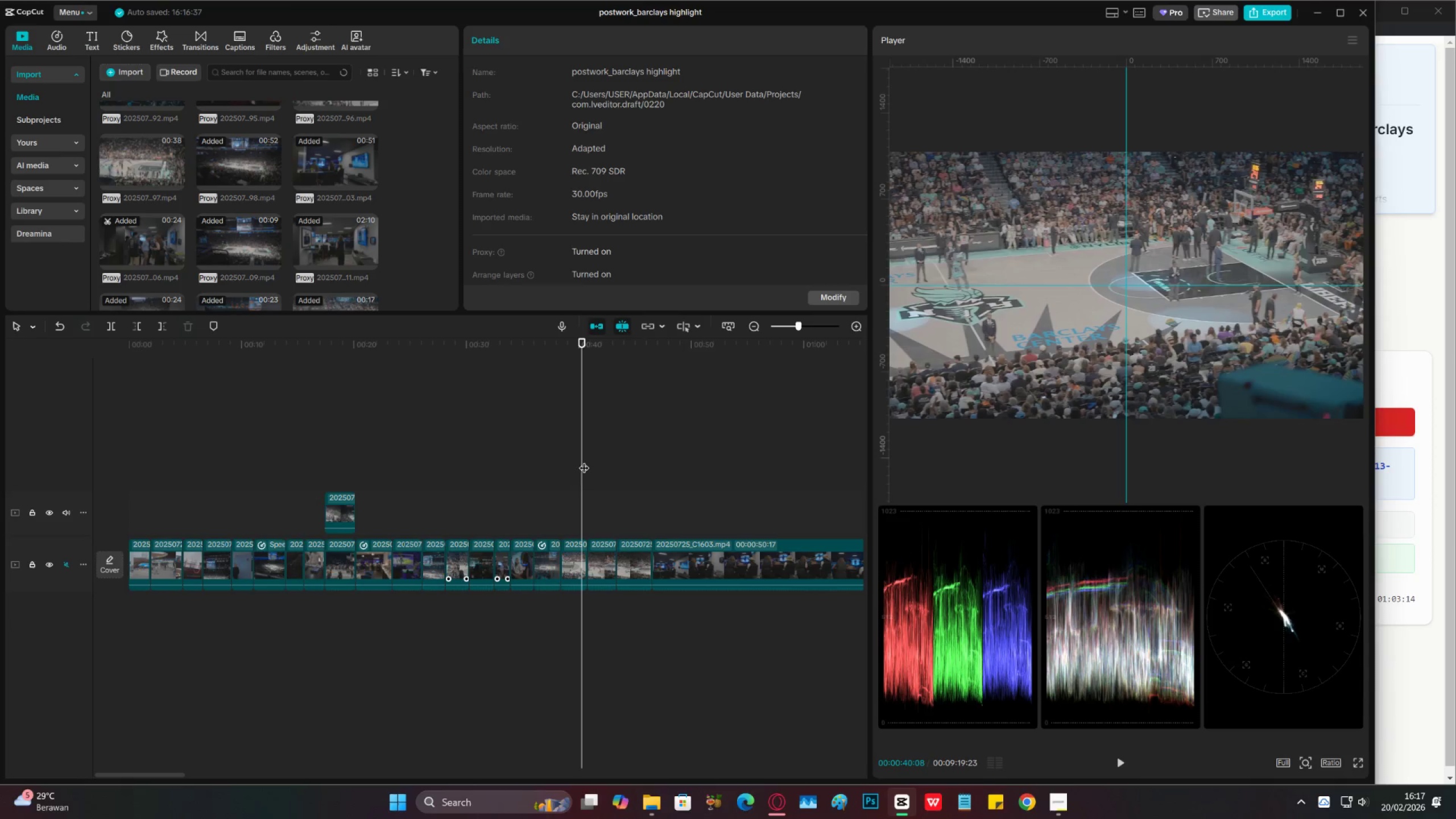 
key(Space)
 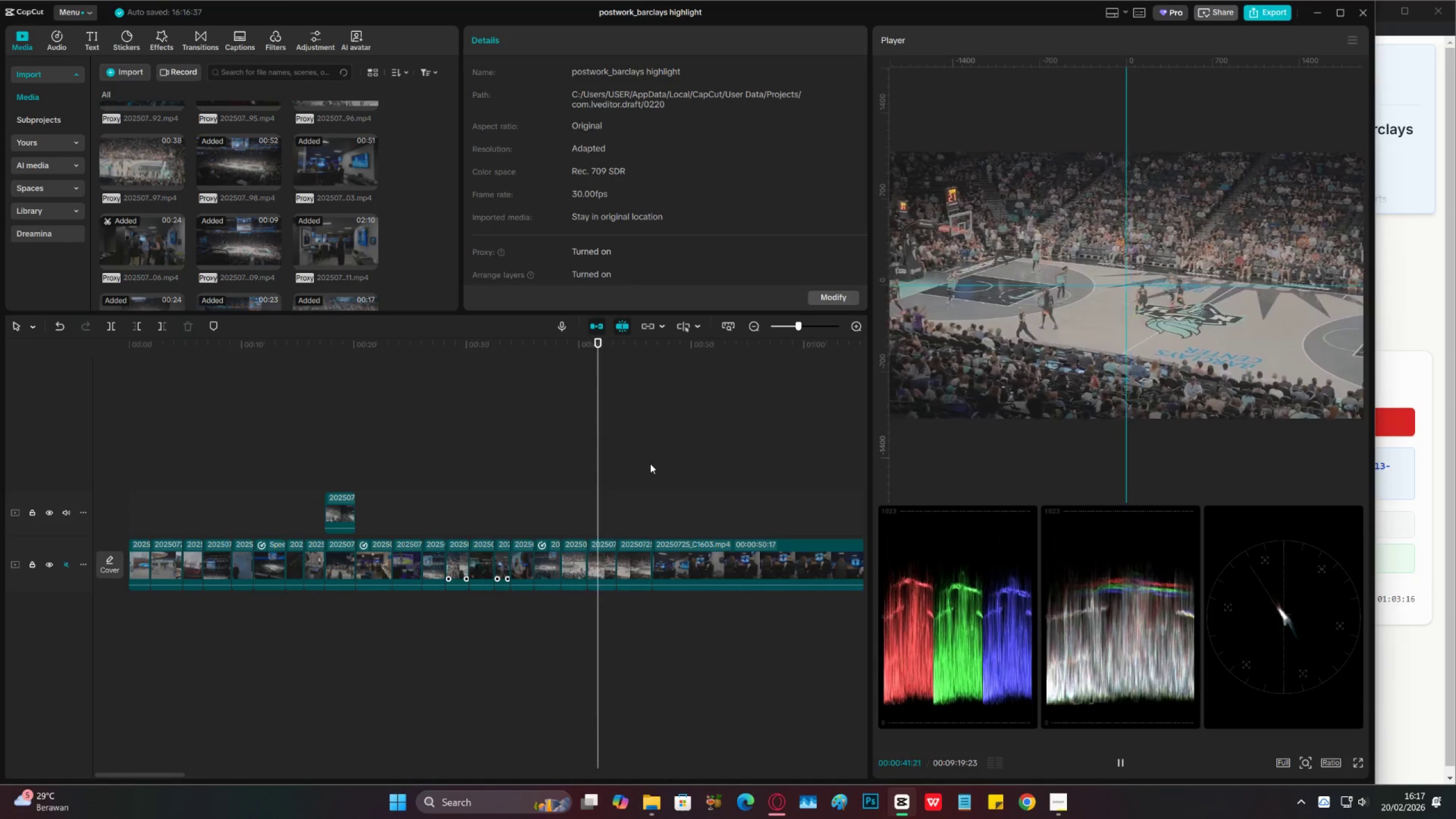 
key(Space)
 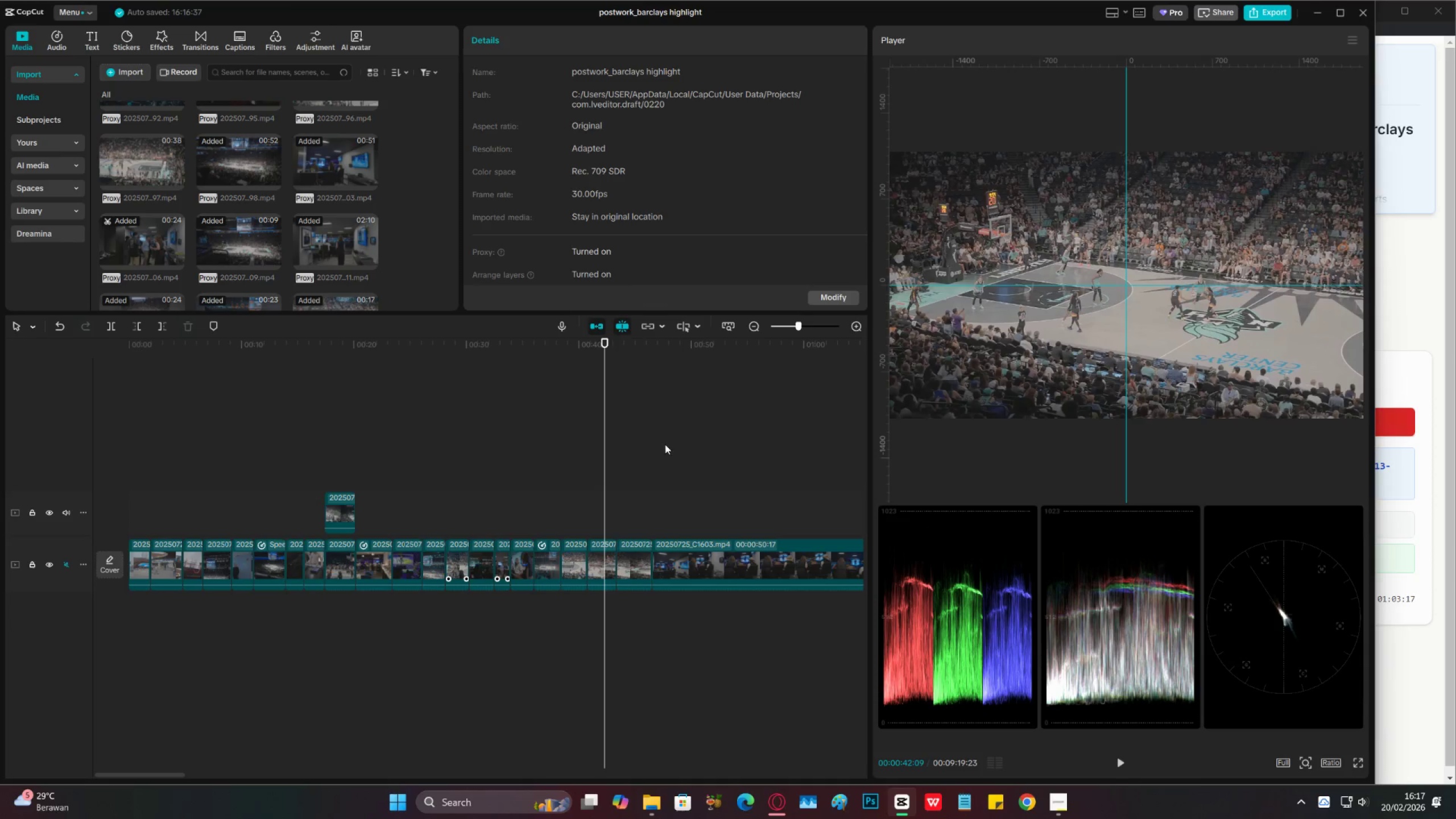 
key(Control+S)
 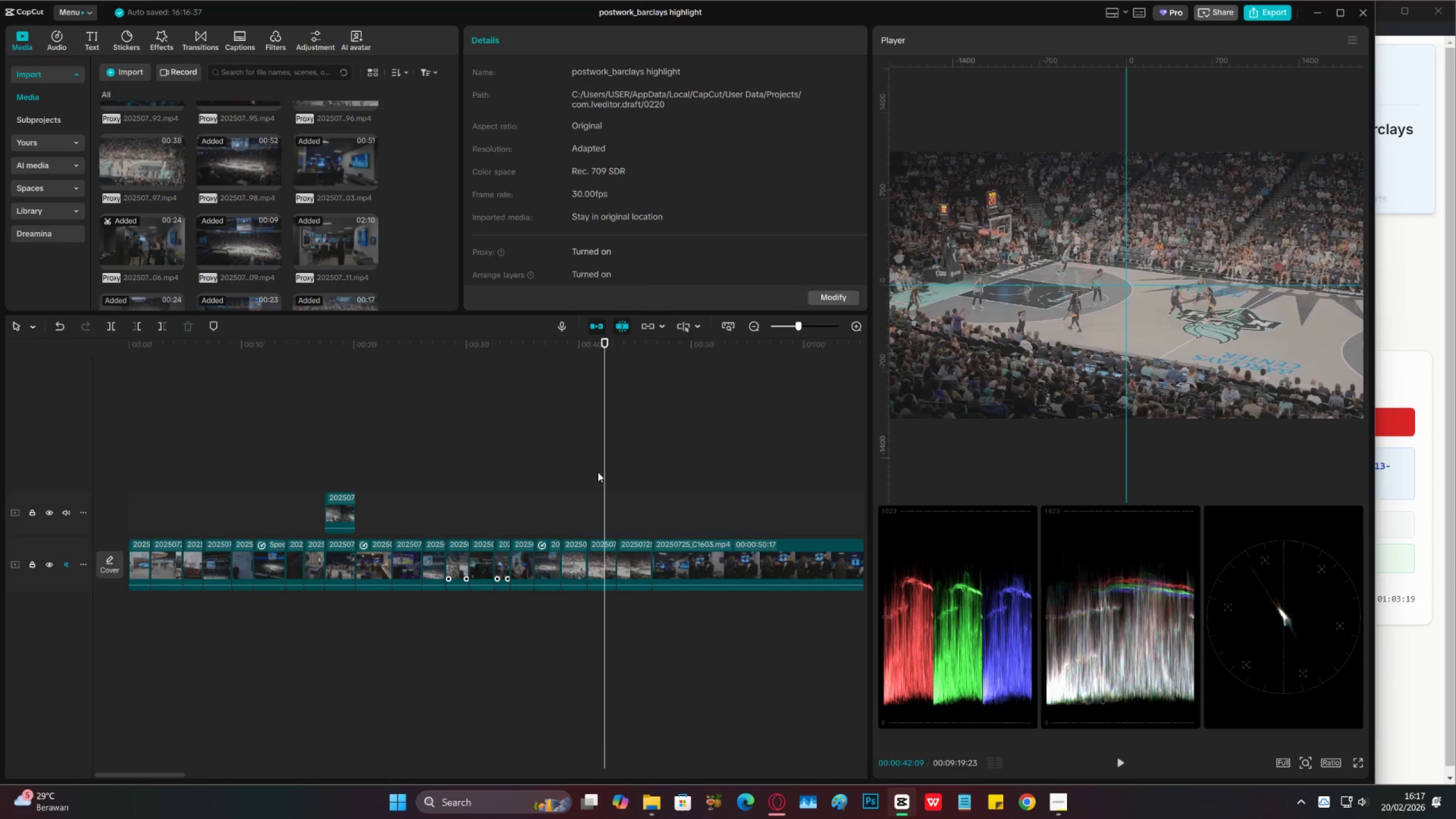 
key(Space)
 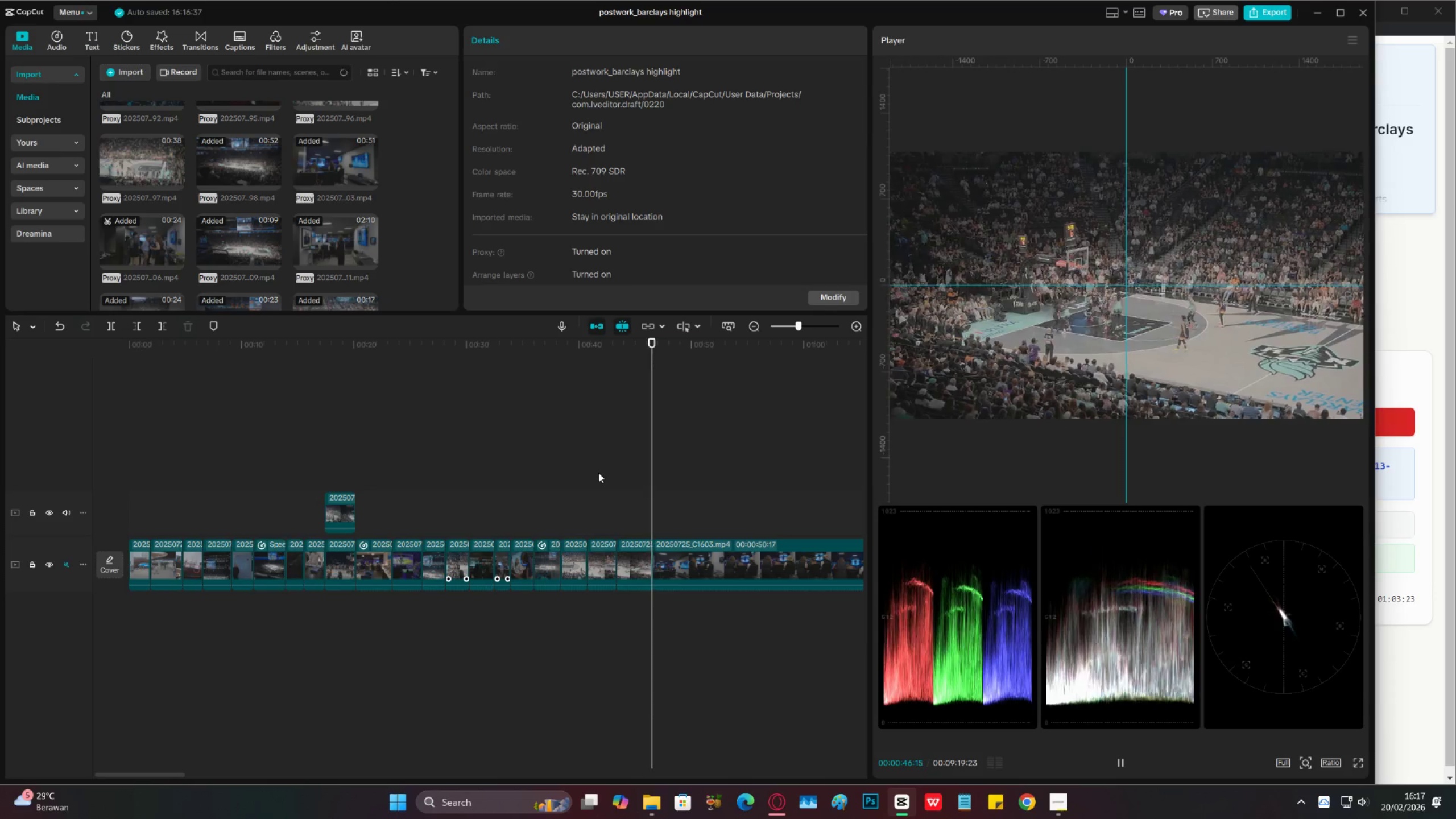 
wait(5.62)
 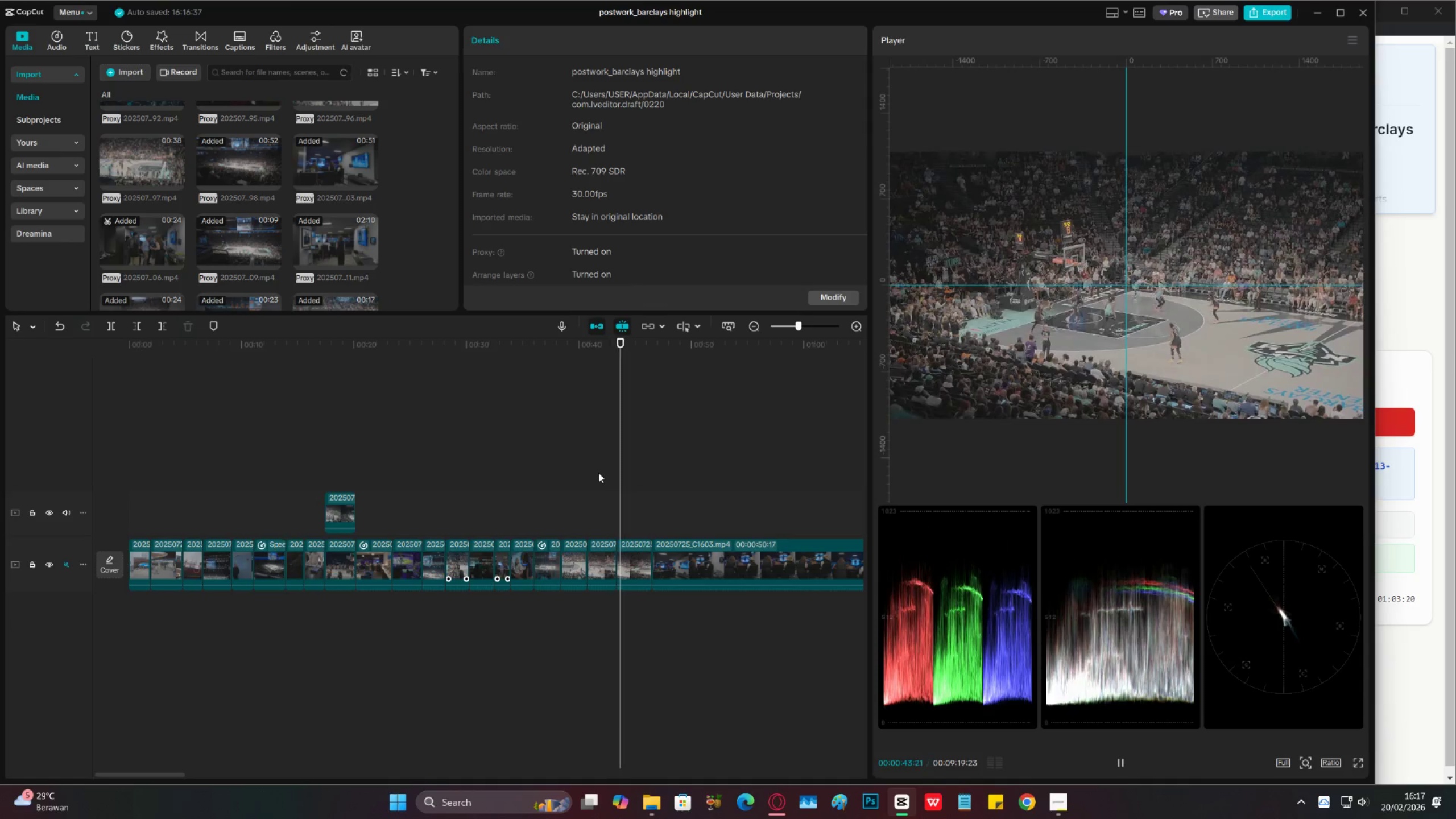 
left_click([710, 485])
 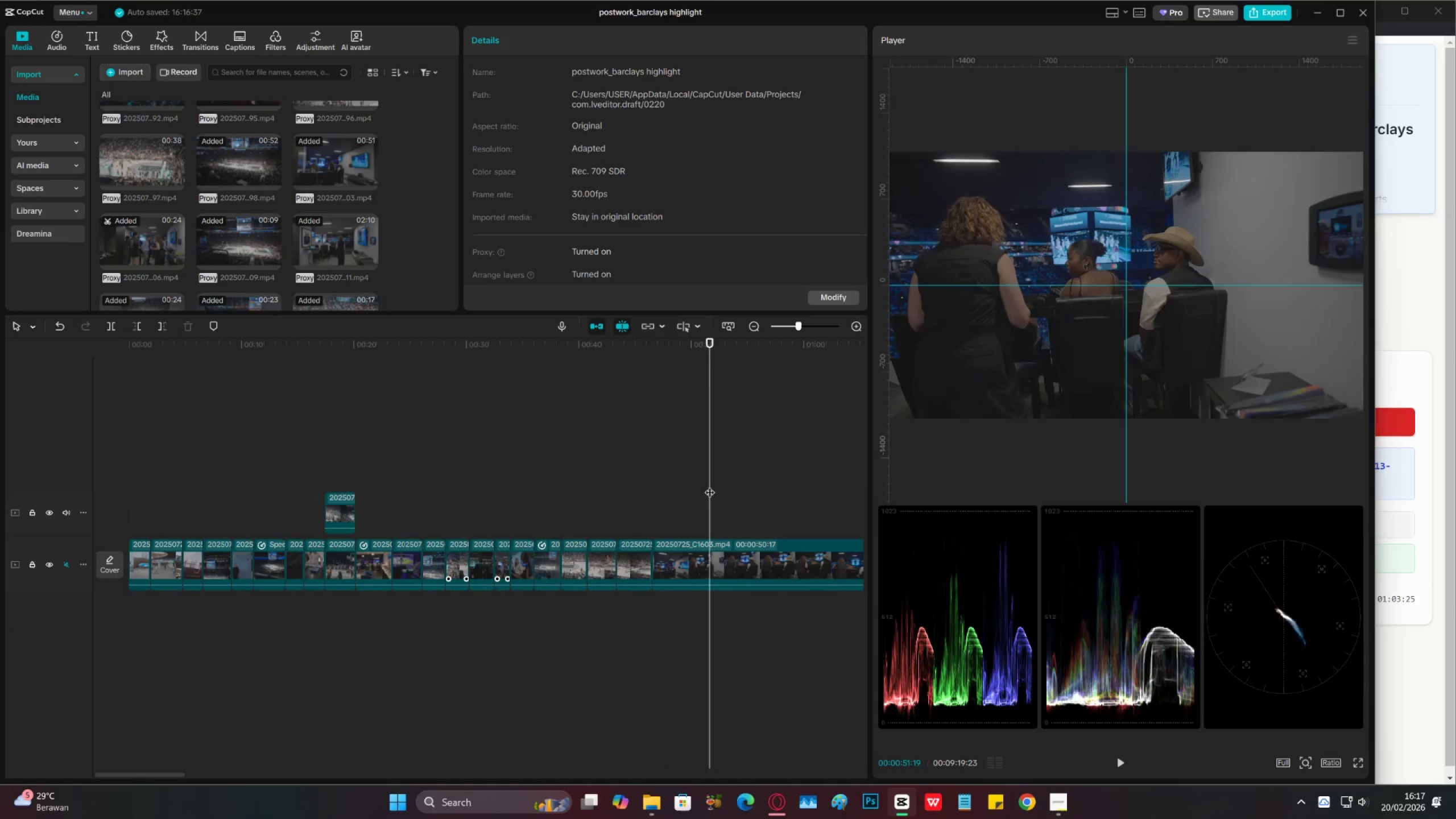 
left_click_drag(start_coordinate=[710, 485], to_coordinate=[756, 476])
 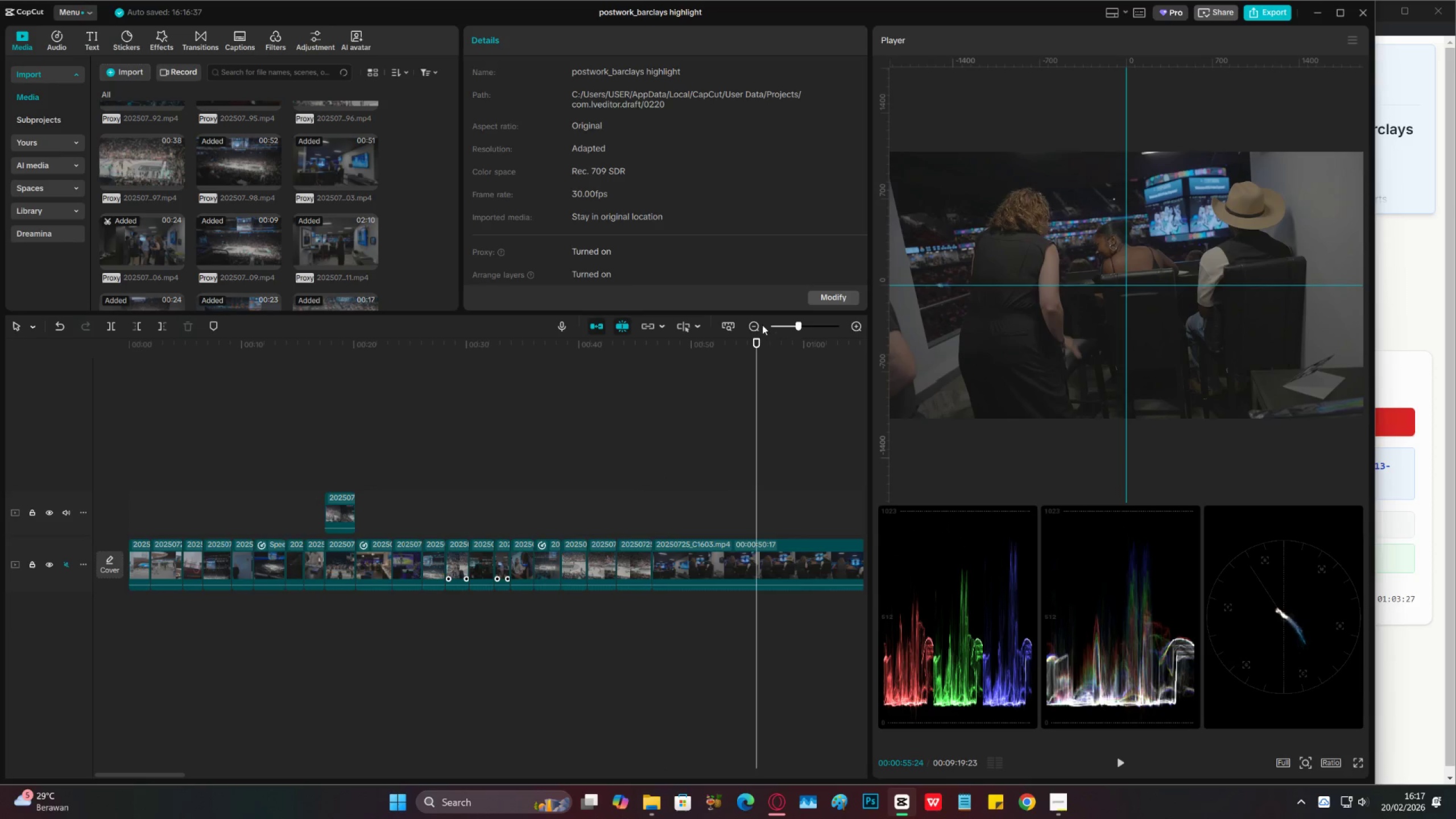 
double_click([760, 325])
 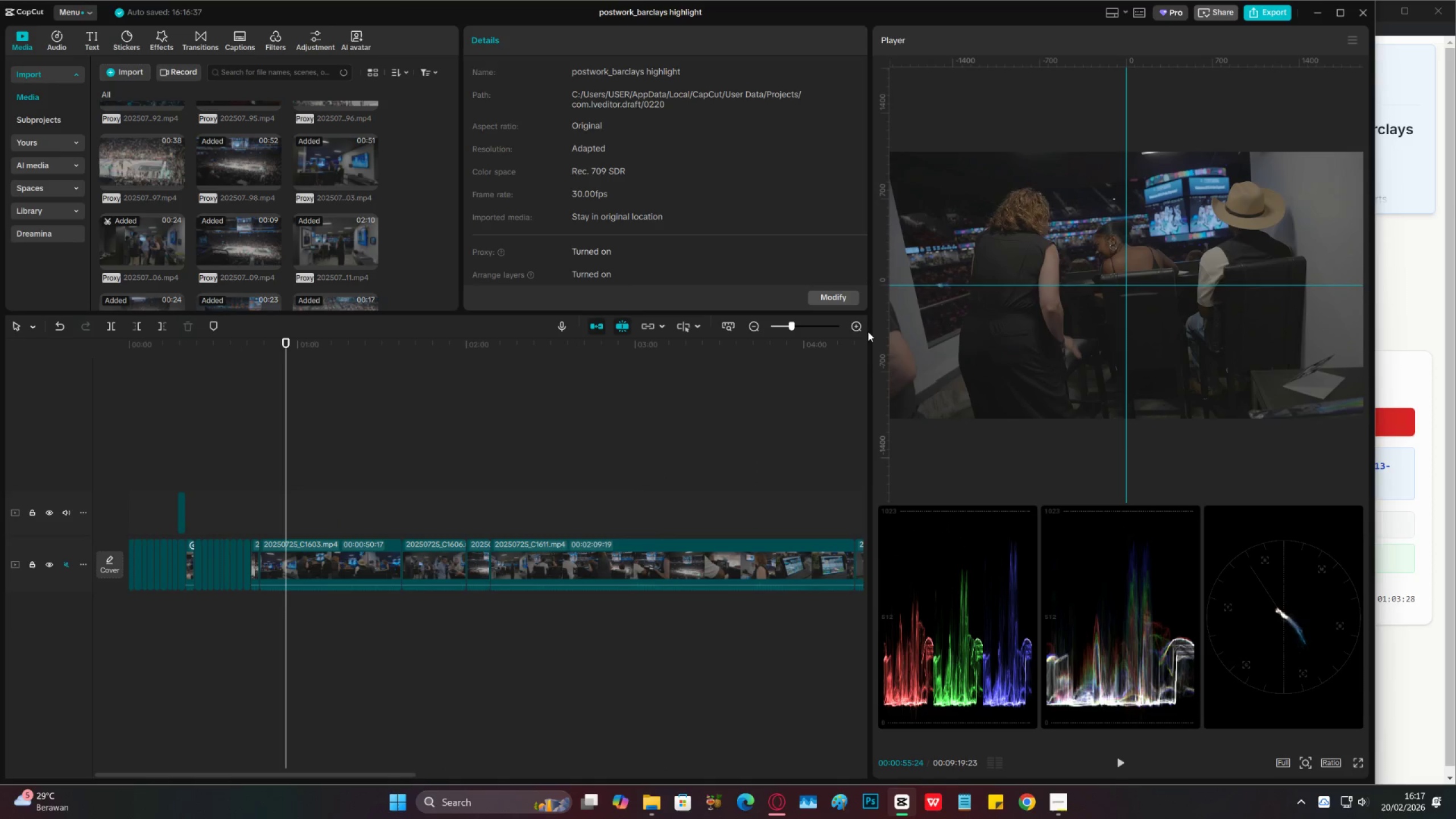 
double_click([859, 330])
 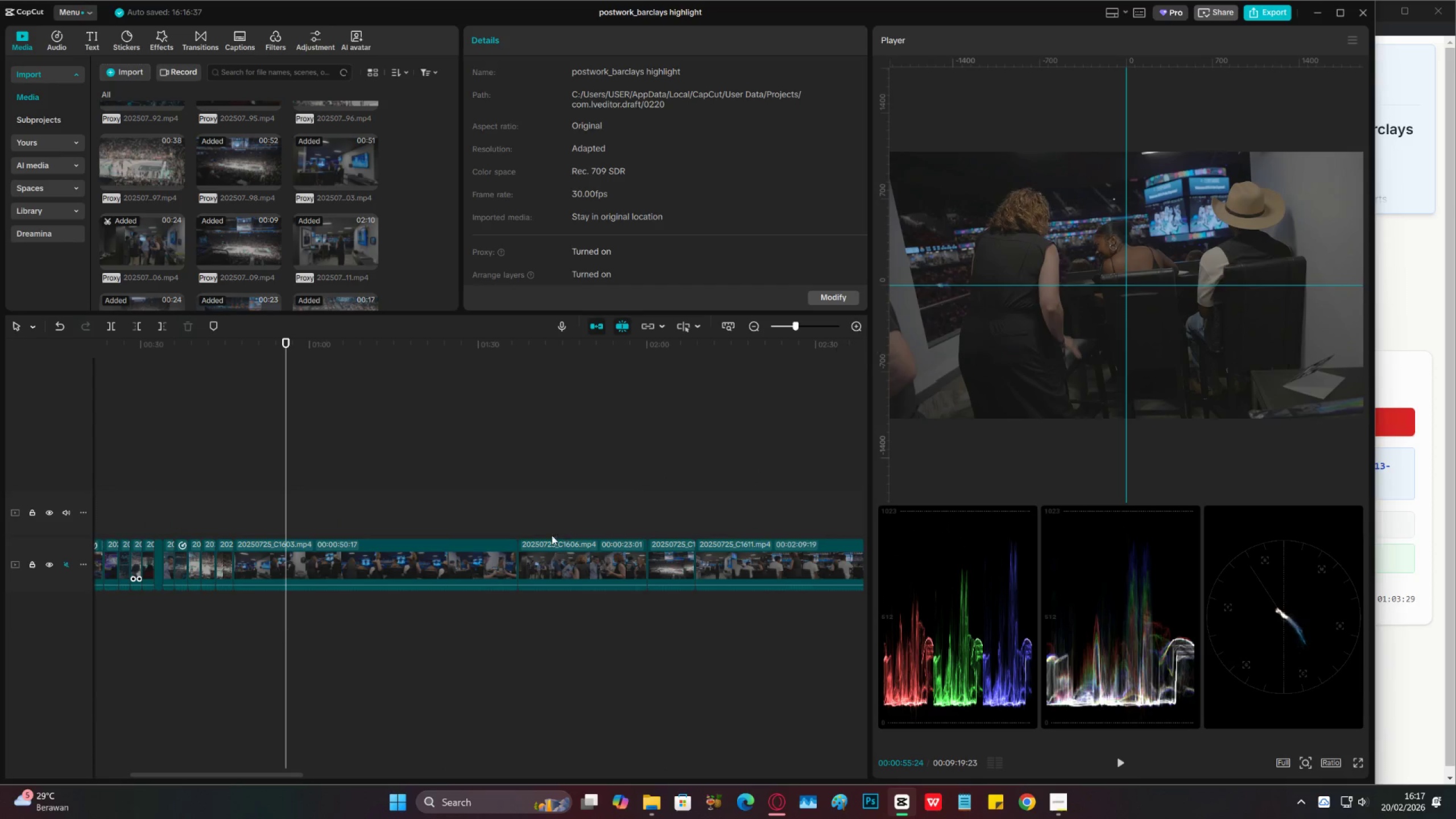 
left_click([582, 490])
 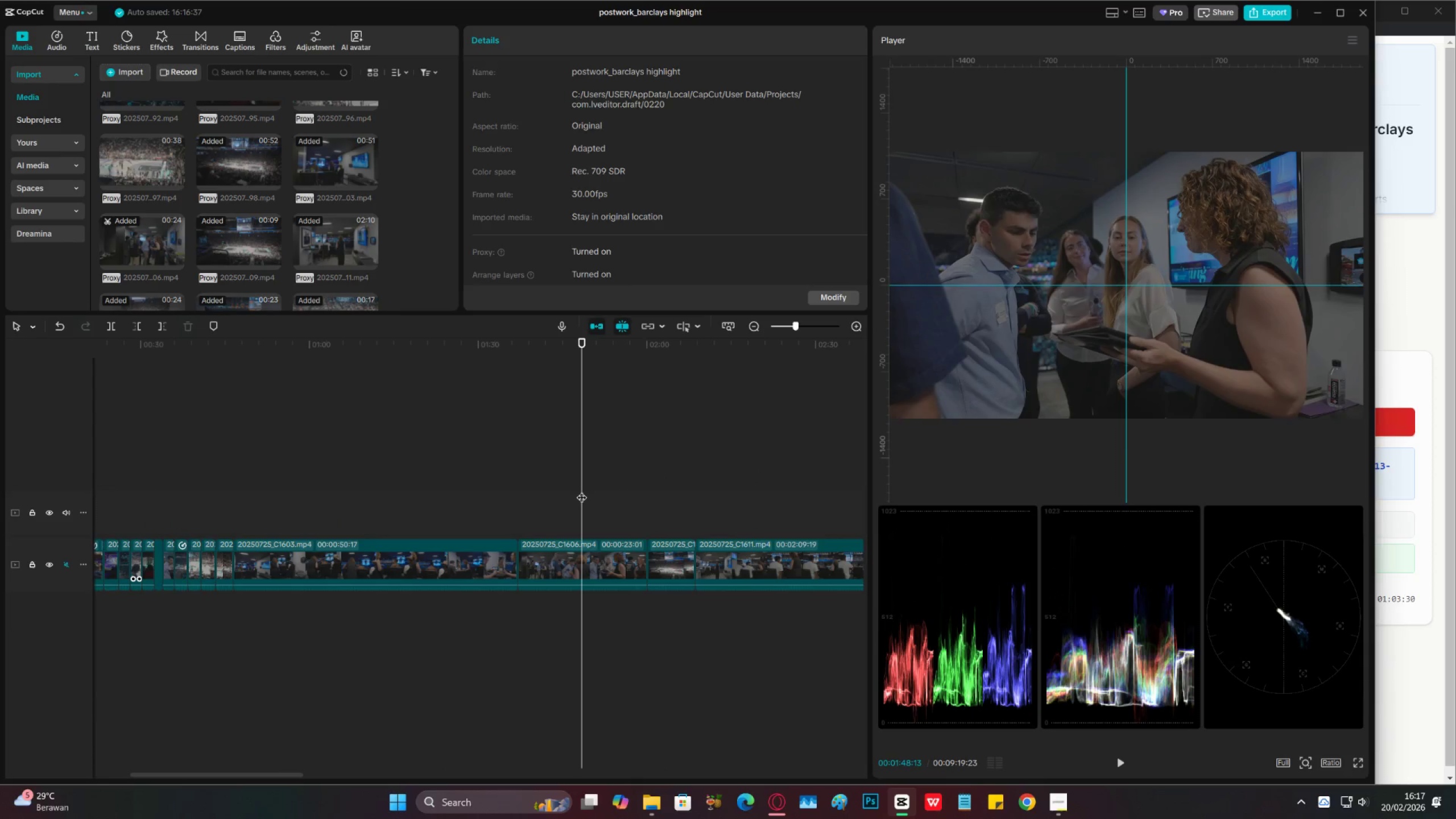 
left_click_drag(start_coordinate=[582, 490], to_coordinate=[648, 537])
 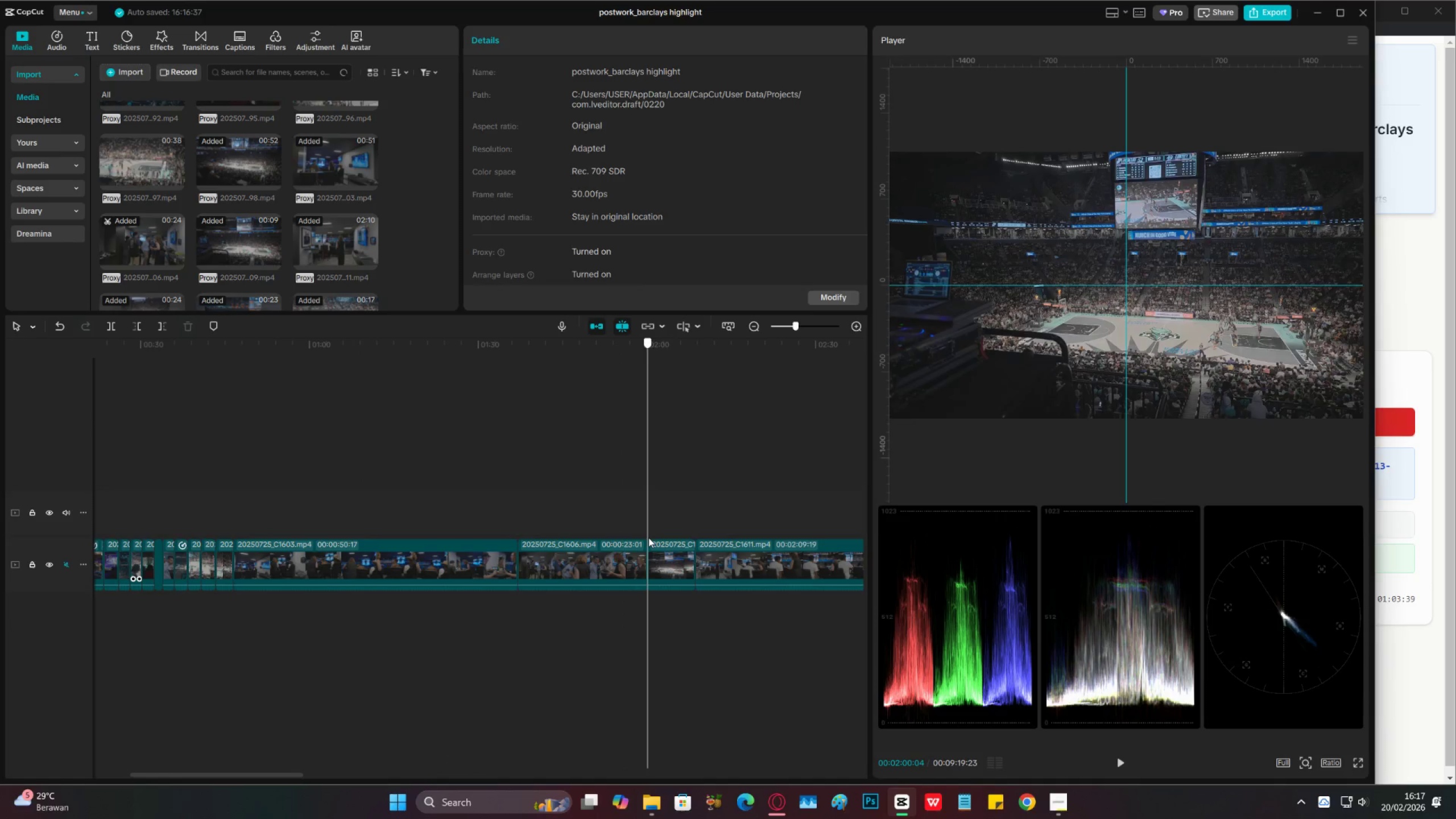 
key(Space)
 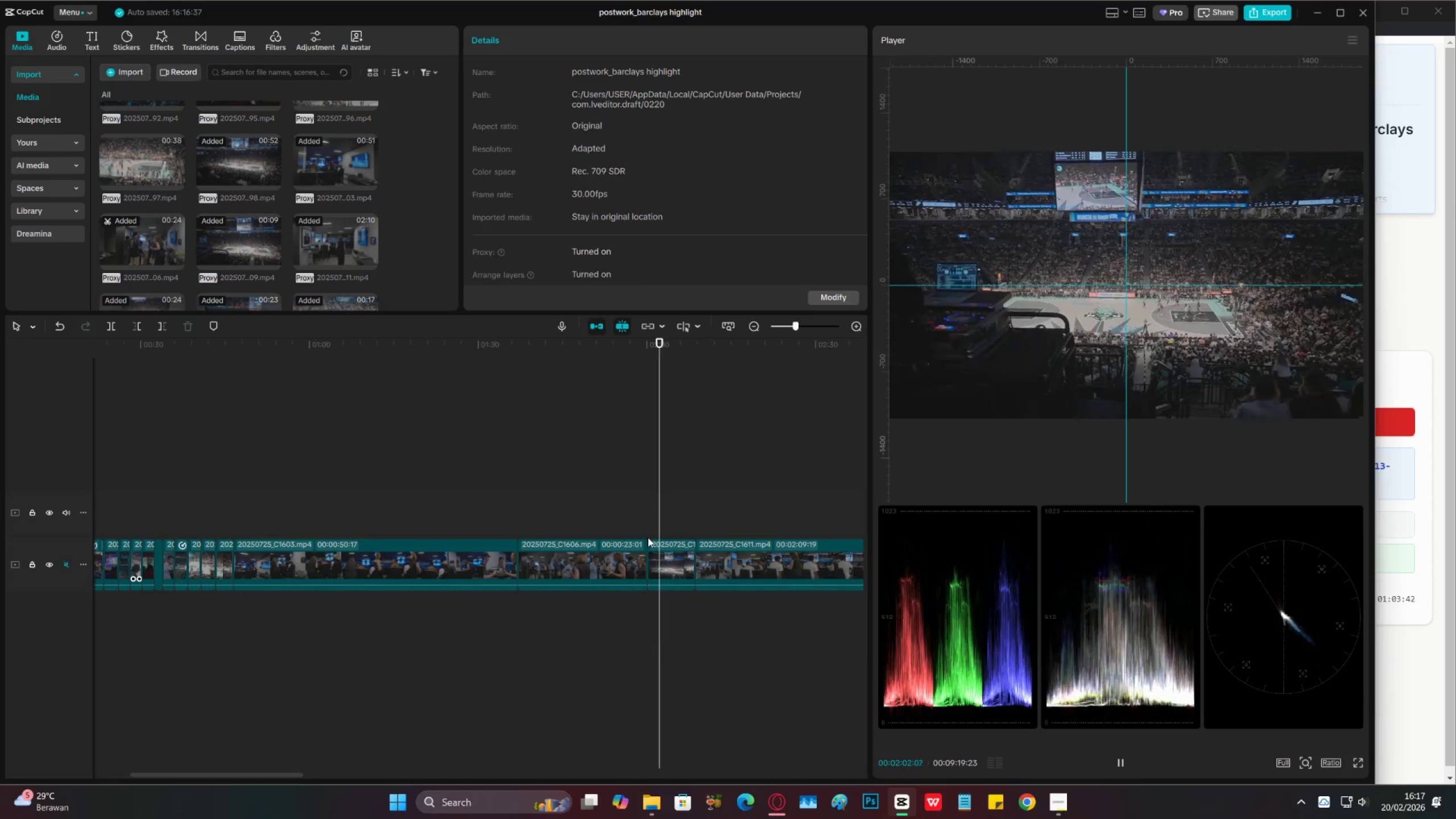 
left_click([669, 555])
 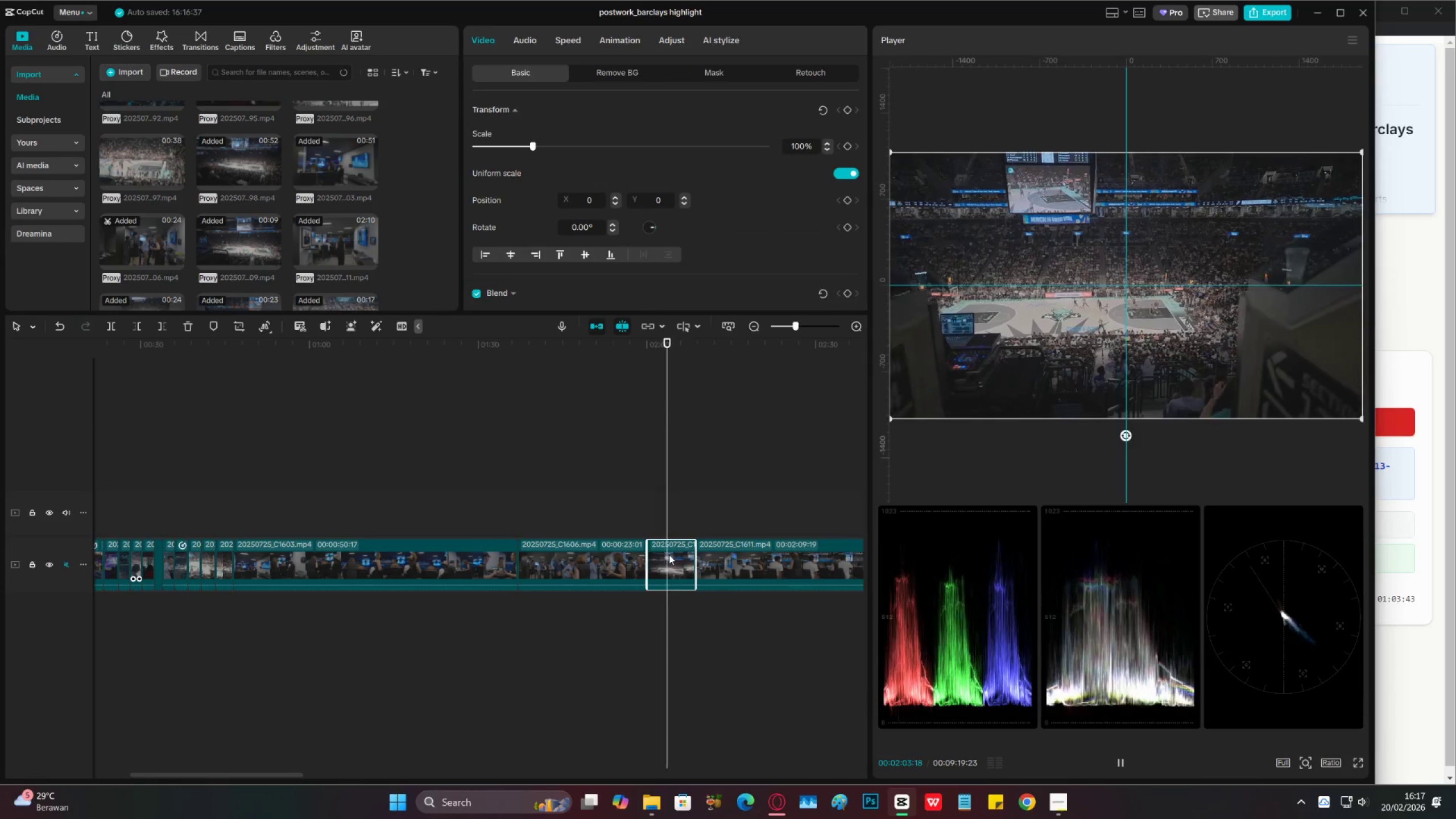 
key(X)
 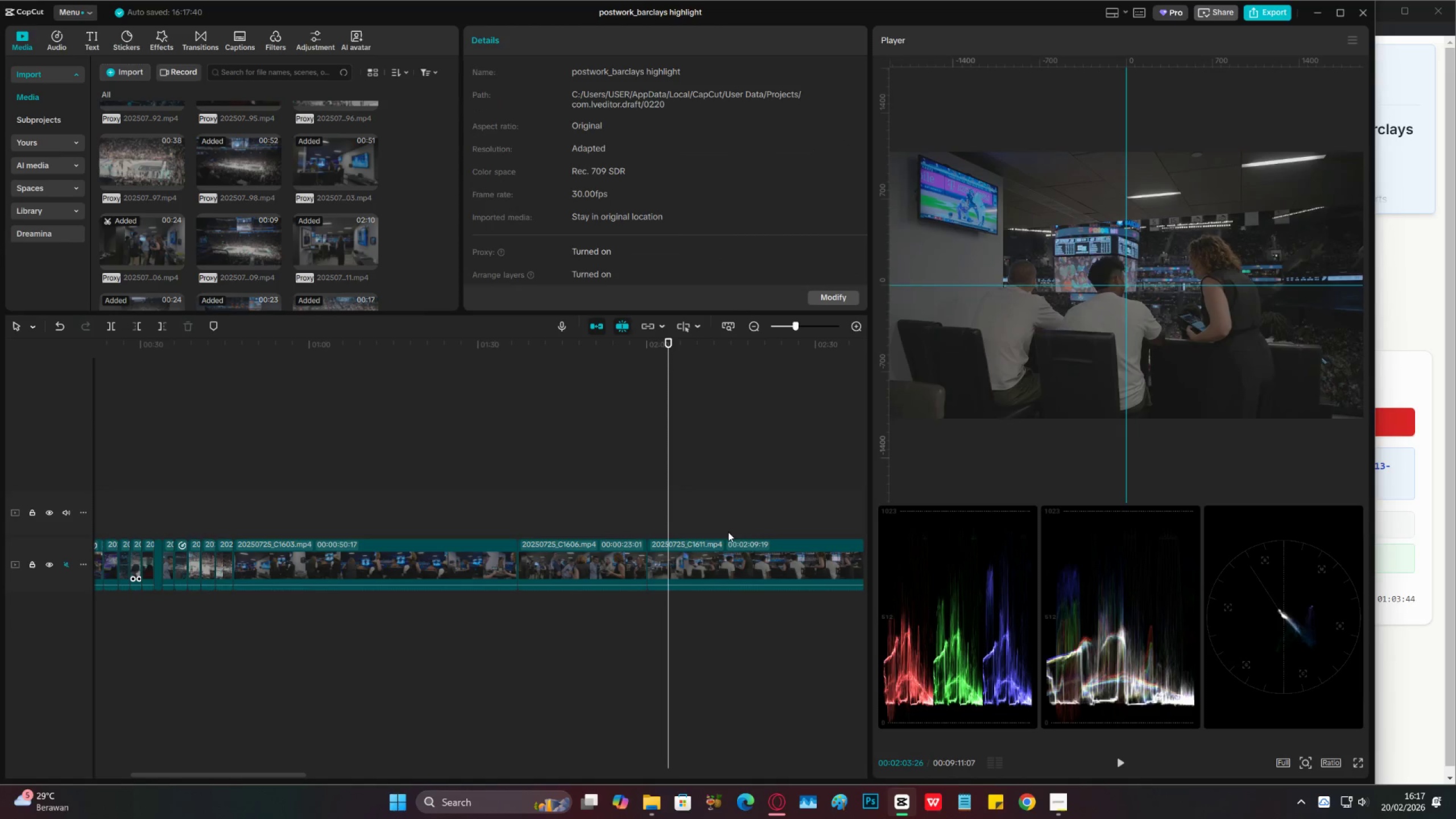 
left_click([759, 508])
 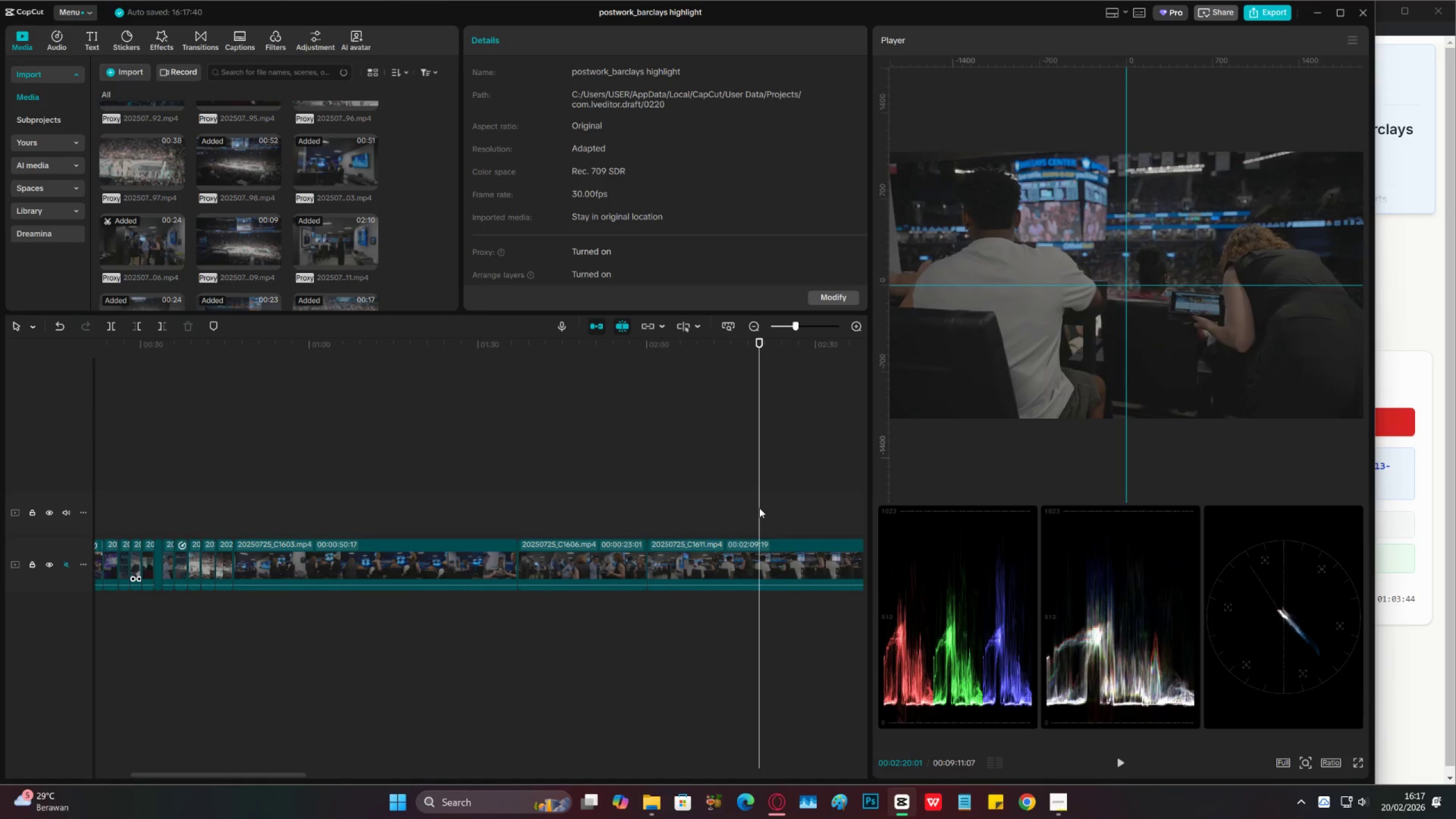 
left_click_drag(start_coordinate=[759, 508], to_coordinate=[540, 532])
 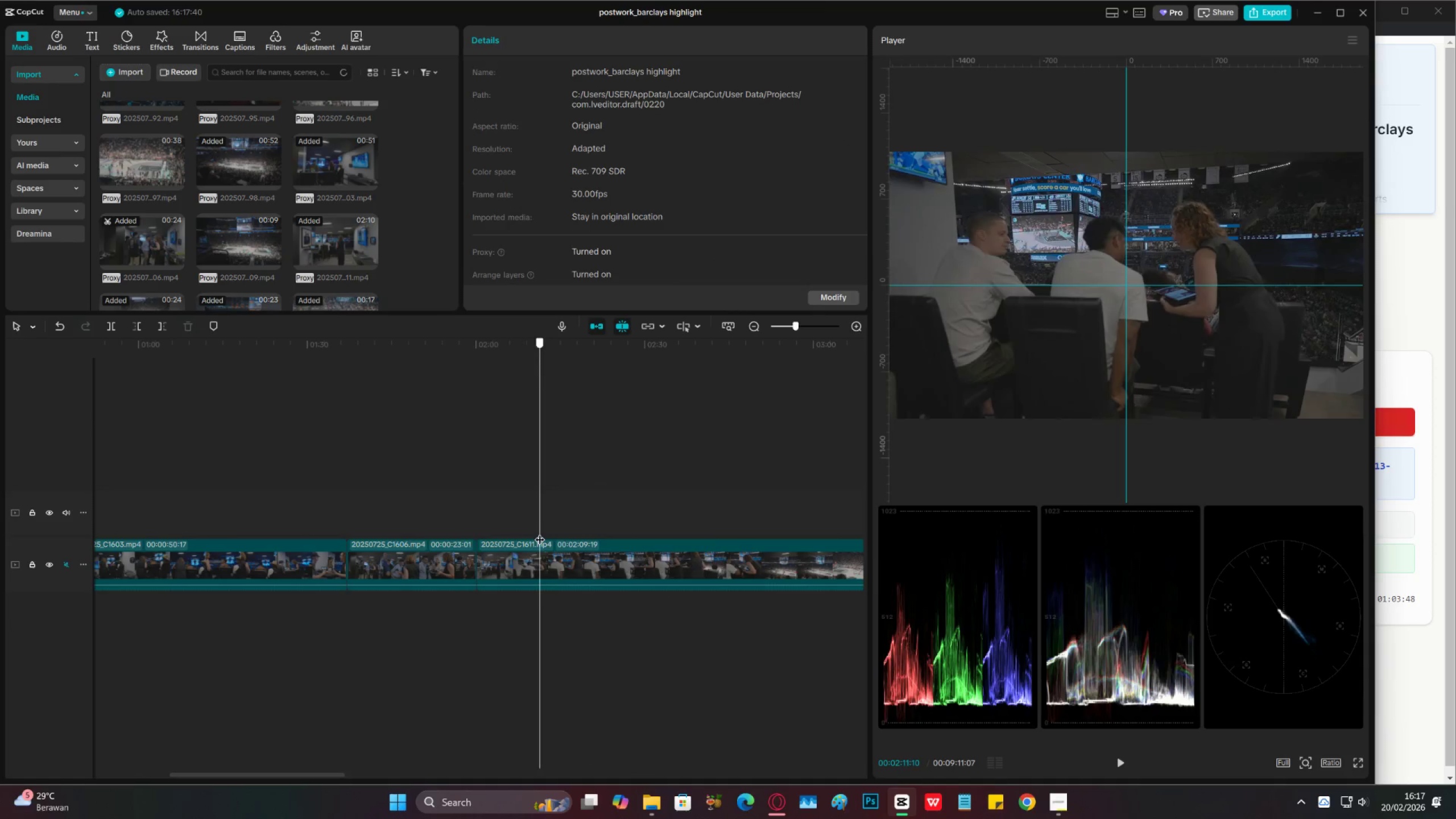 
key(C)
 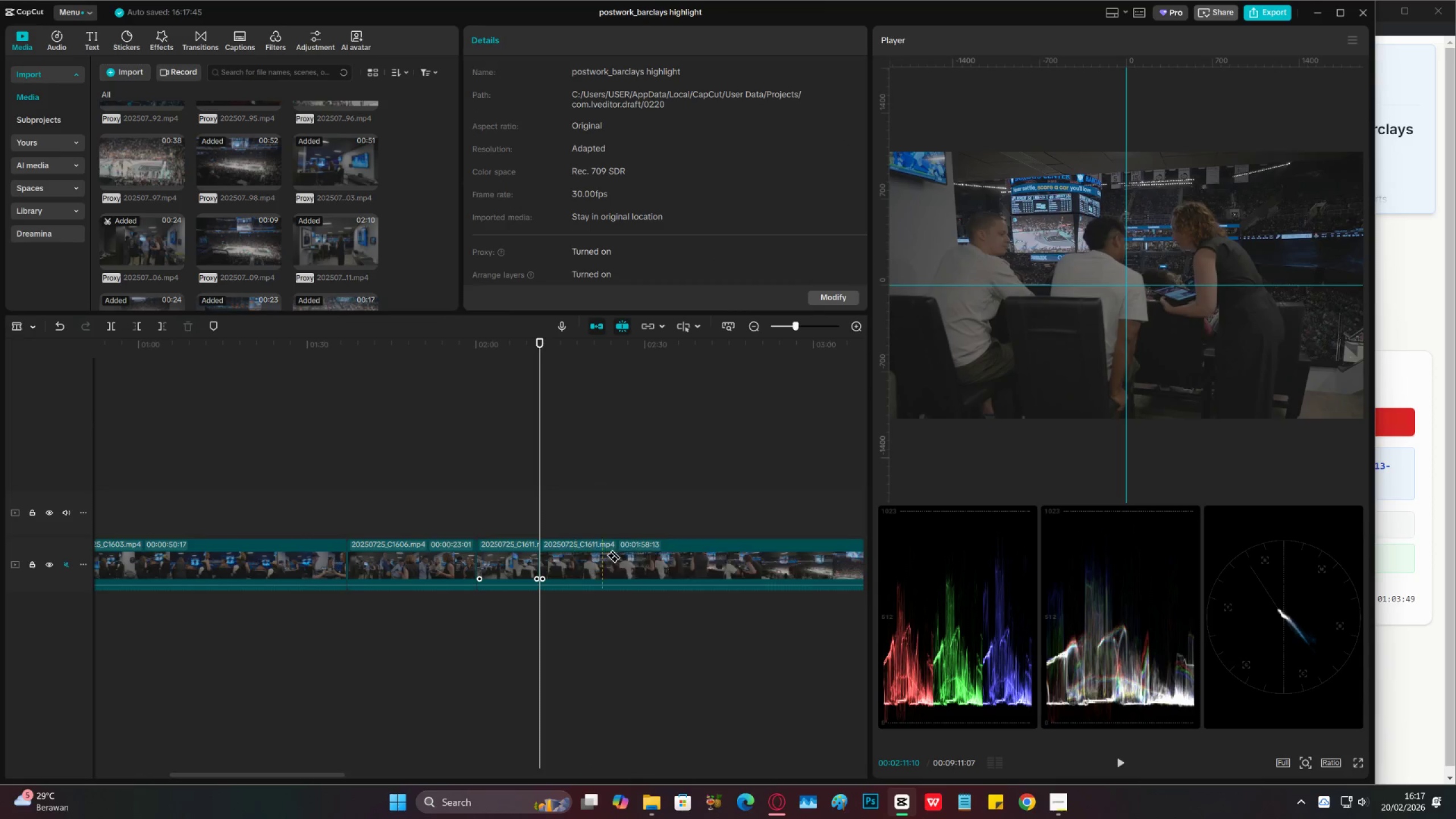 
double_click([640, 555])
 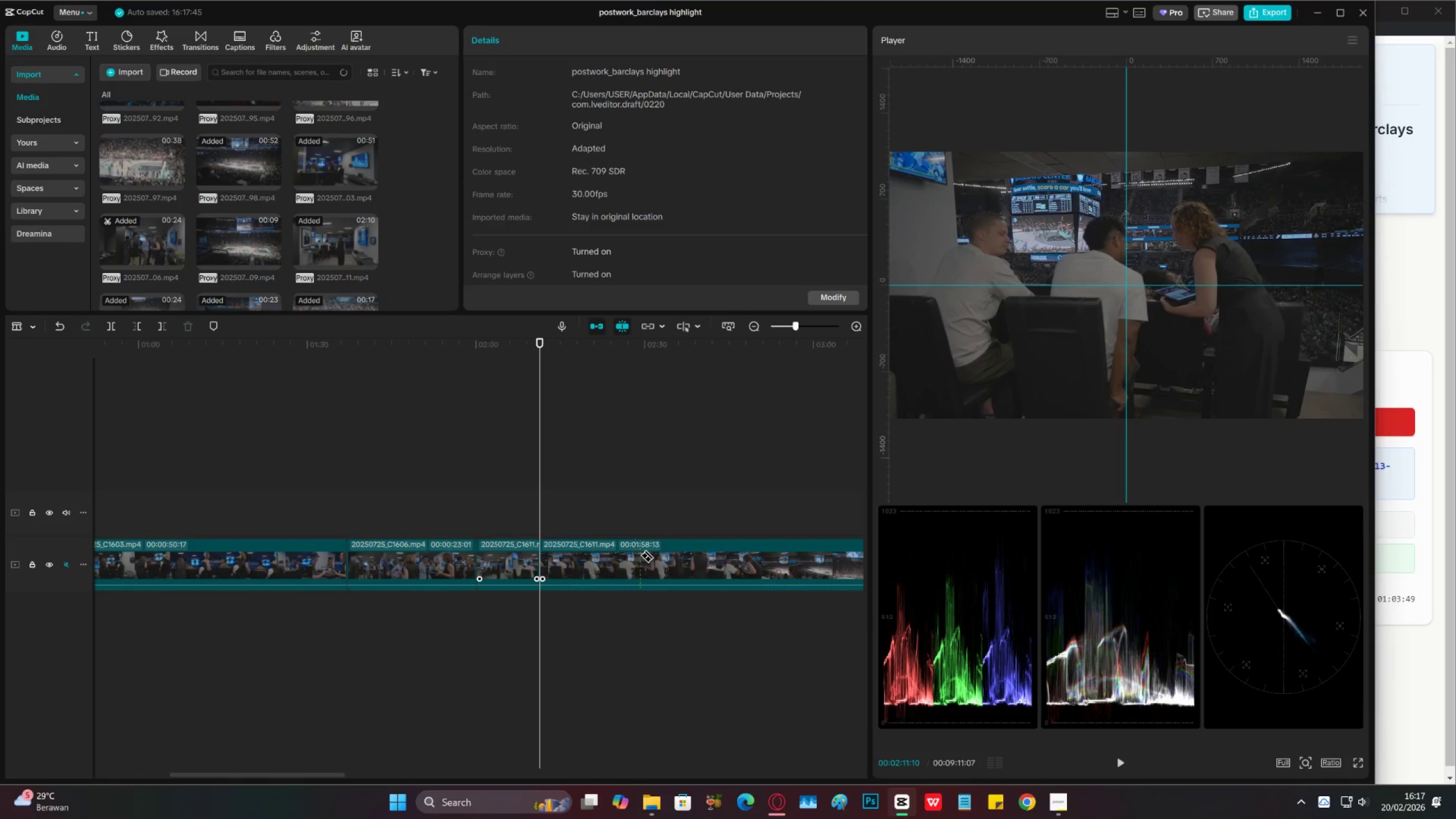 
key(V)
 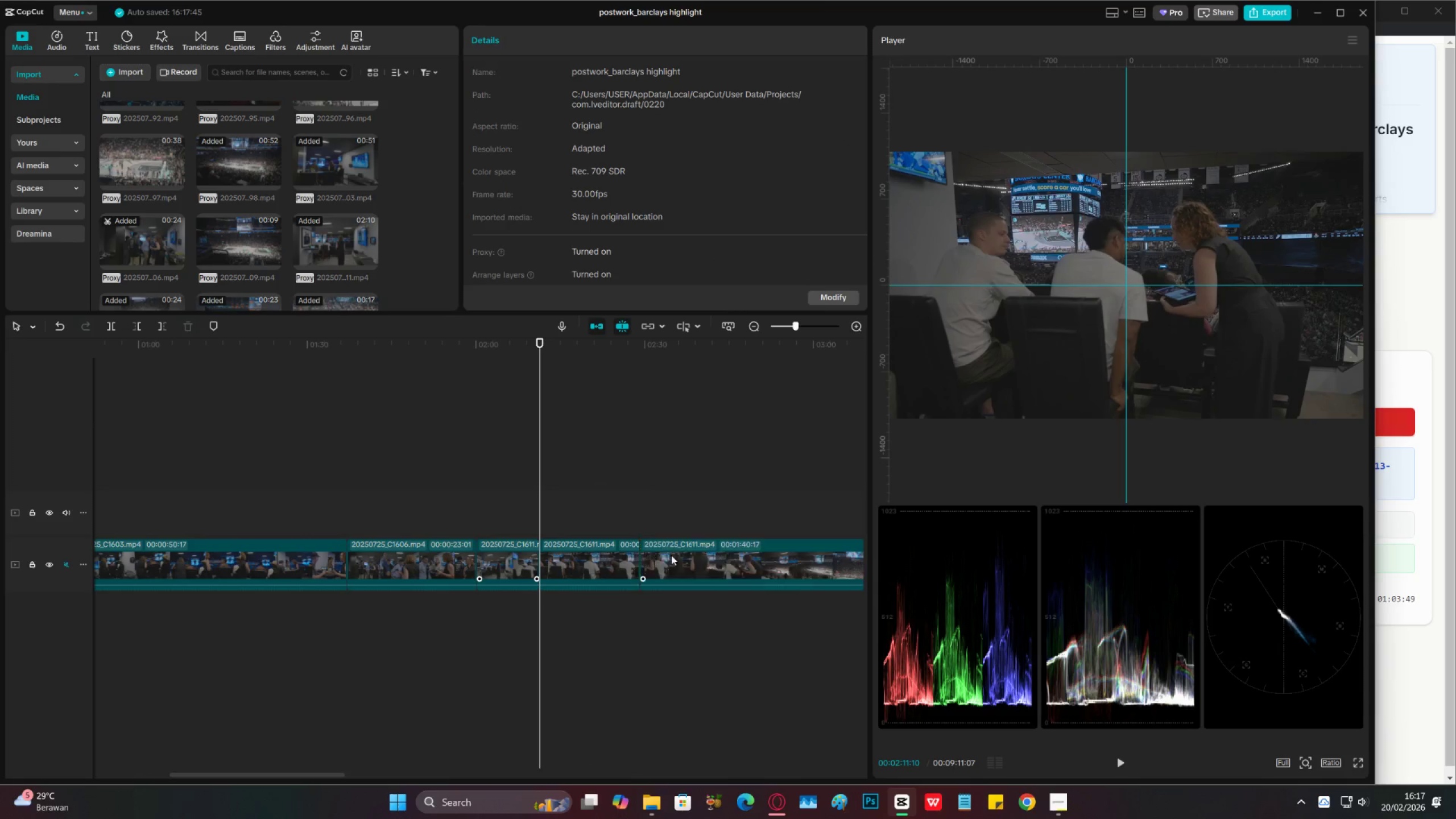 
triple_click([671, 555])
 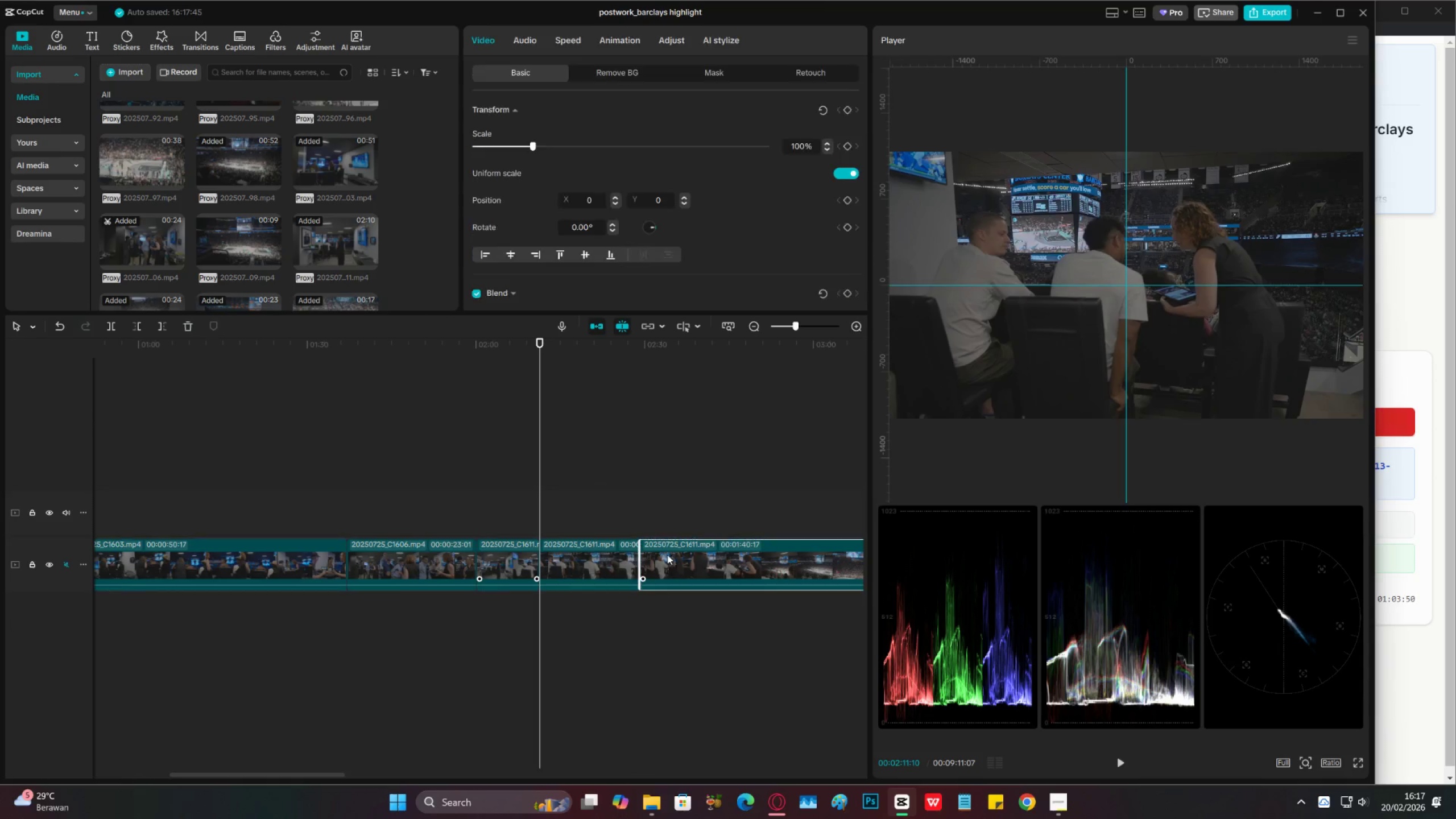 
key(X)
 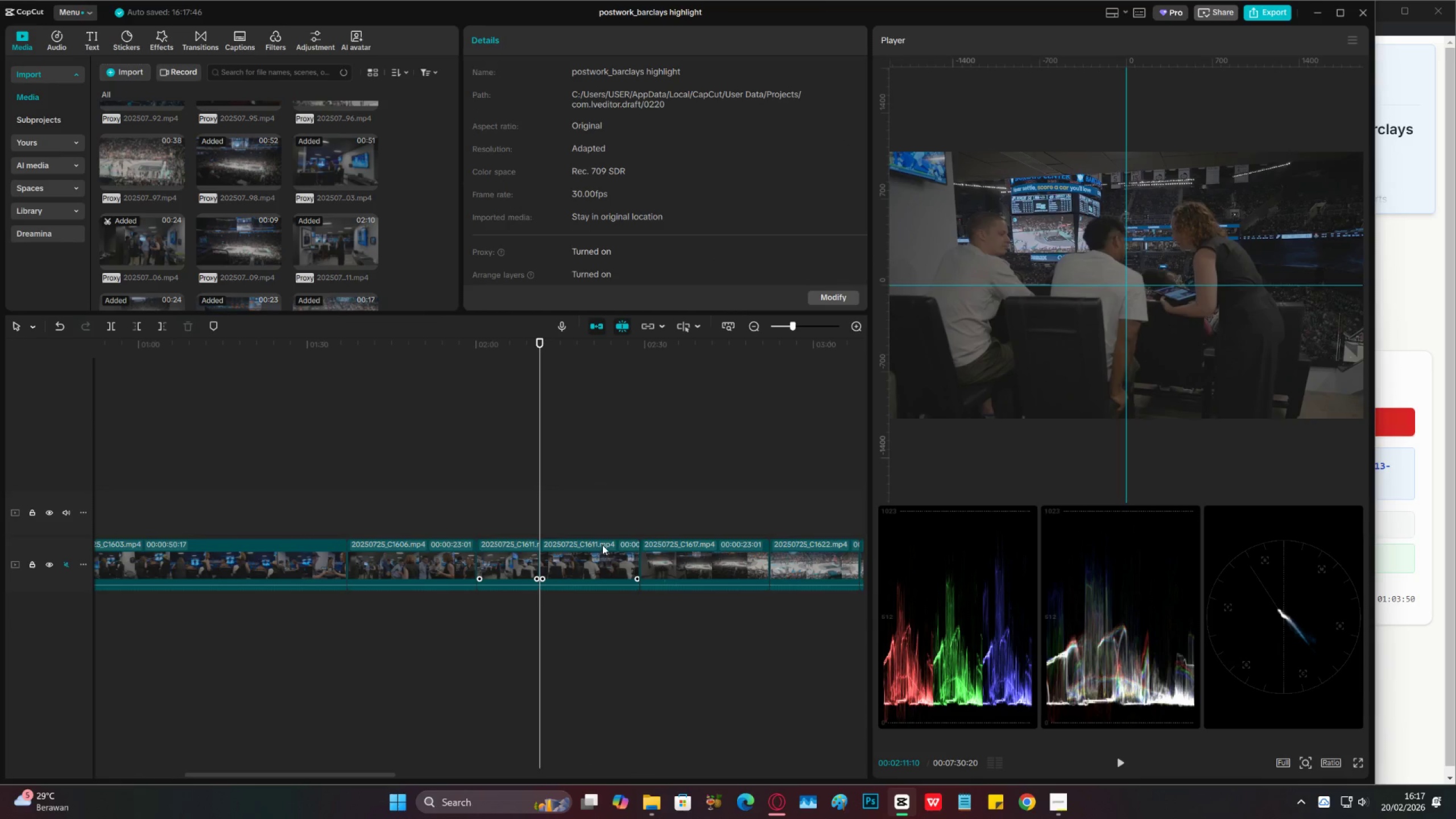 
key(Control+Z)
 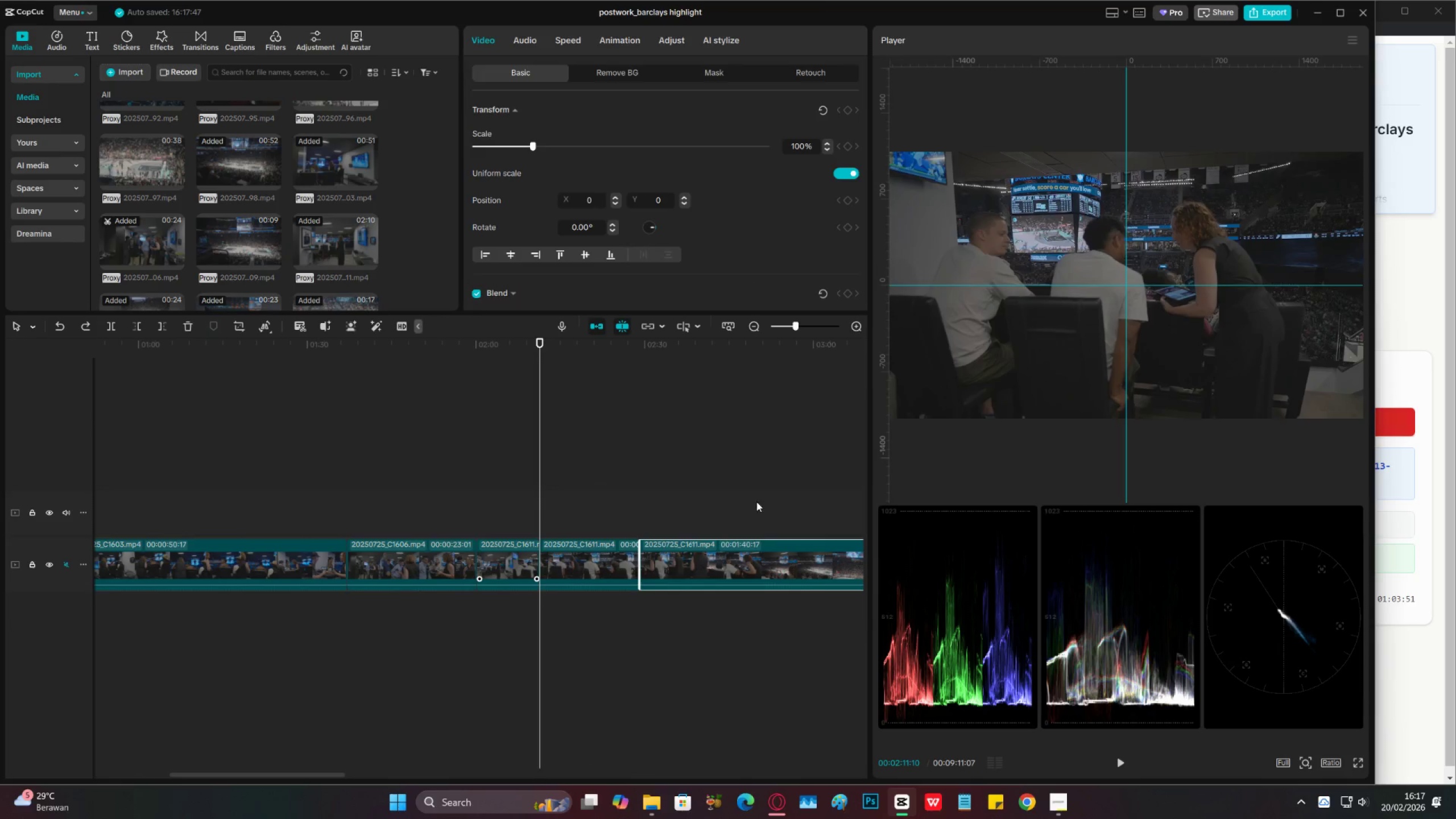 
double_click([797, 501])
 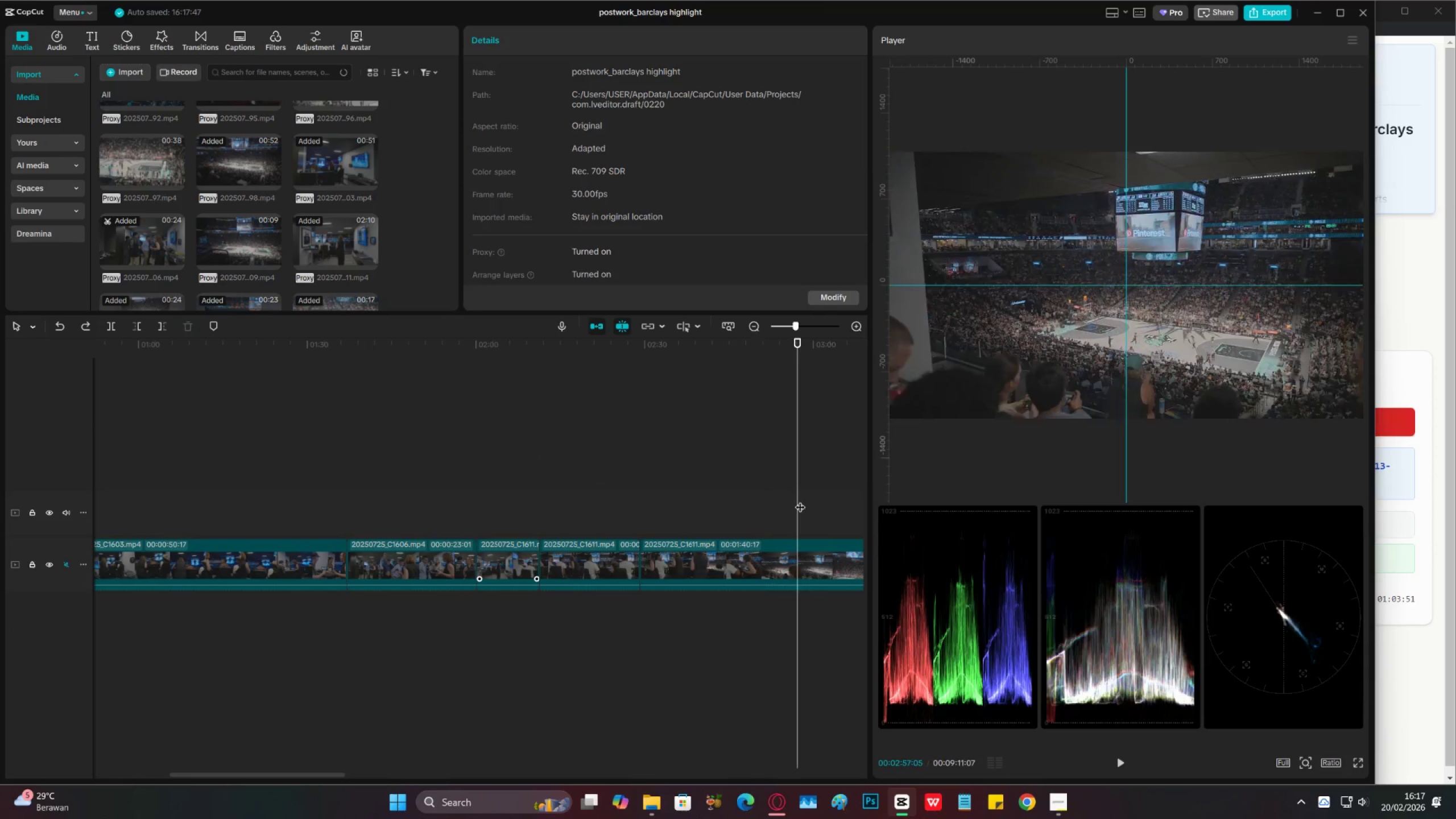 
triple_click([805, 499])
 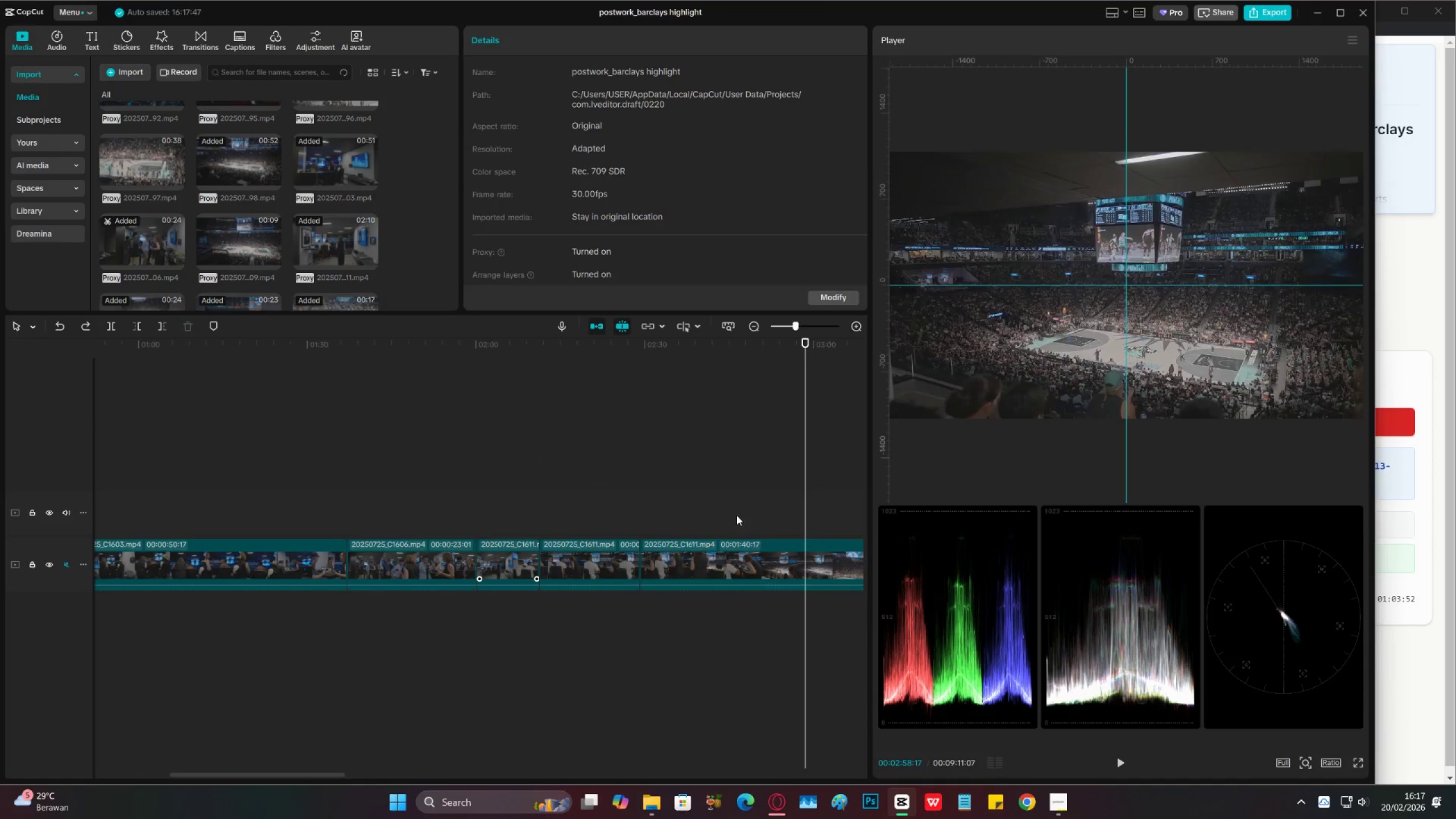 
triple_click([708, 515])
 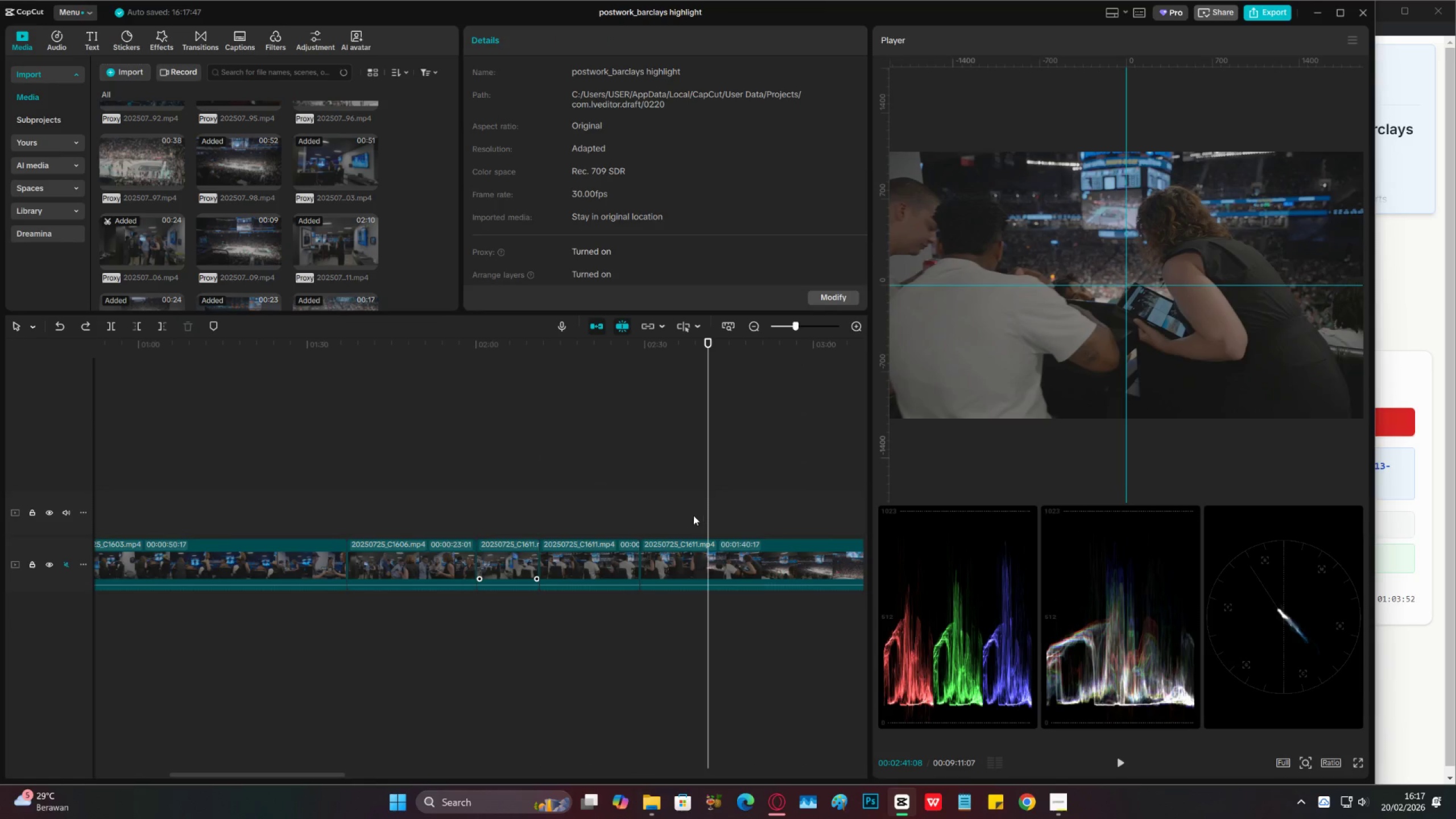 
triple_click([693, 515])
 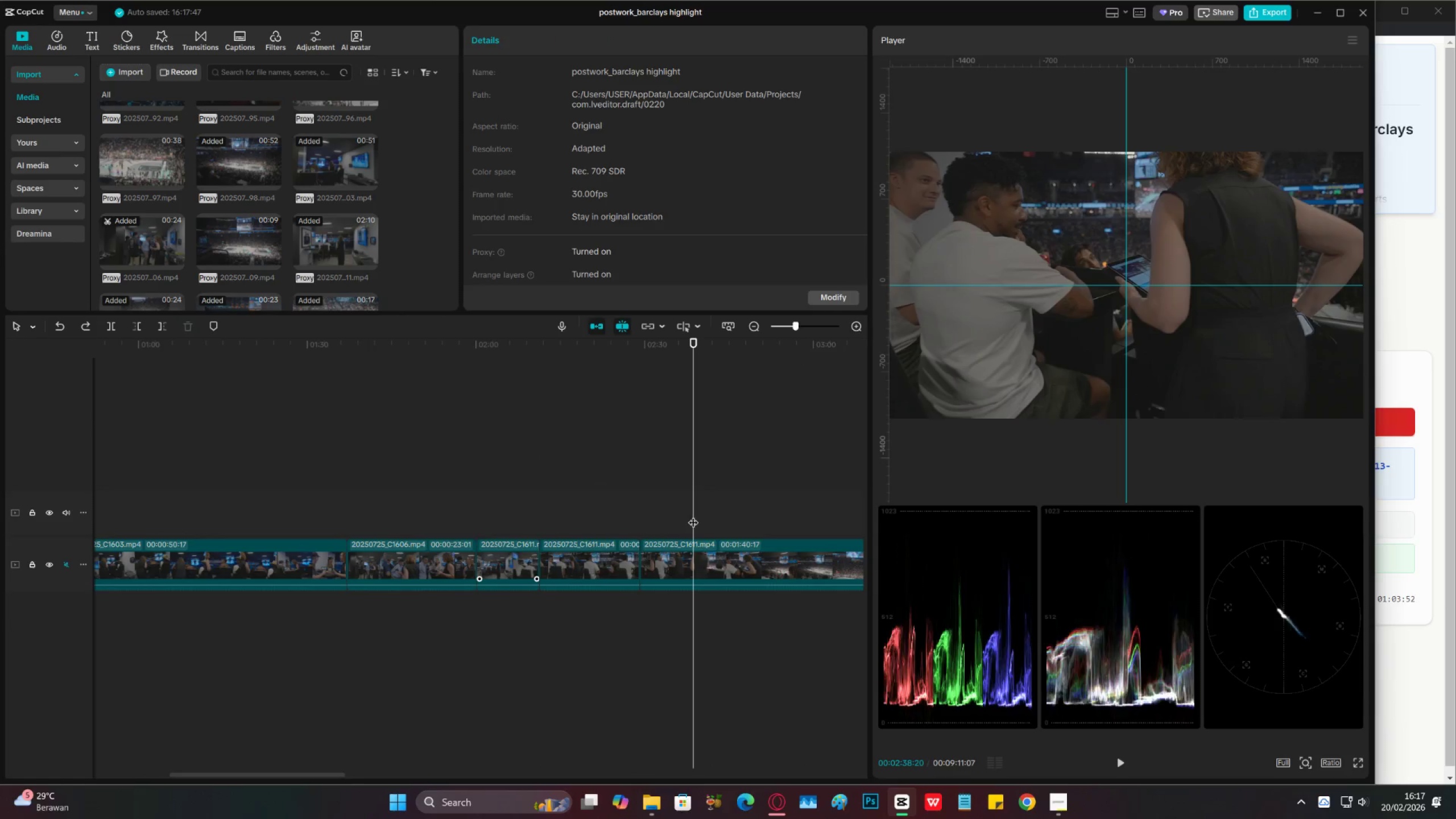 
left_click_drag(start_coordinate=[693, 515], to_coordinate=[752, 514])
 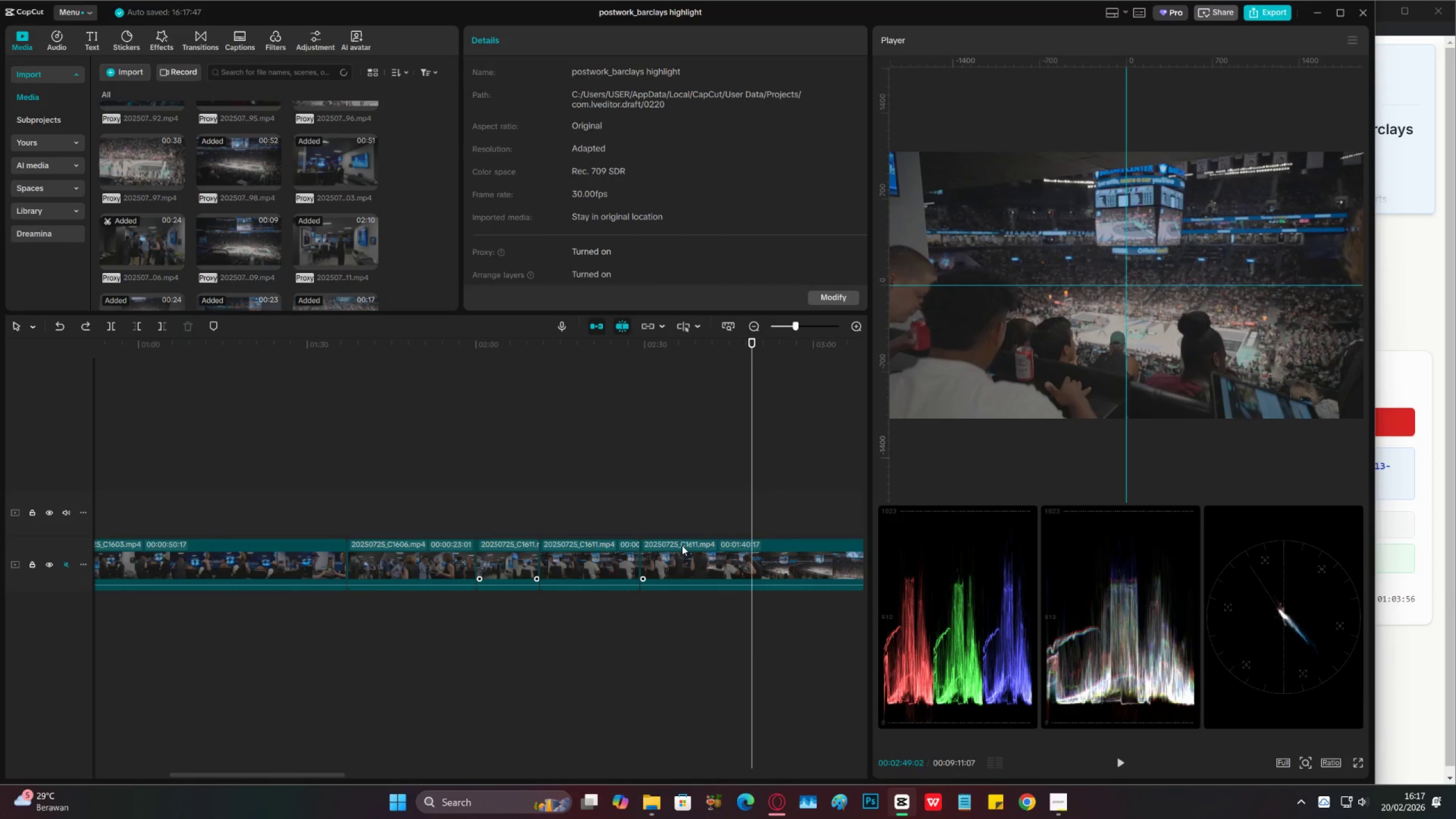 
left_click([683, 555])
 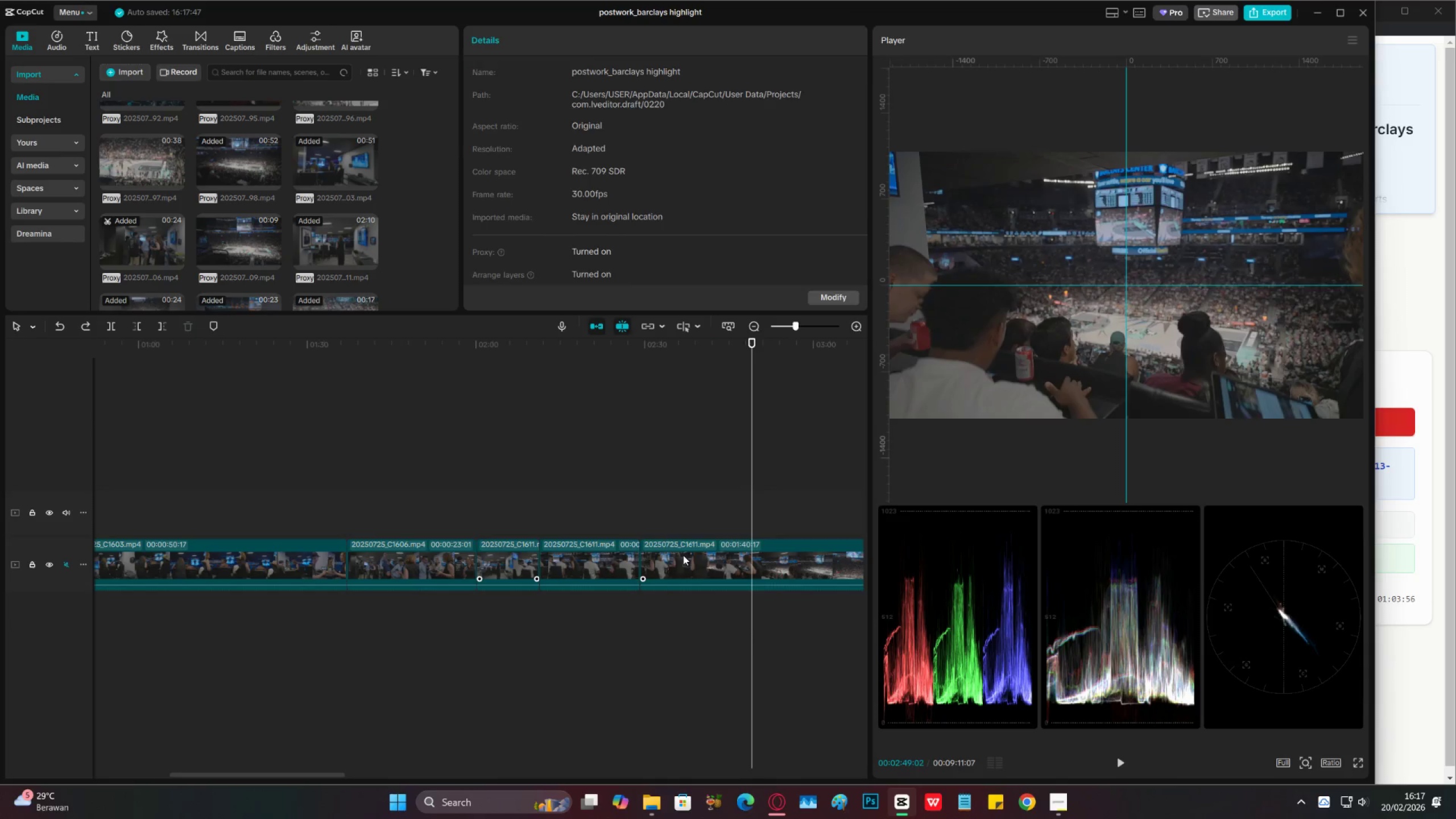 
key(X)
 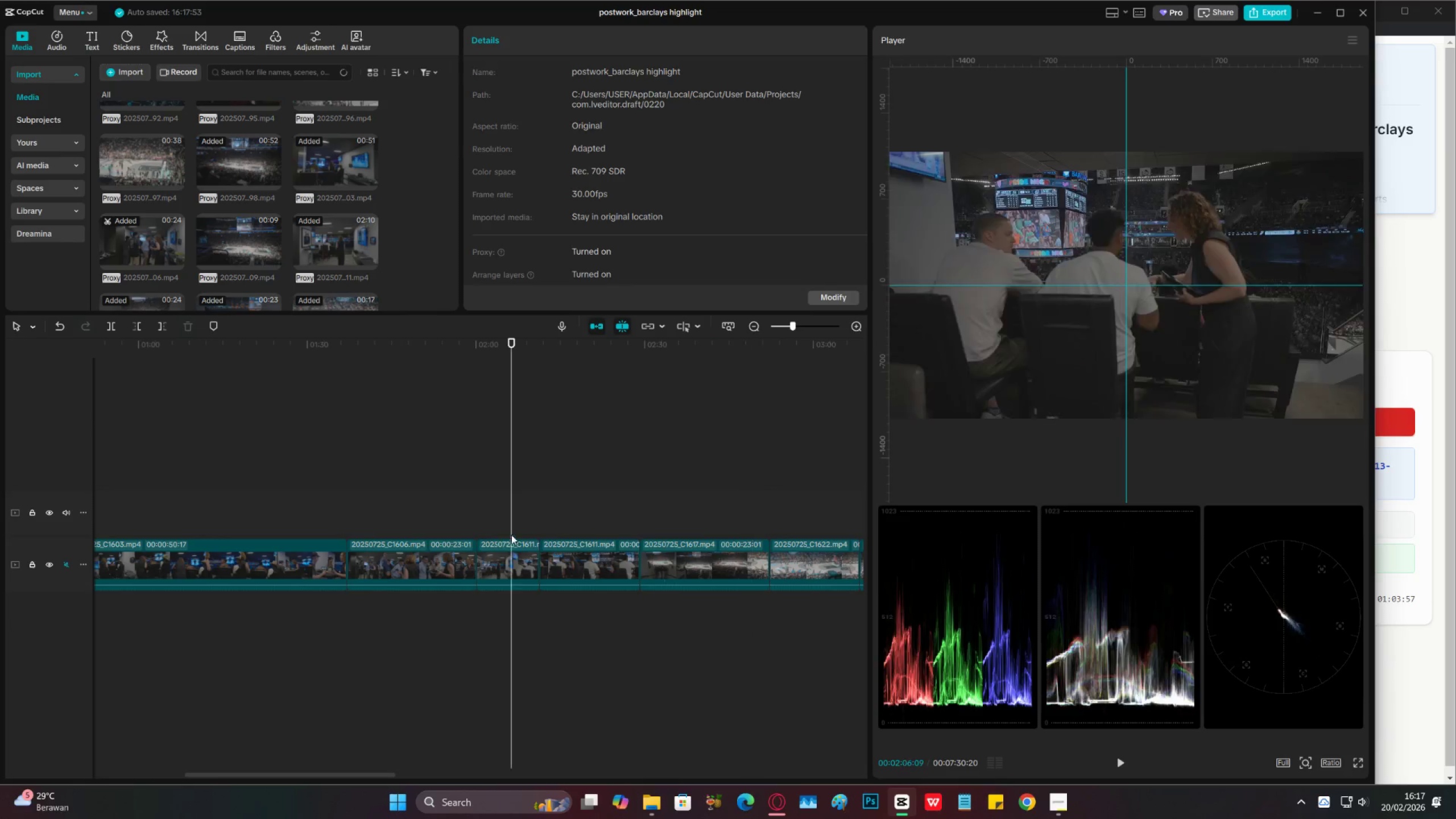 
double_click([511, 531])
 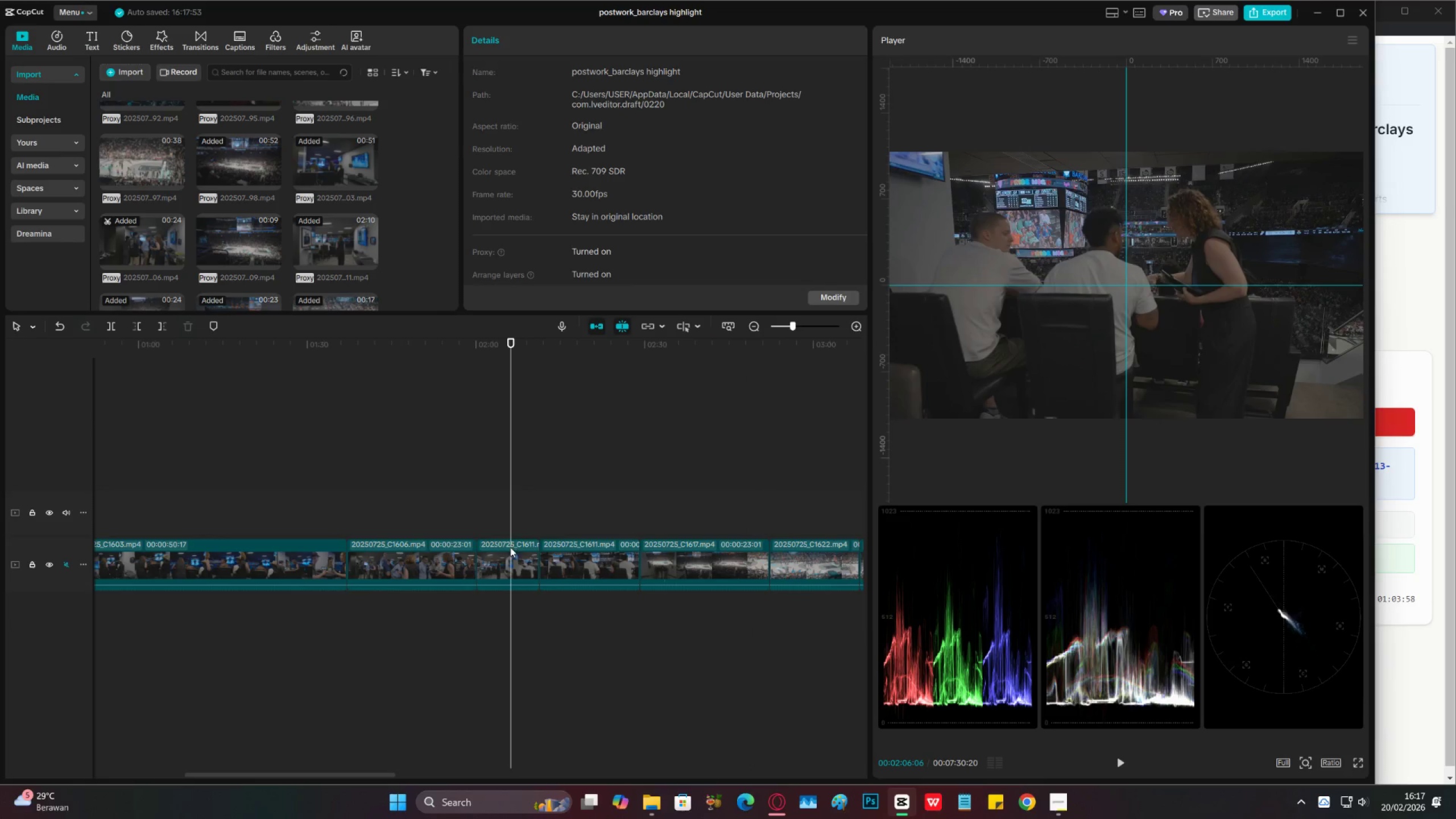 
triple_click([510, 548])
 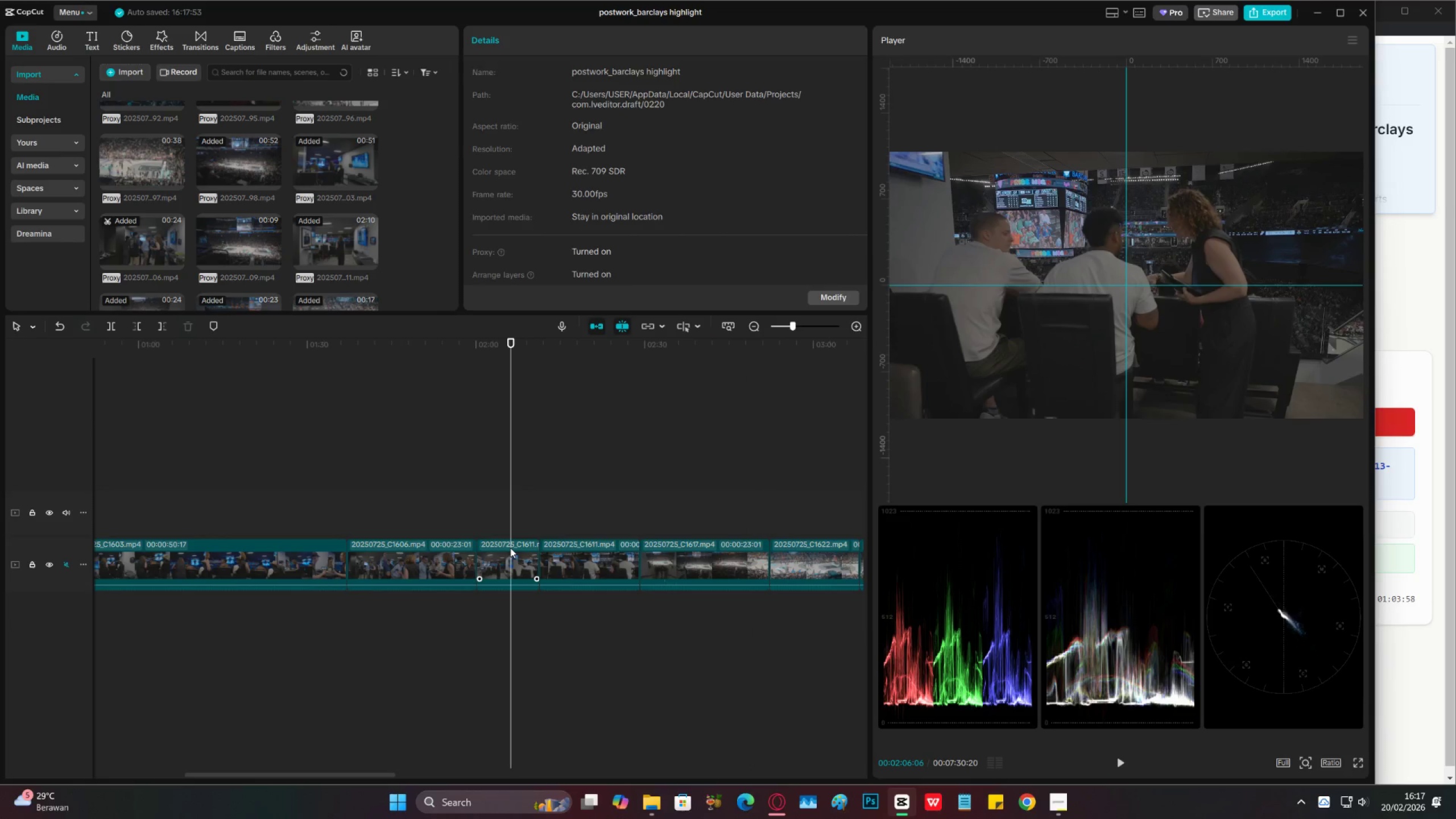 
key(X)
 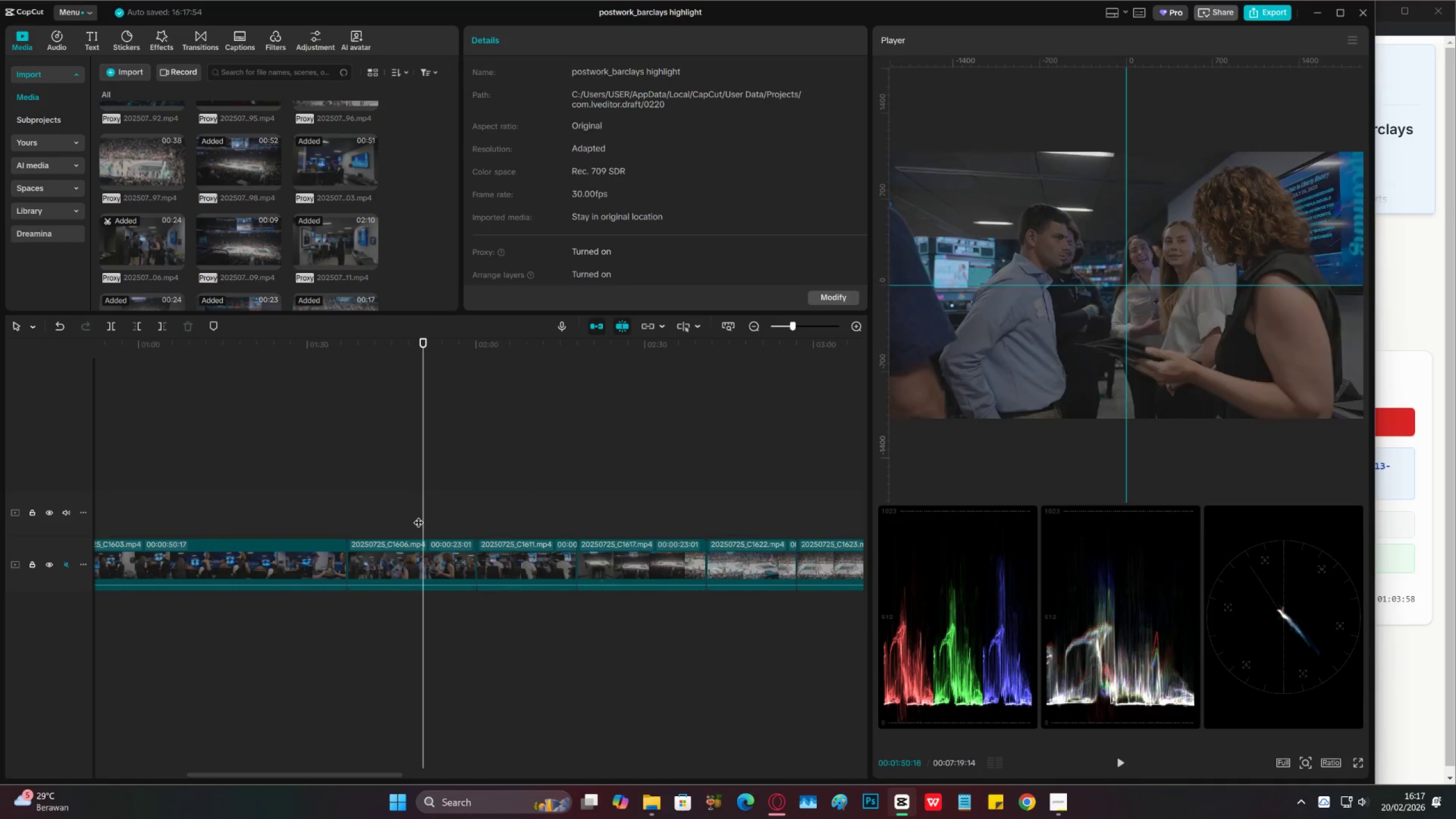 
double_click([359, 515])
 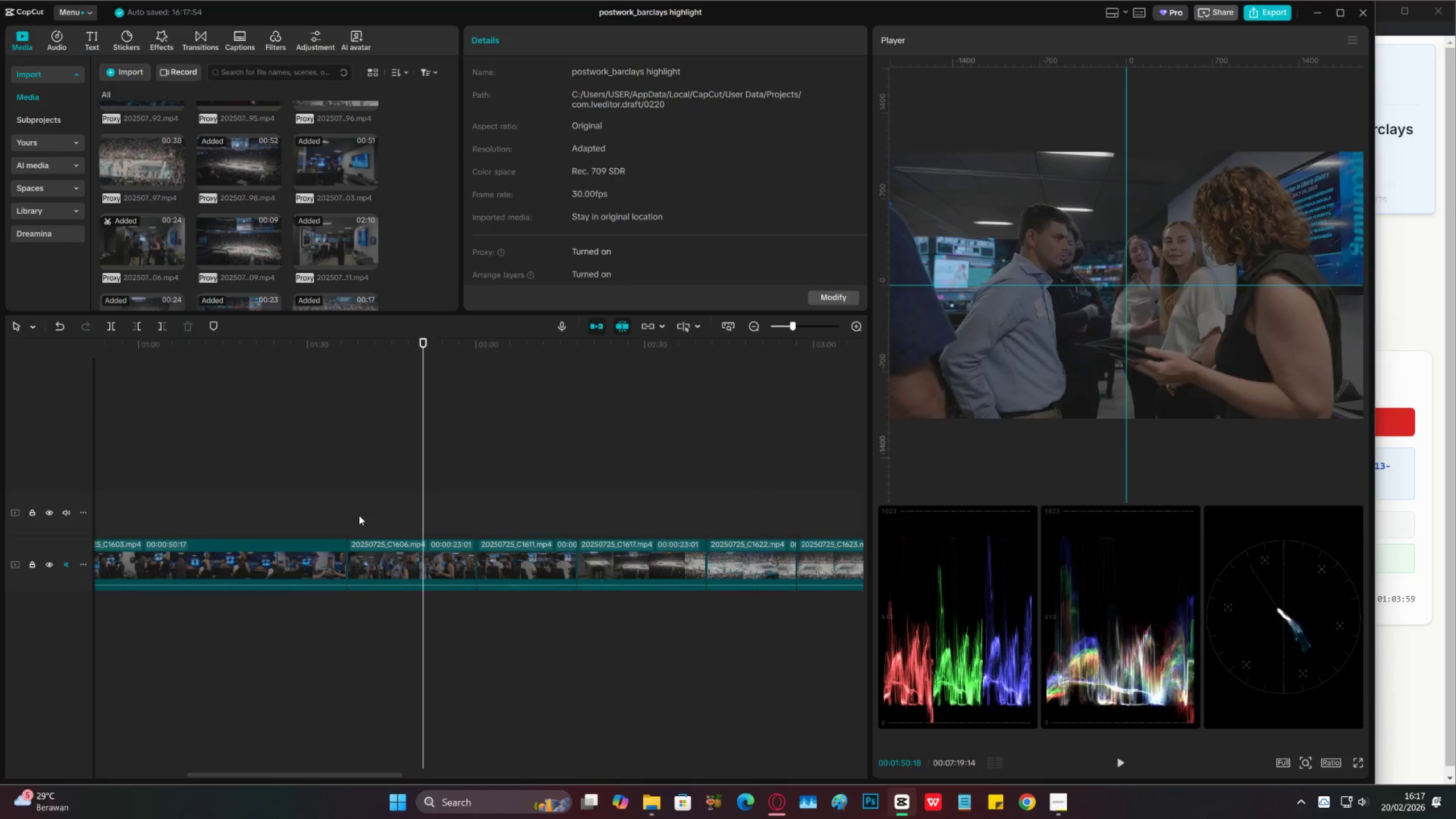 
key(Control+S)
 